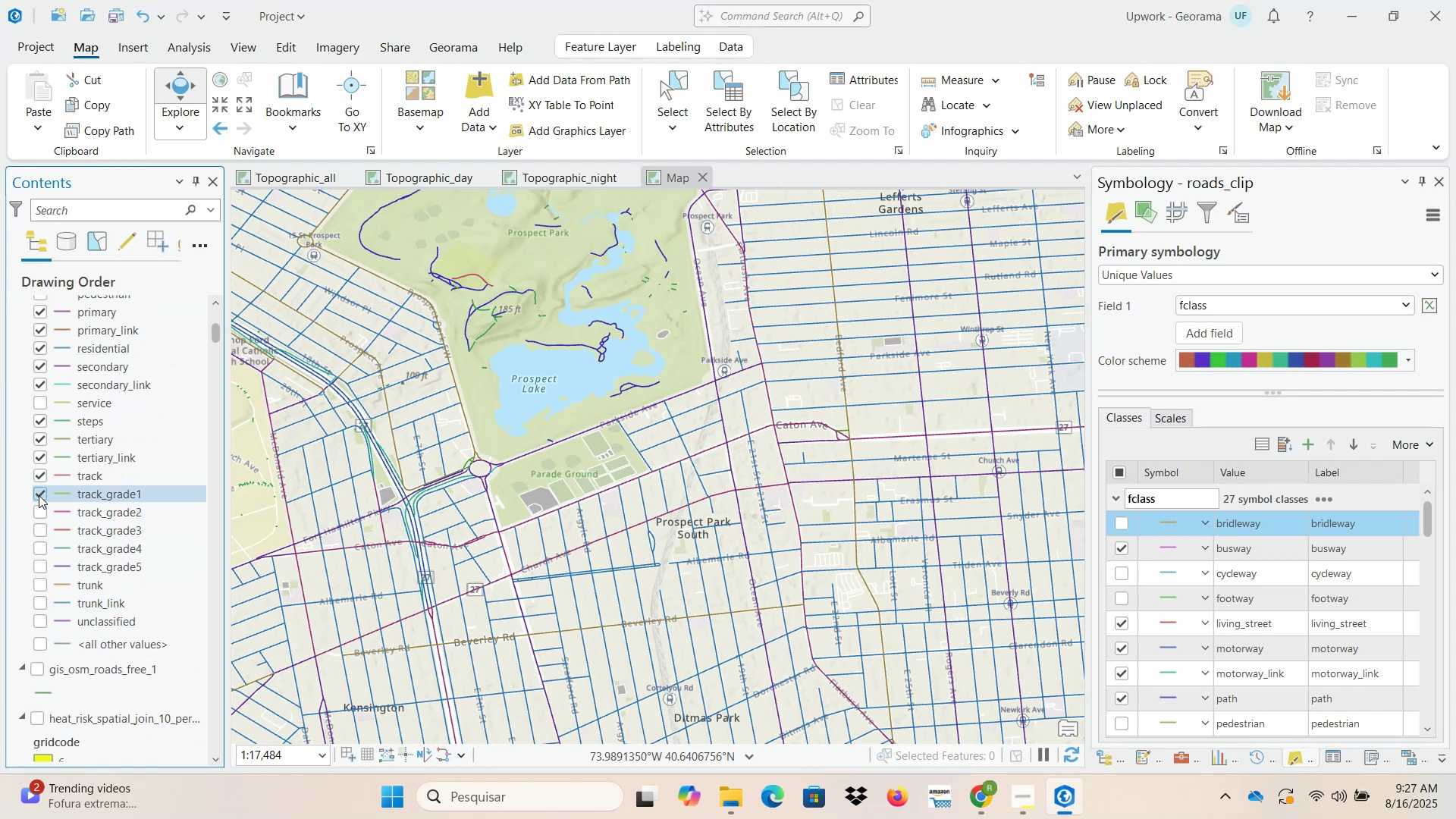 
left_click([40, 498])
 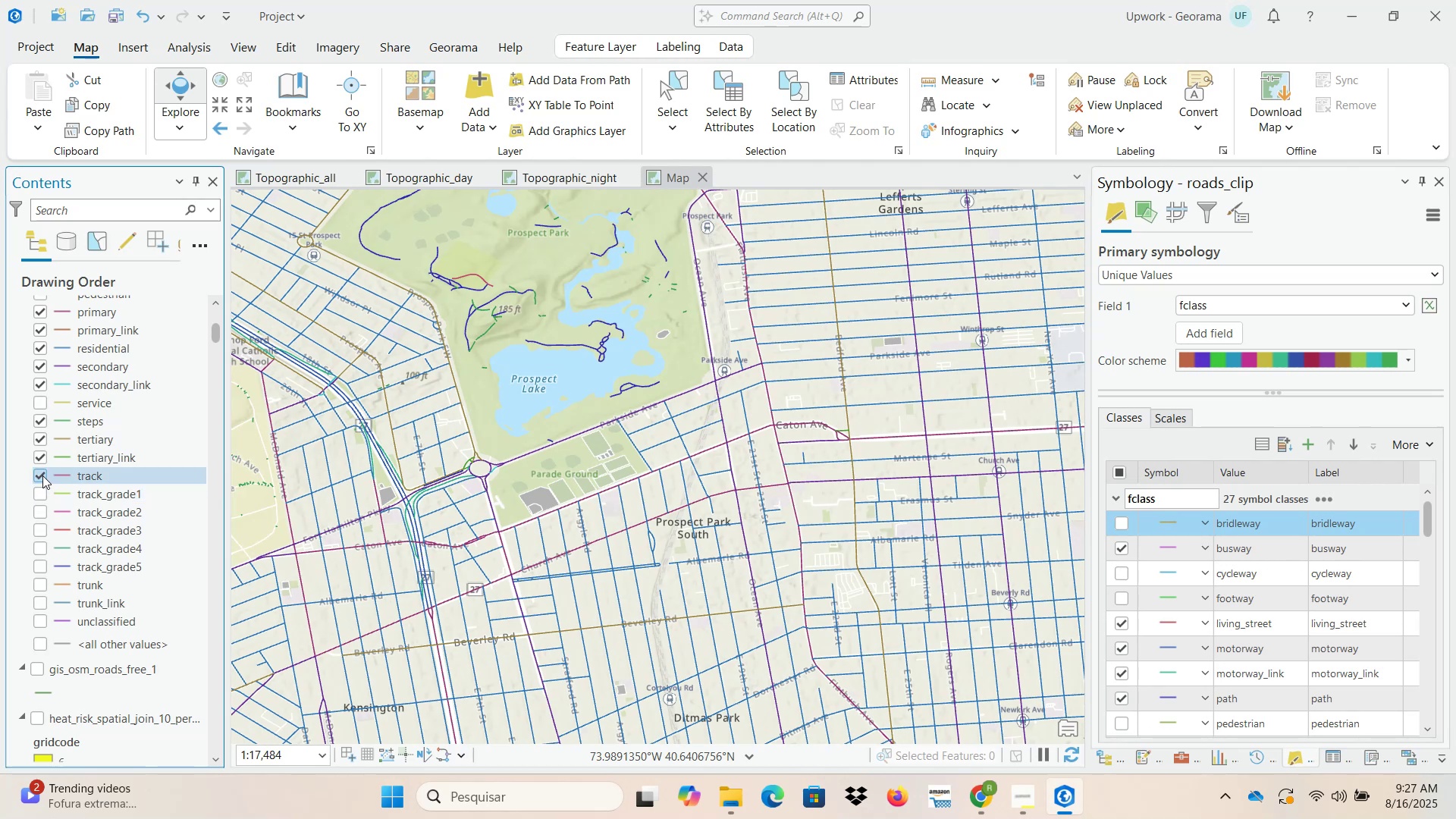 
left_click([42, 475])
 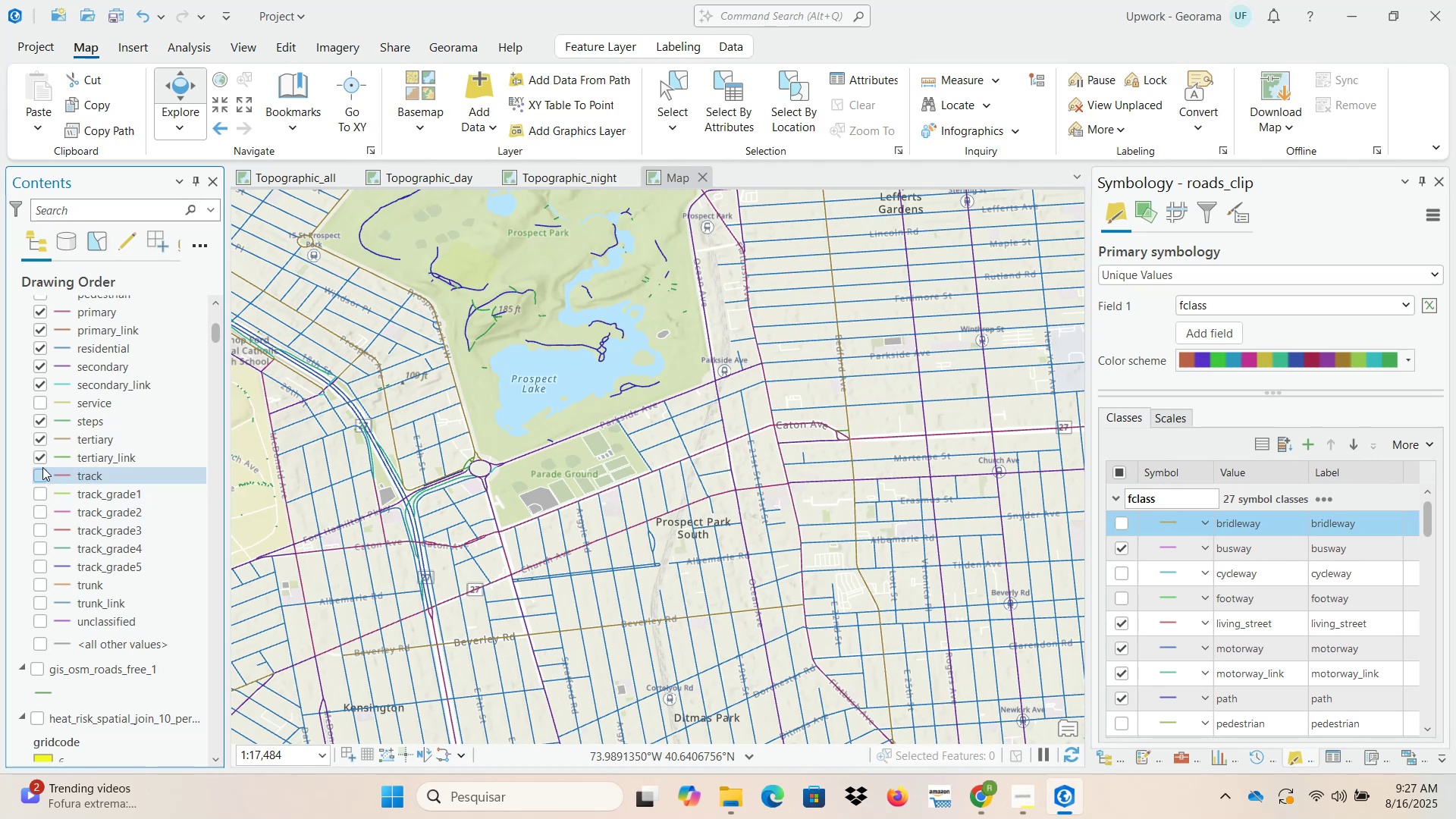 
left_click([40, 457])
 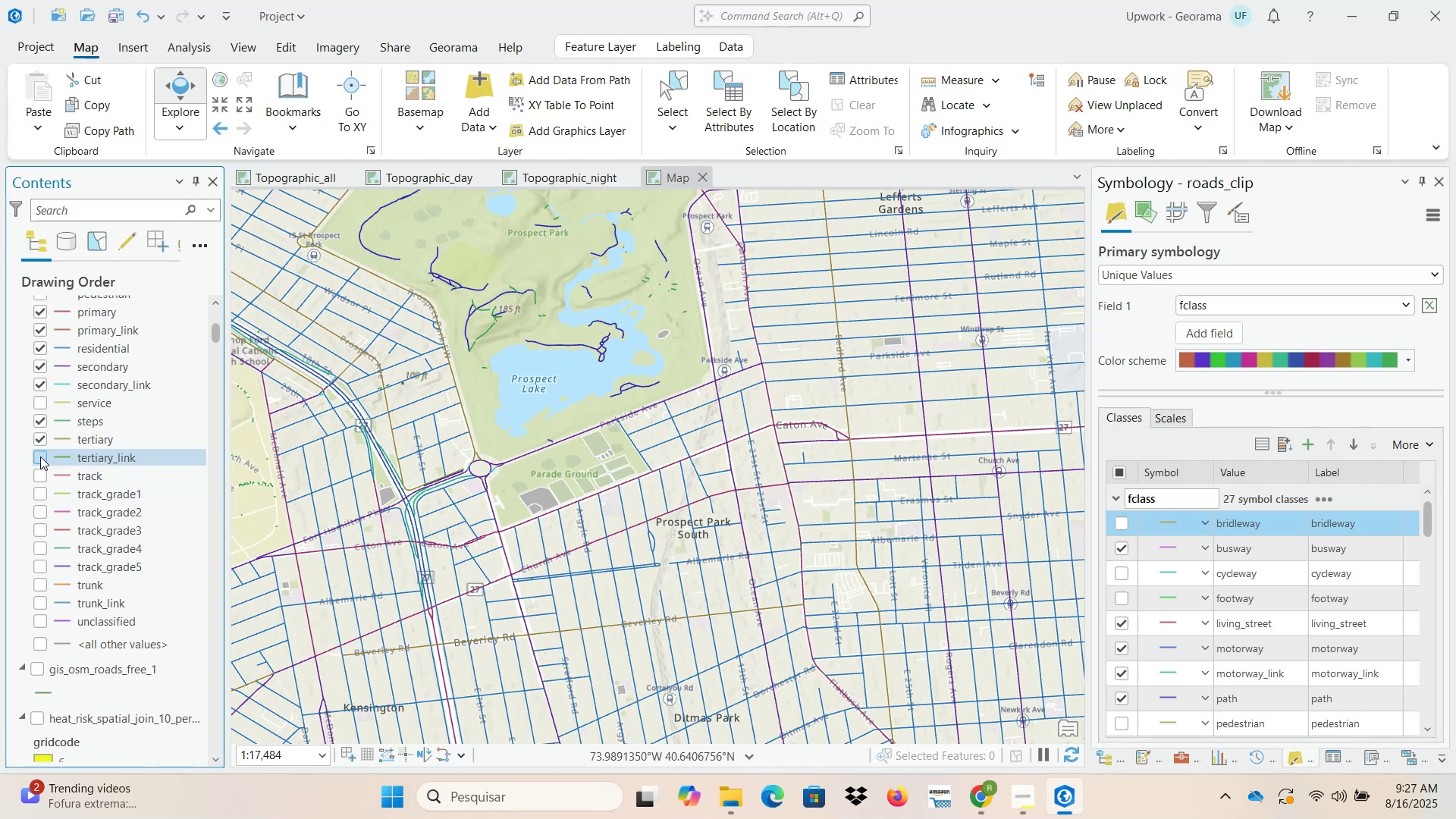 
left_click([40, 457])
 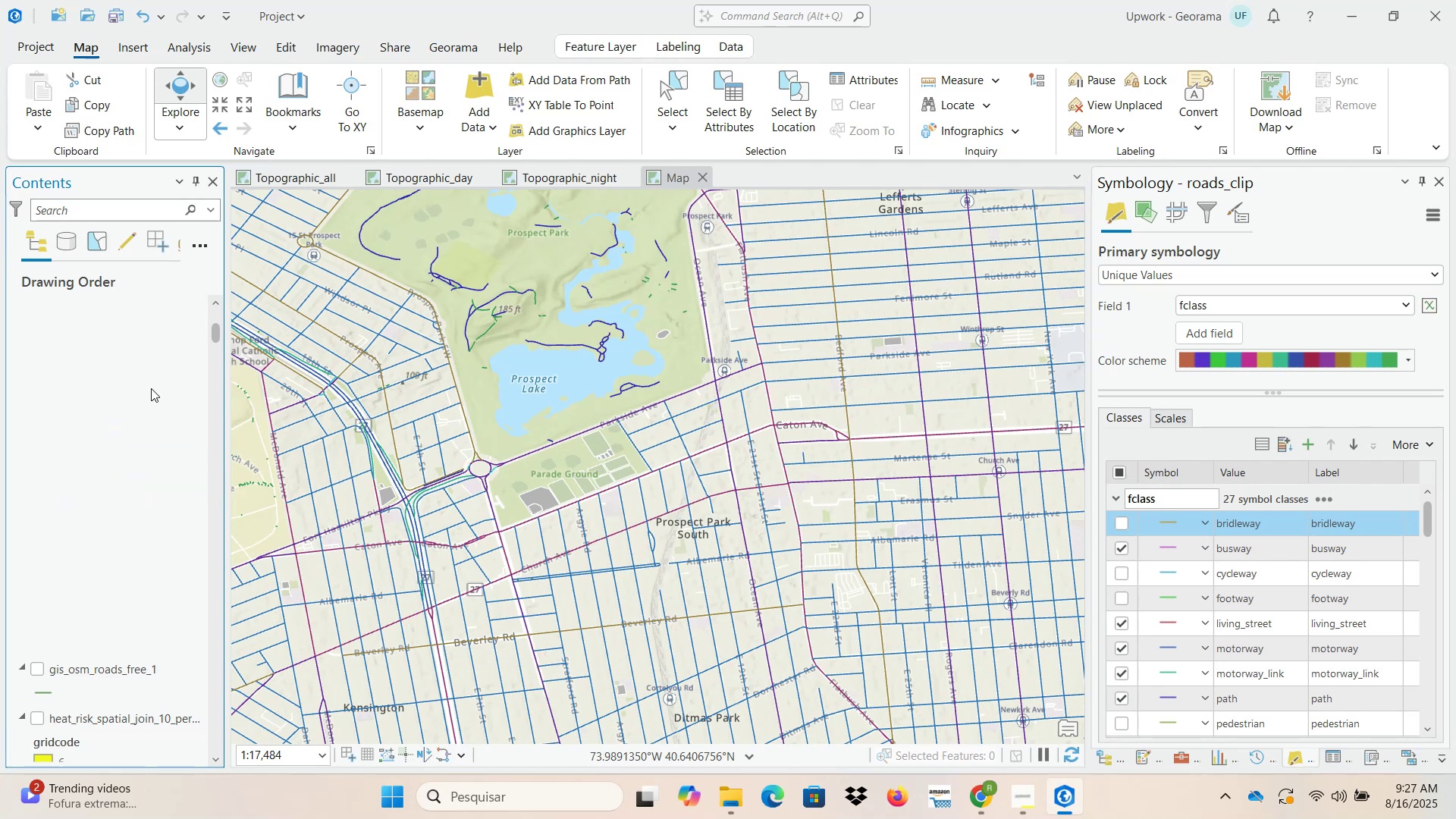 
left_click_drag(start_coordinate=[221, 326], to_coordinate=[221, 317])
 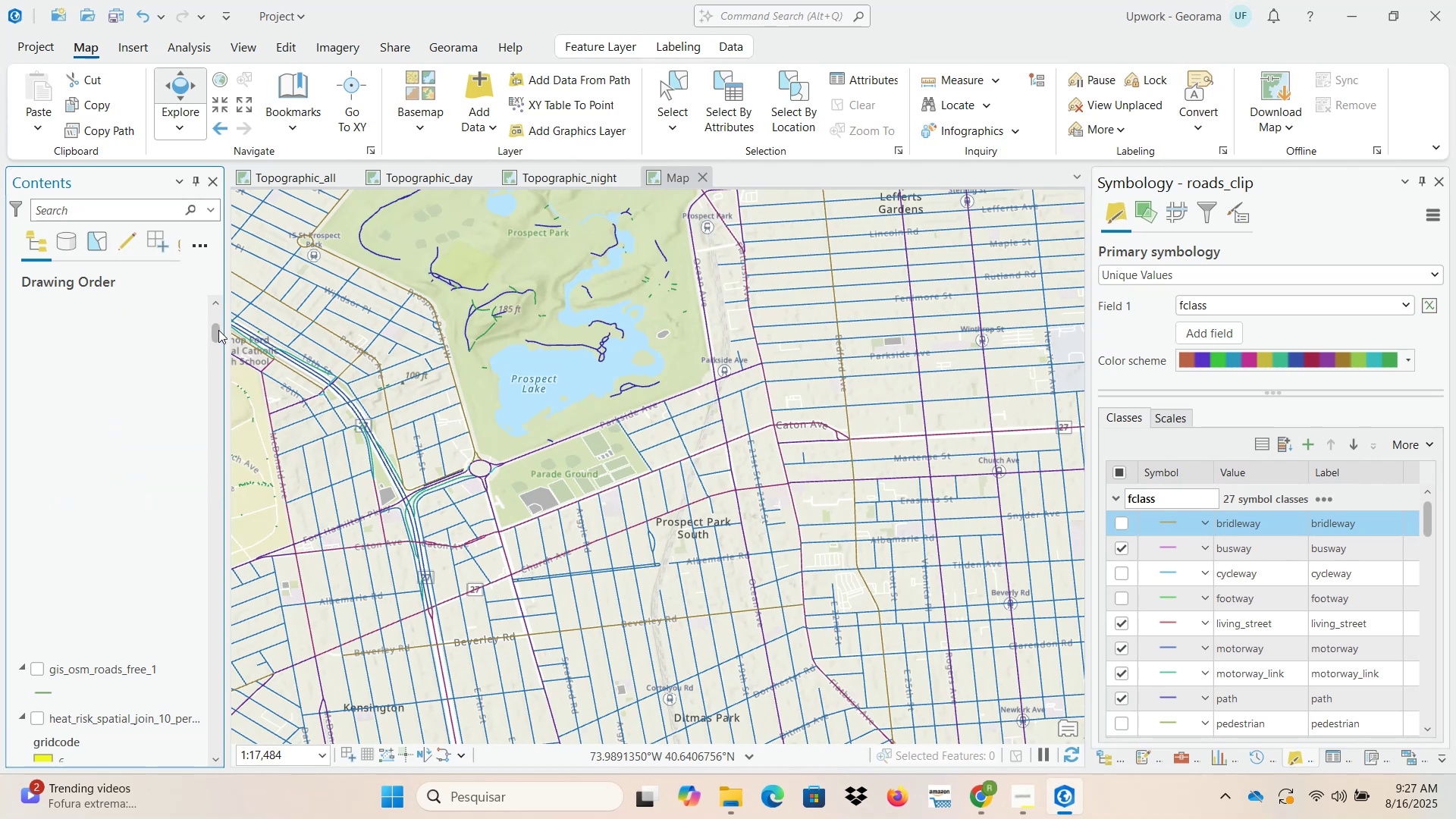 
left_click_drag(start_coordinate=[215, 337], to_coordinate=[215, 312])
 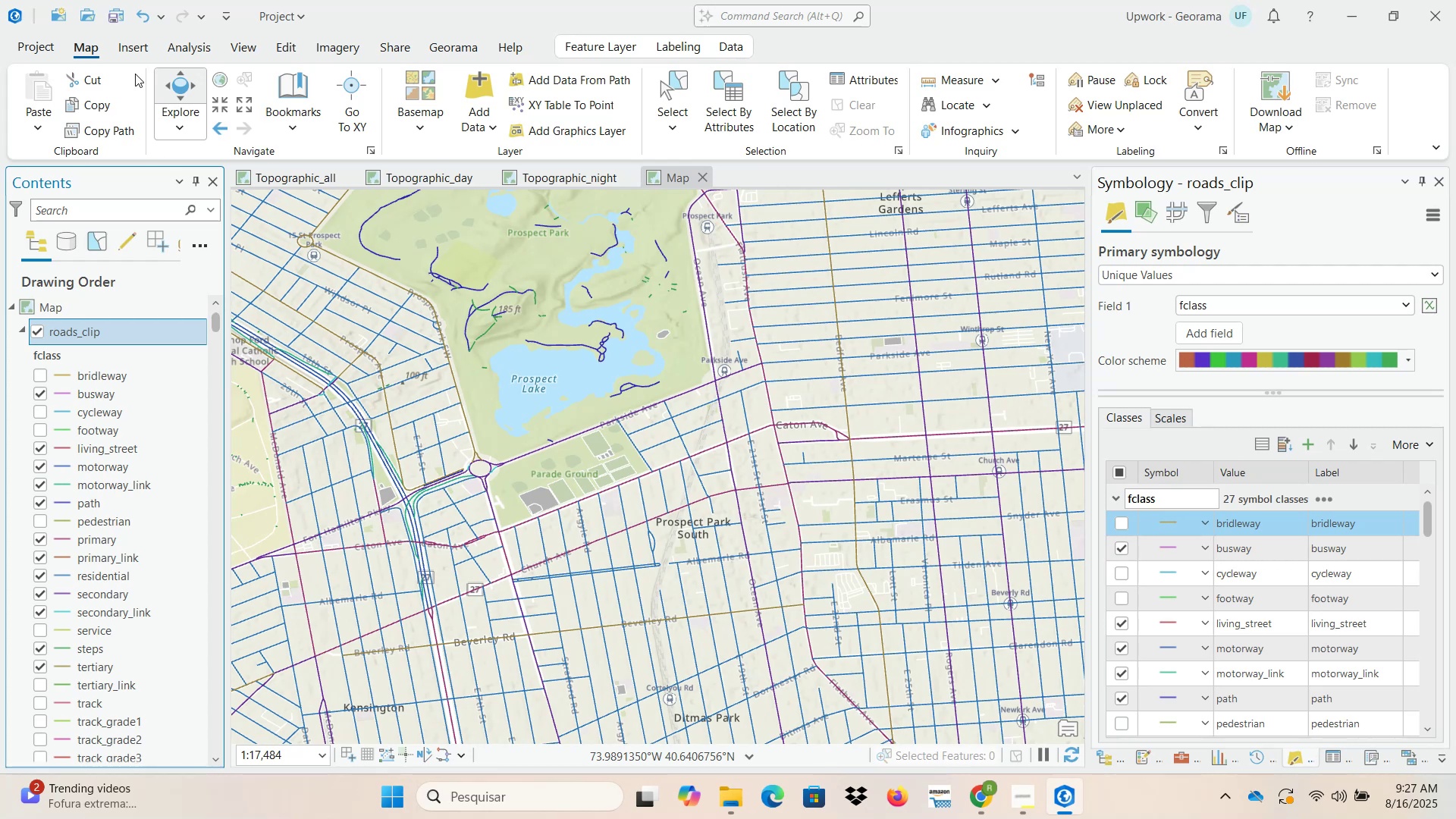 
left_click([118, 18])
 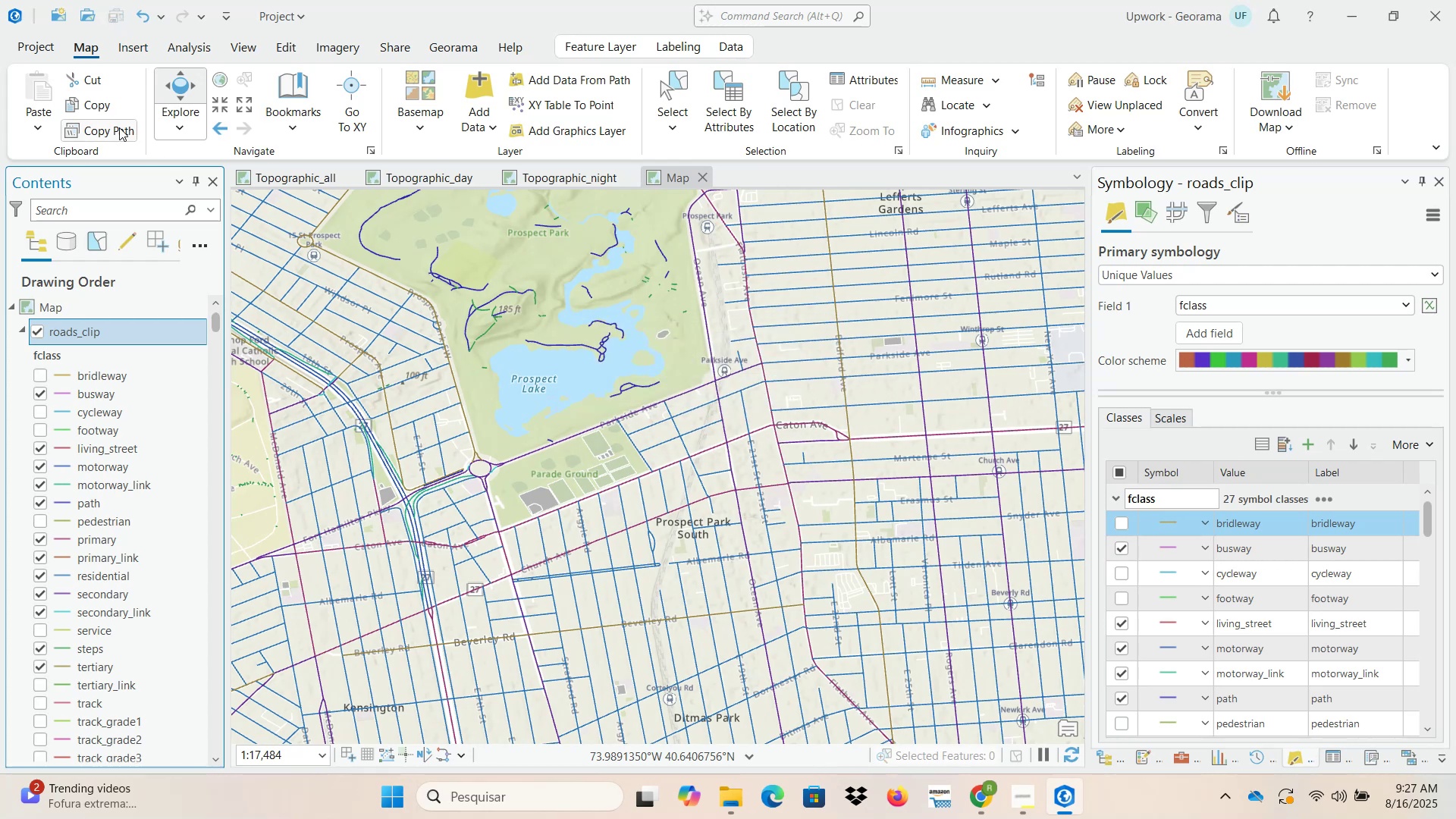 
scroll: coordinate [77, 625], scroll_direction: down, amount: 2.0
 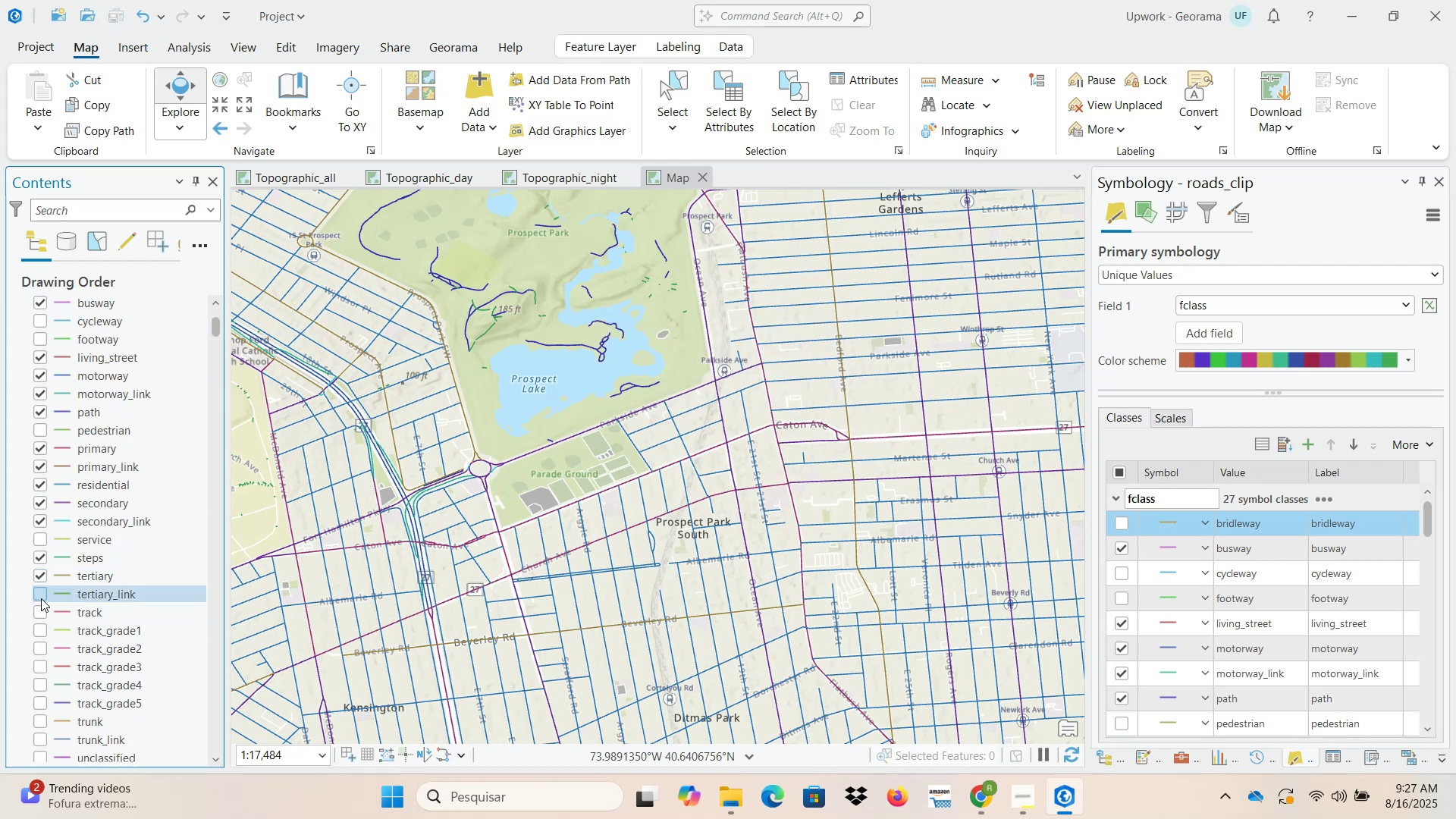 
left_click([41, 595])
 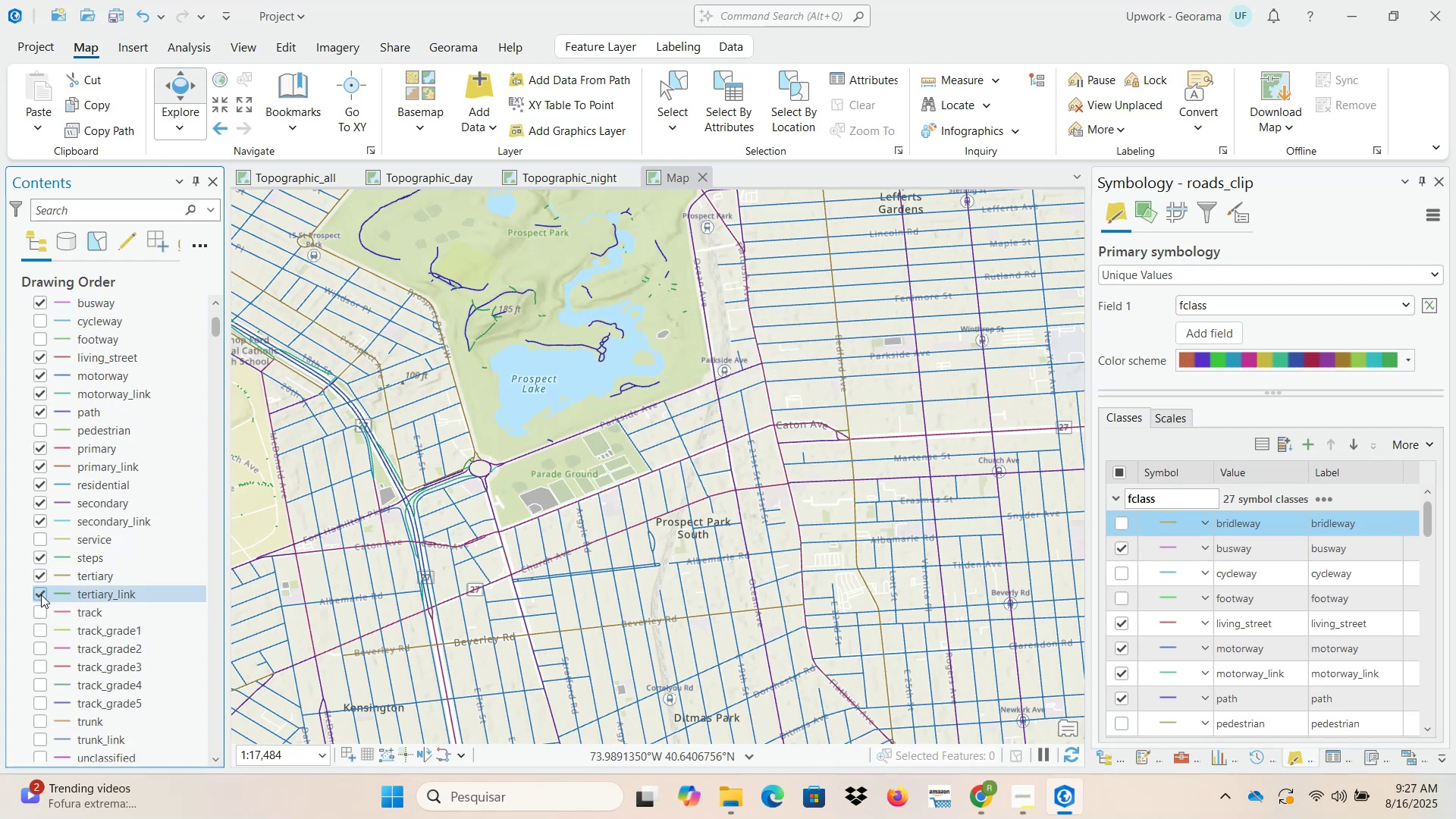 
left_click([41, 595])
 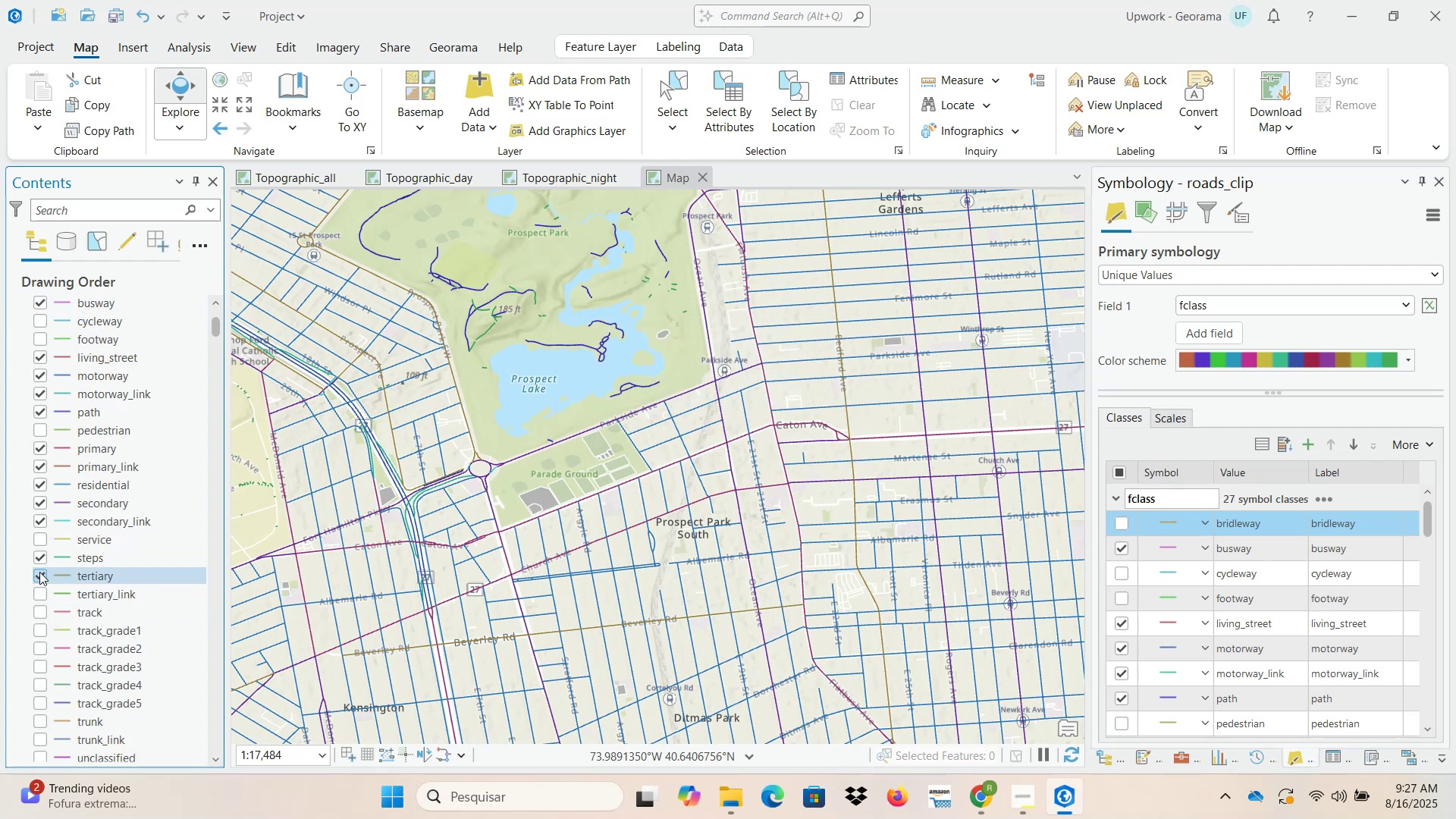 
left_click([39, 574])
 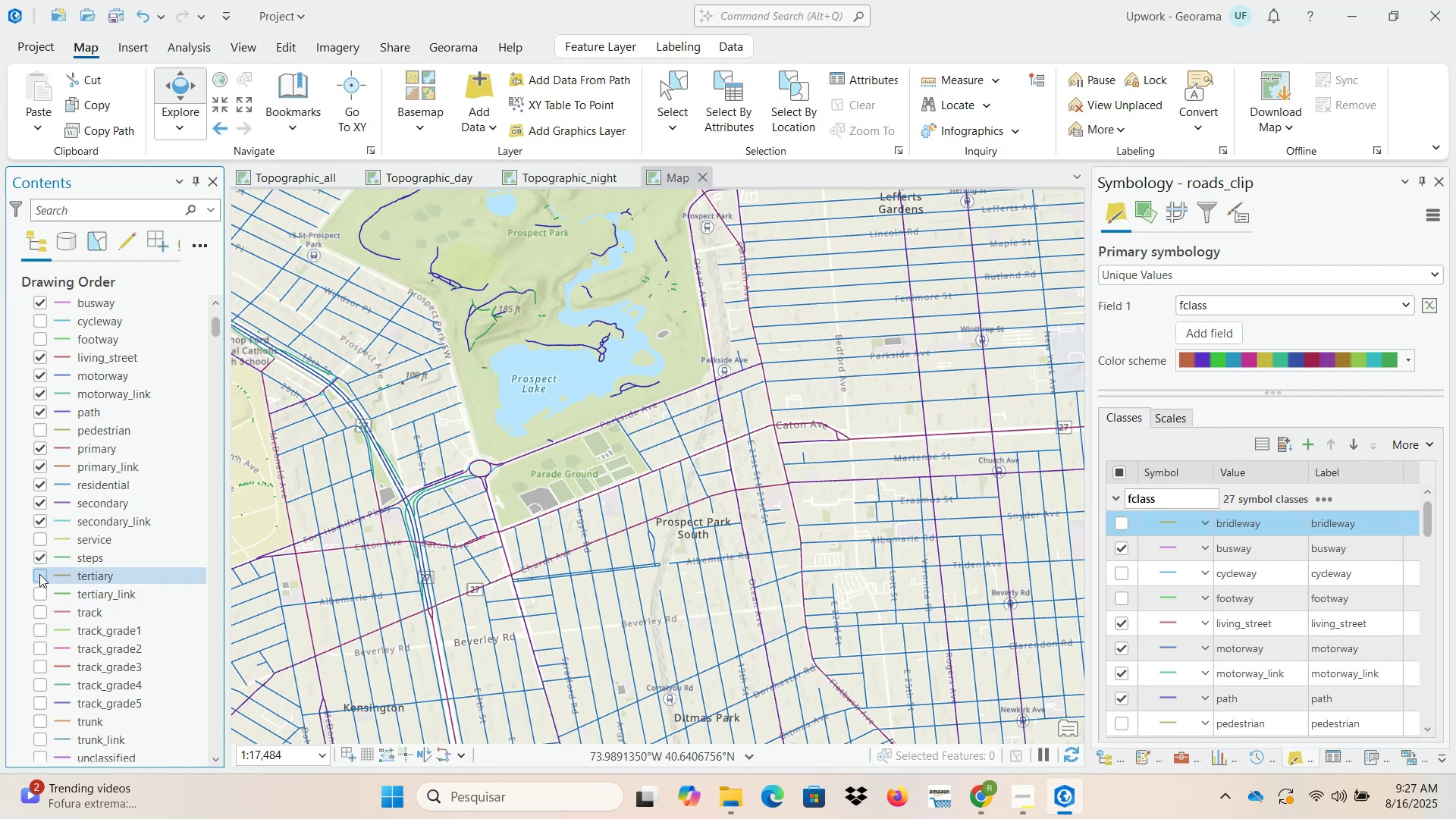 
left_click([39, 574])
 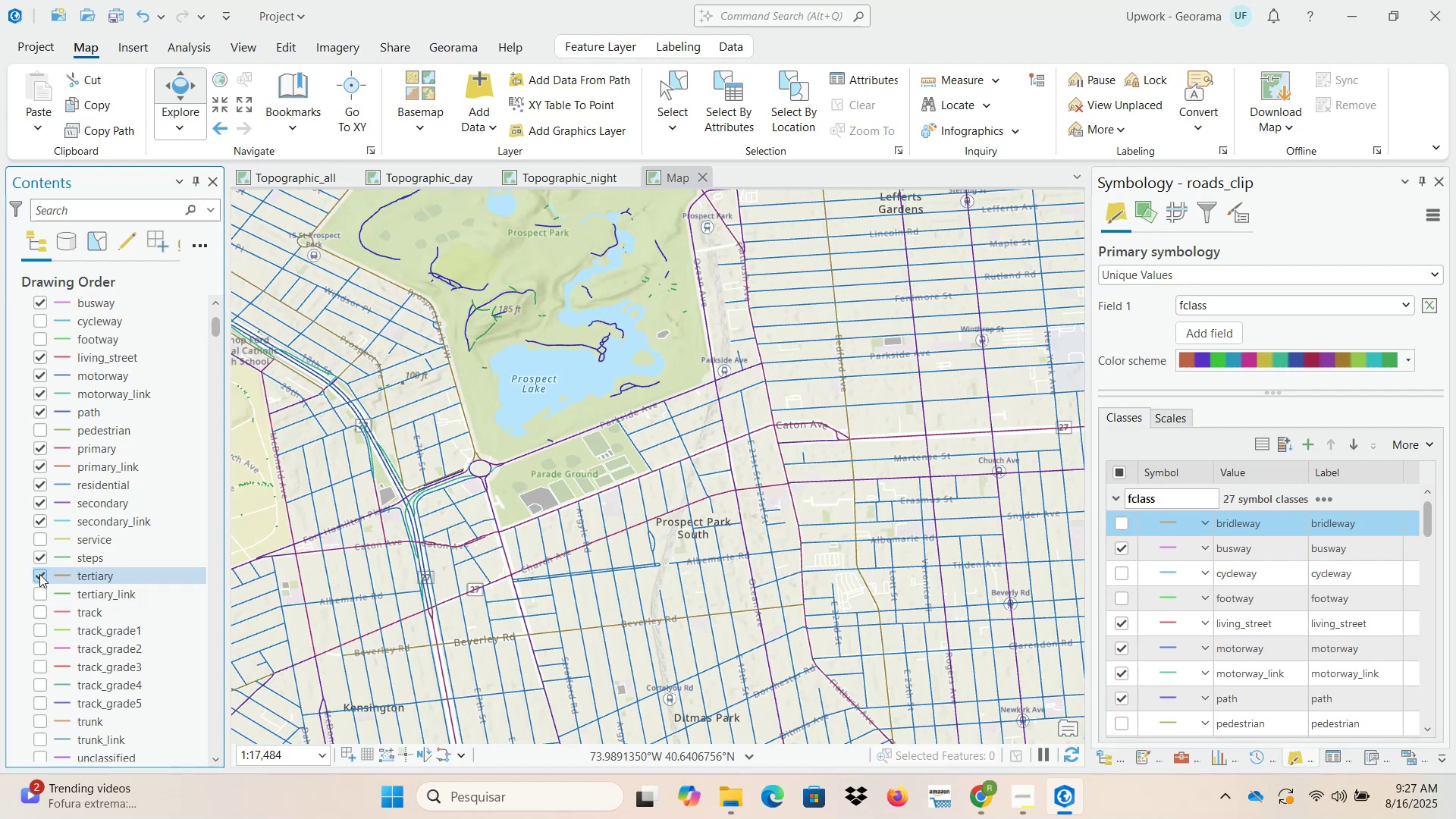 
left_click([39, 574])
 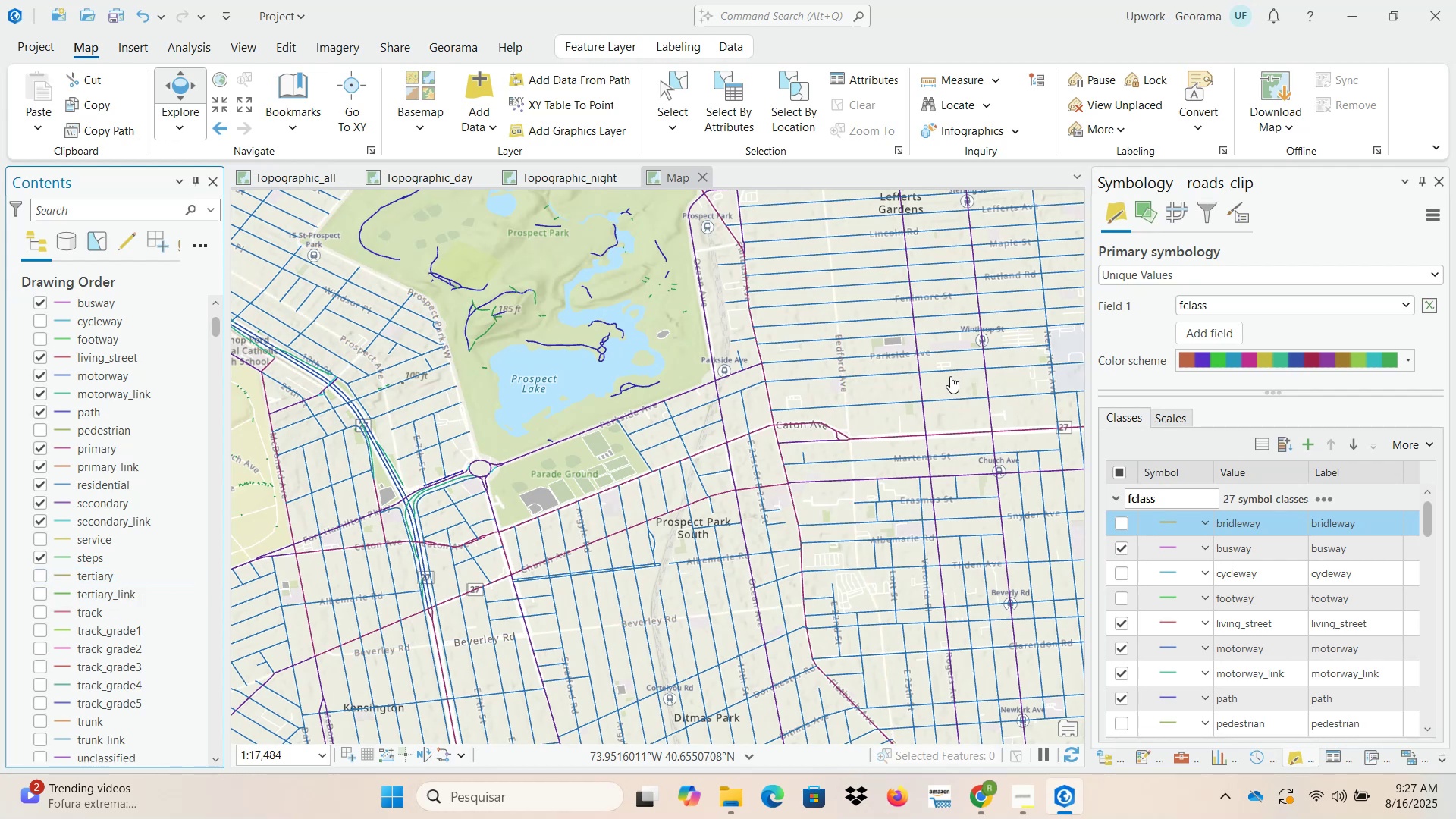 
scroll: coordinate [850, 408], scroll_direction: up, amount: 3.0
 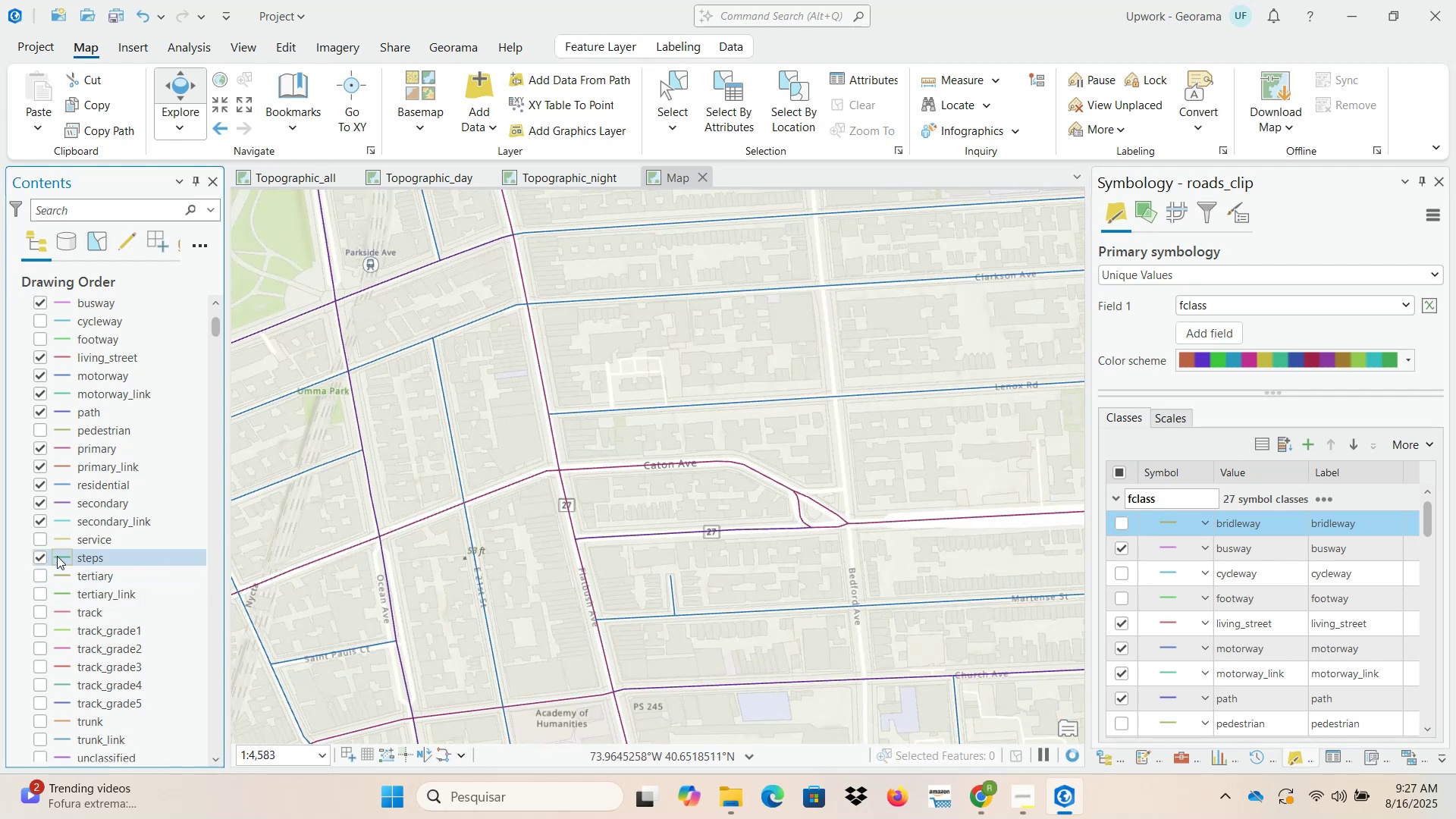 
mouse_move([63, 571])
 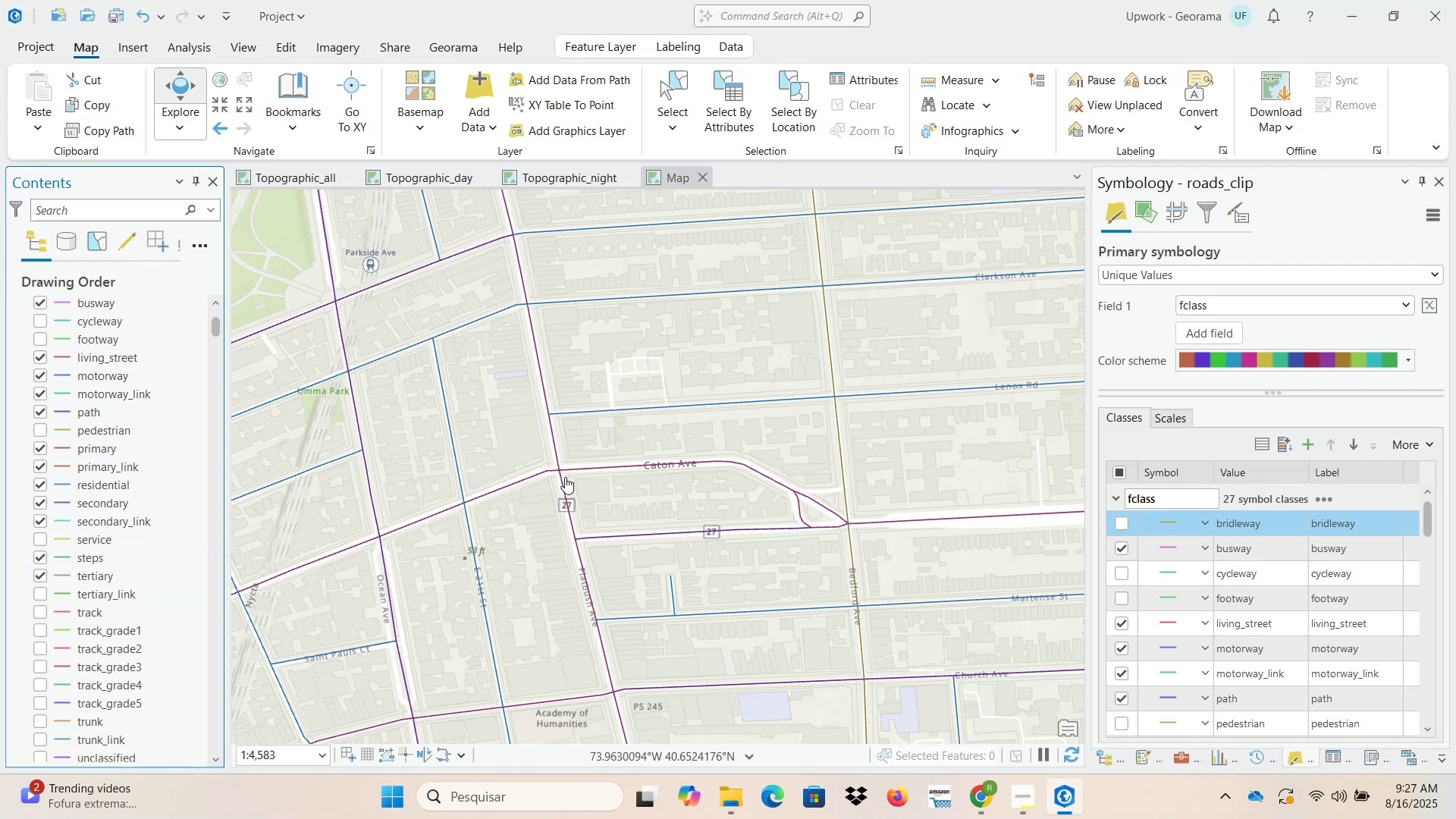 
scroll: coordinate [603, 477], scroll_direction: down, amount: 2.0
 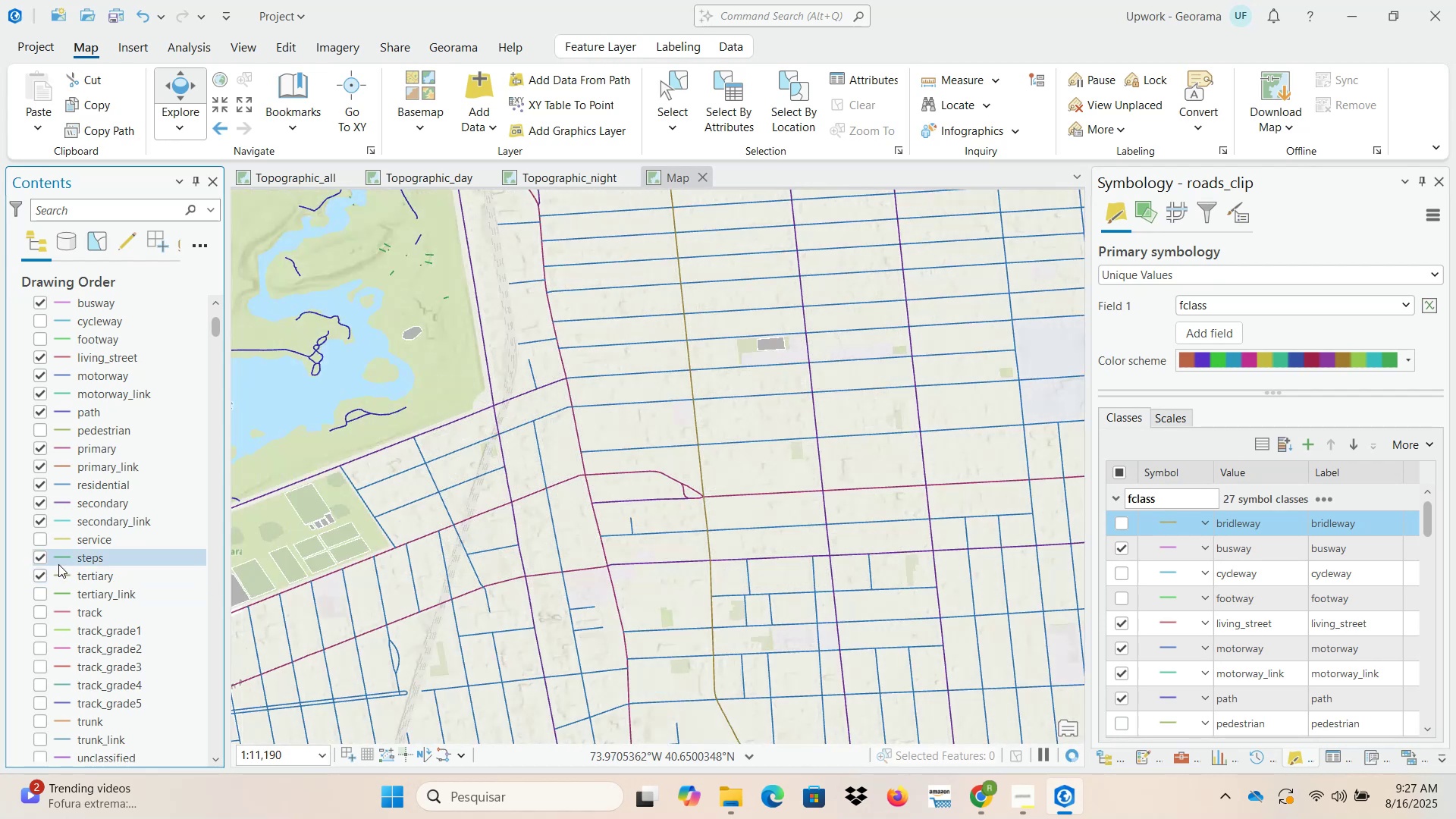 
left_click([39, 560])
 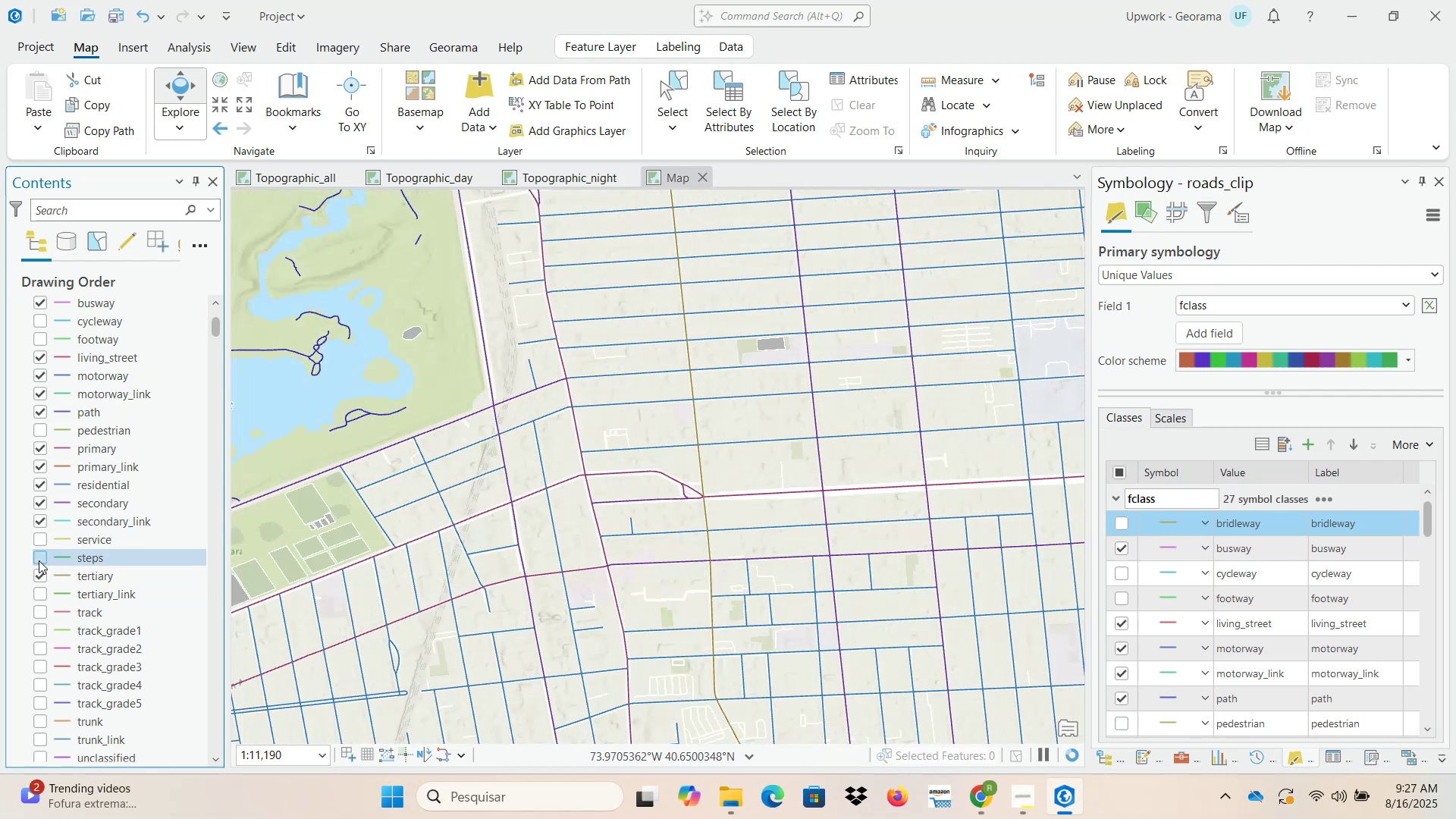 
scroll: coordinate [513, 559], scroll_direction: down, amount: 2.0
 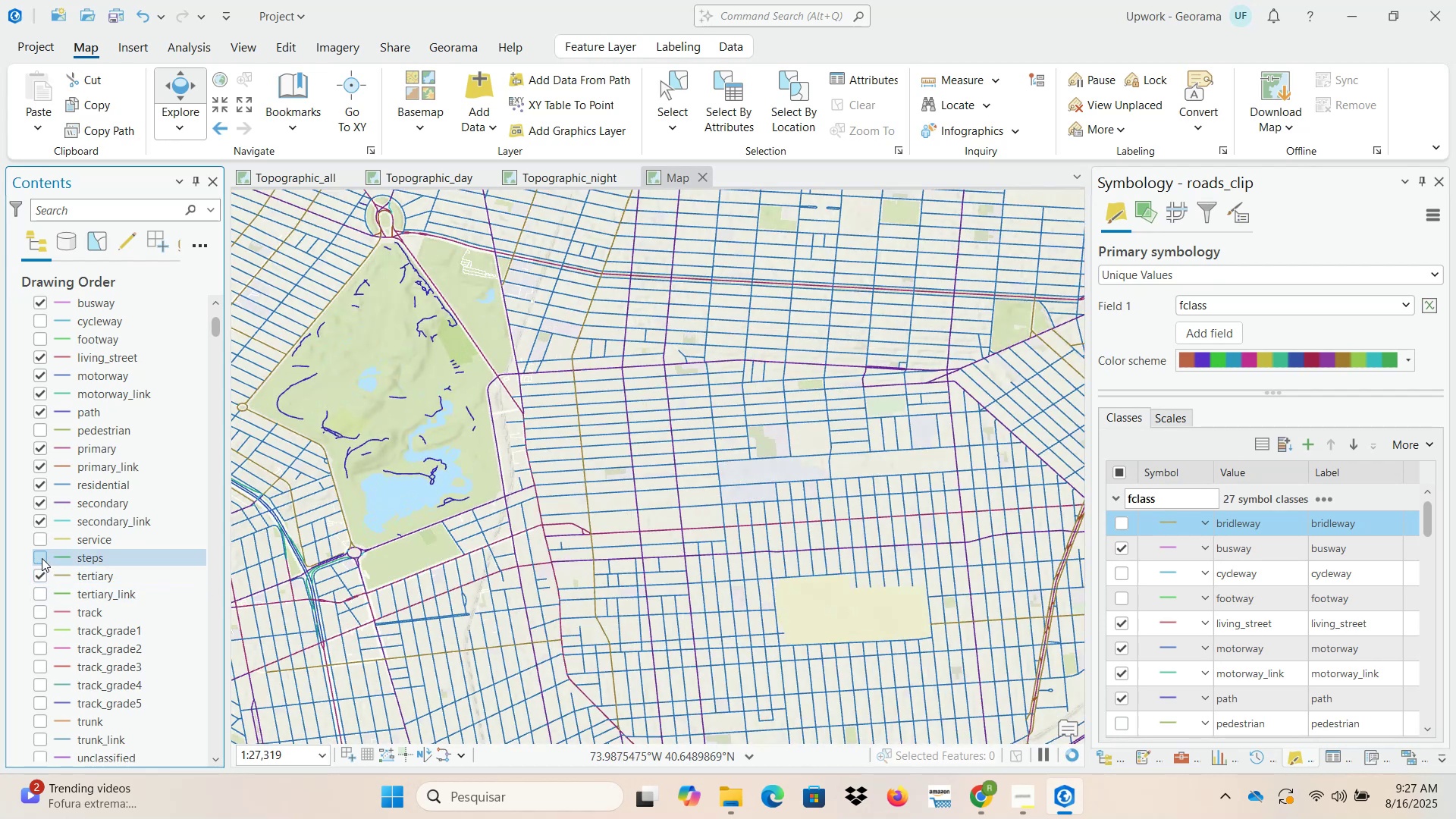 
left_click([42, 558])
 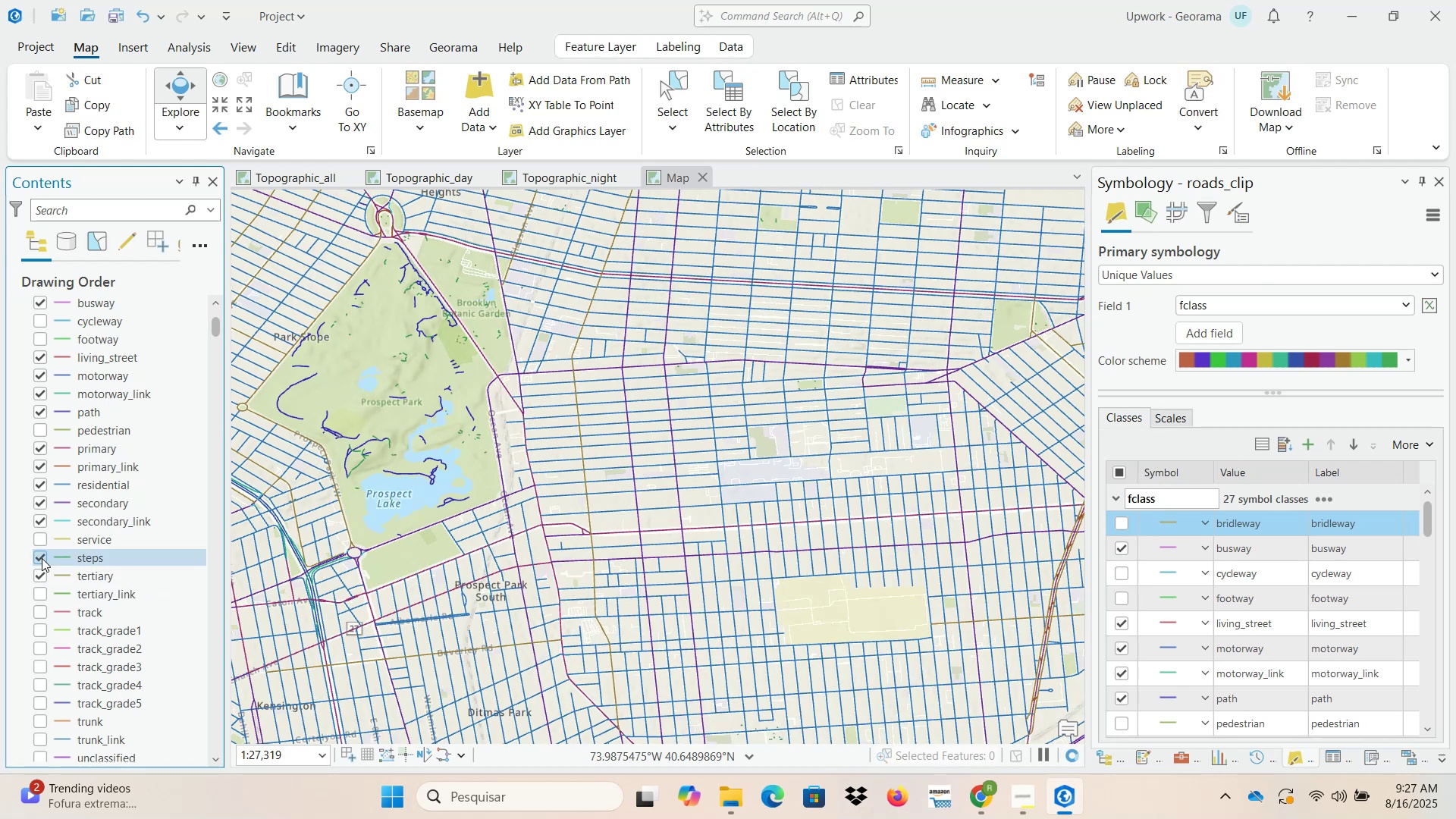 
left_click([42, 558])
 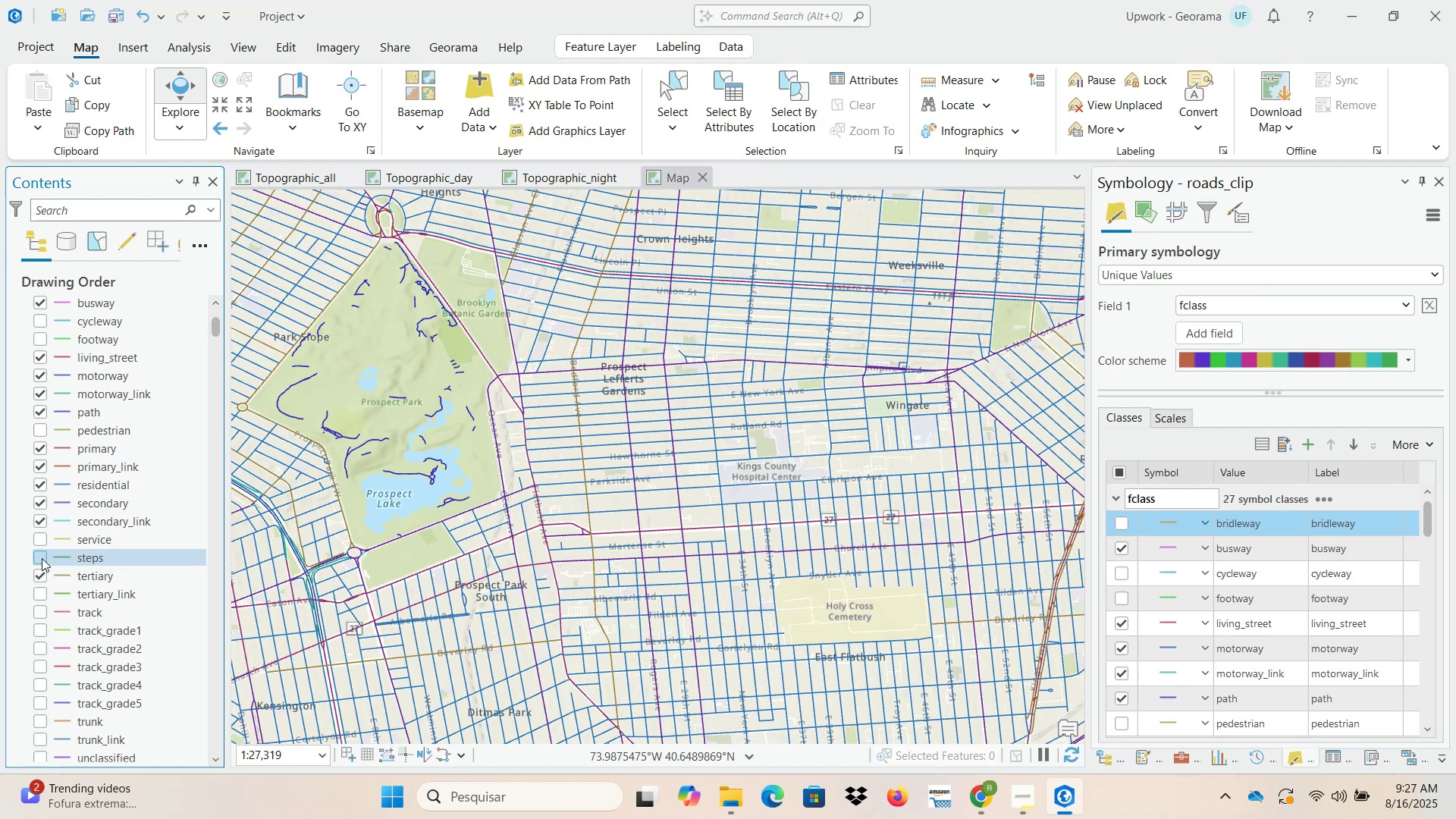 
left_click([42, 558])
 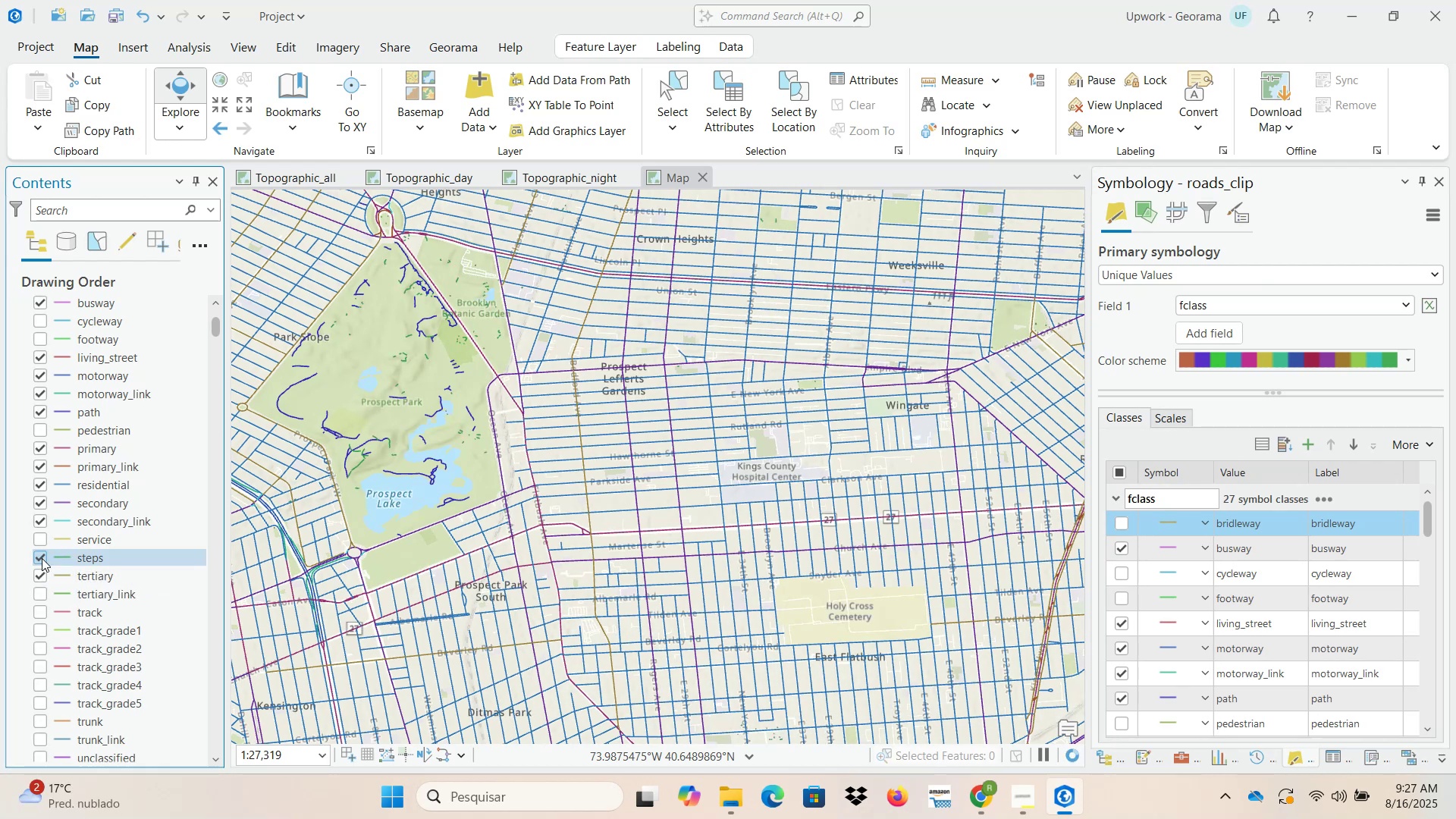 
left_click([42, 558])
 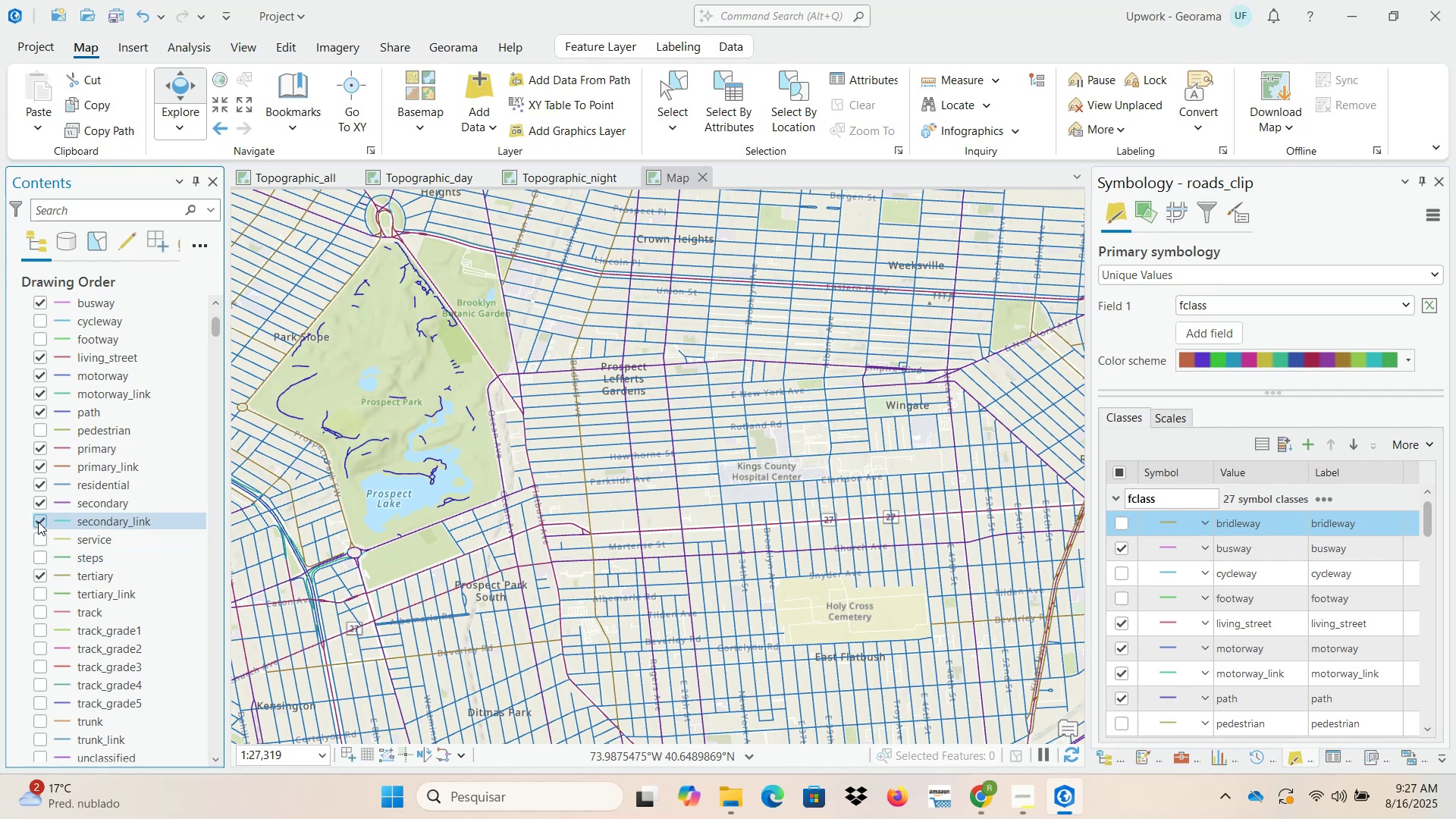 
left_click([38, 522])
 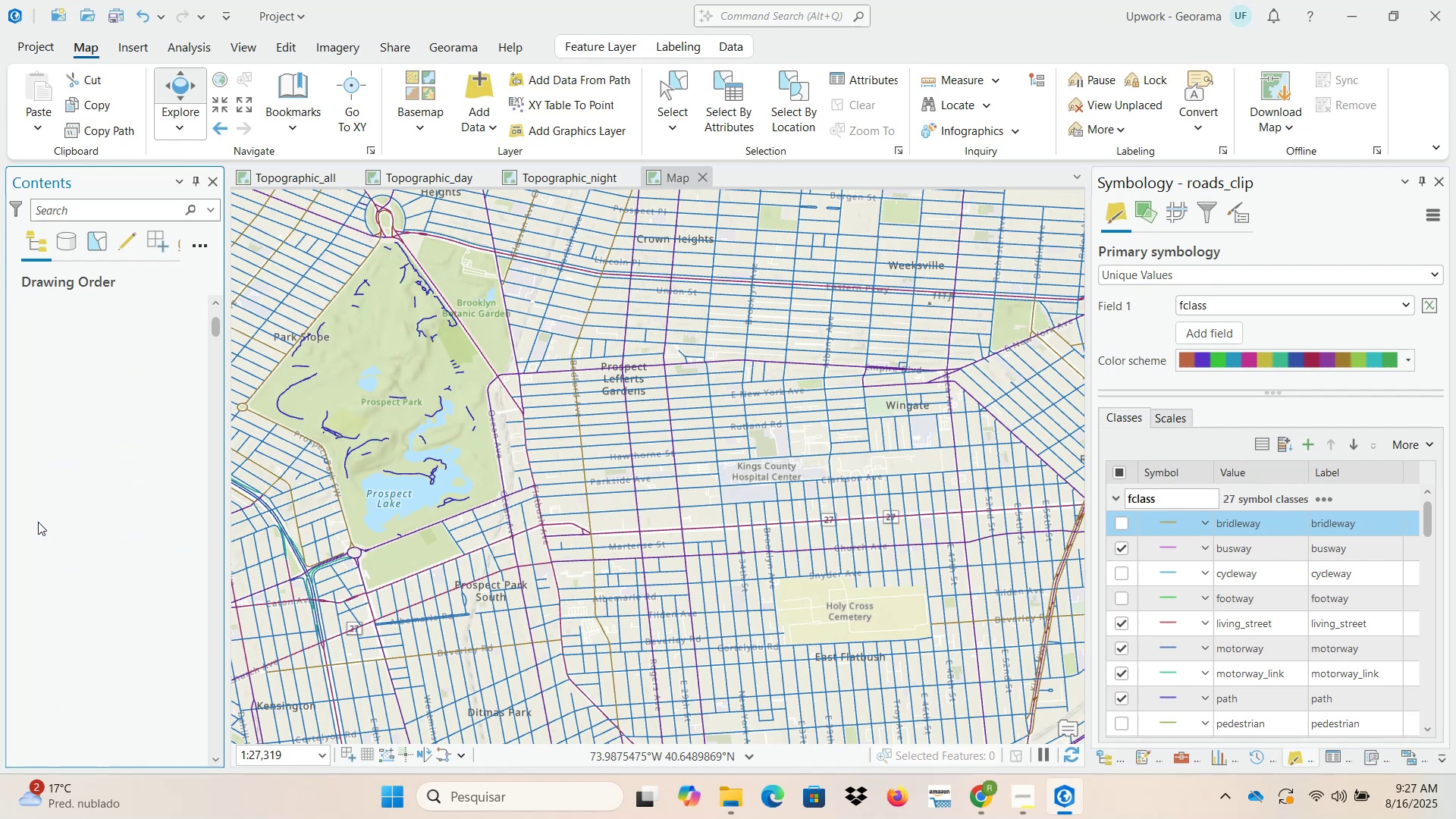 
scroll: coordinate [114, 551], scroll_direction: up, amount: 7.0
 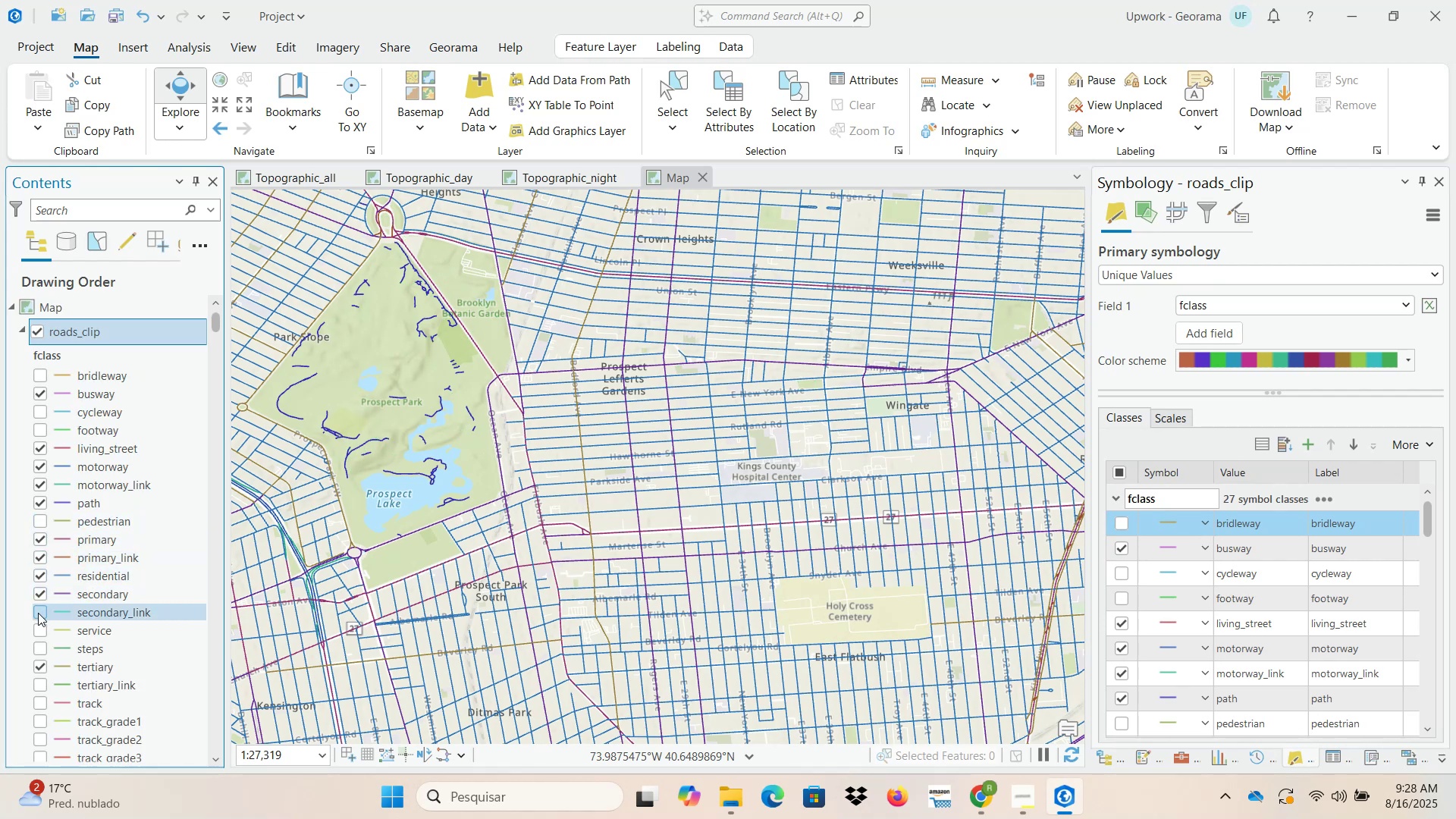 
wait(5.62)
 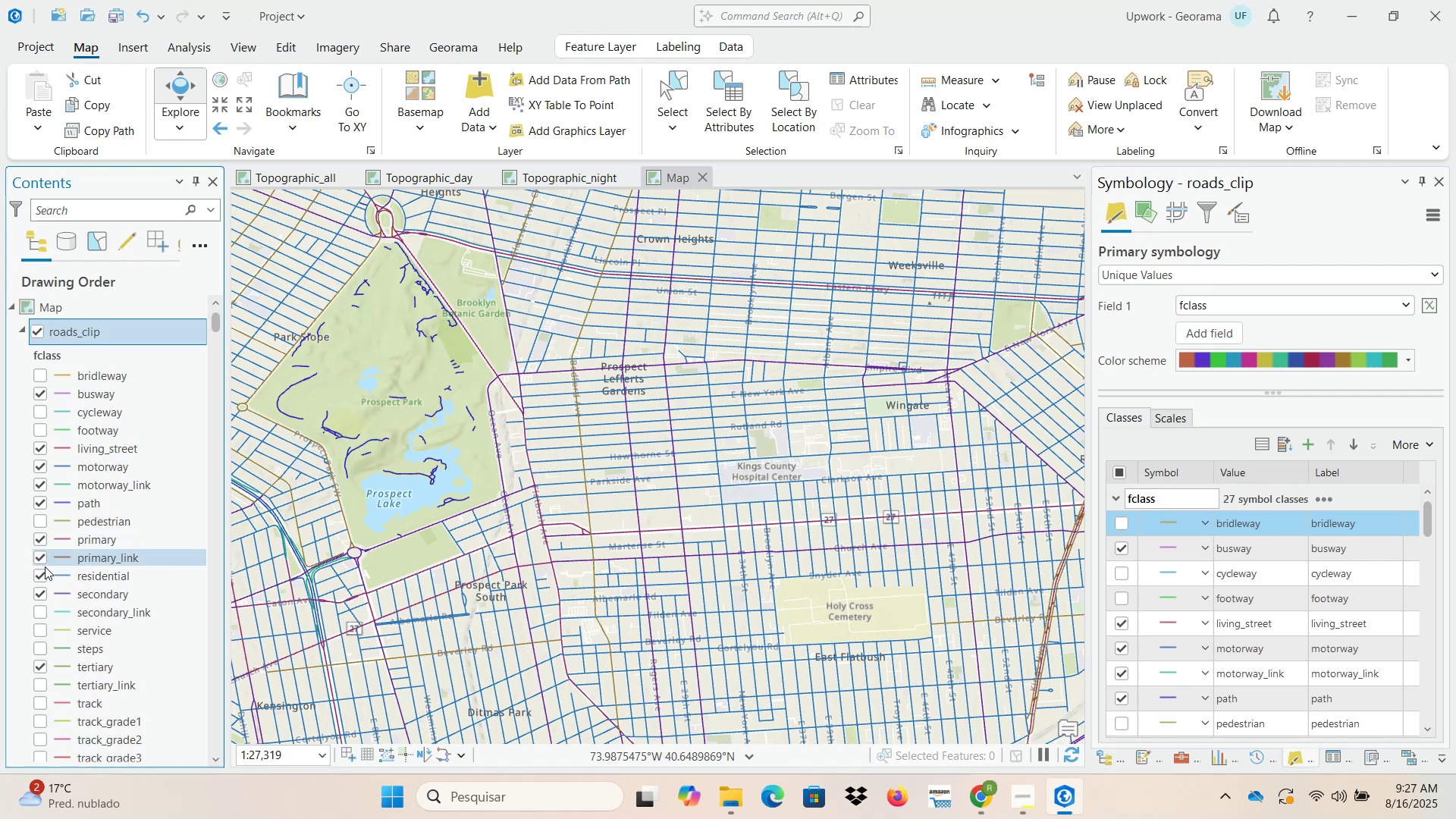 
left_click([39, 613])
 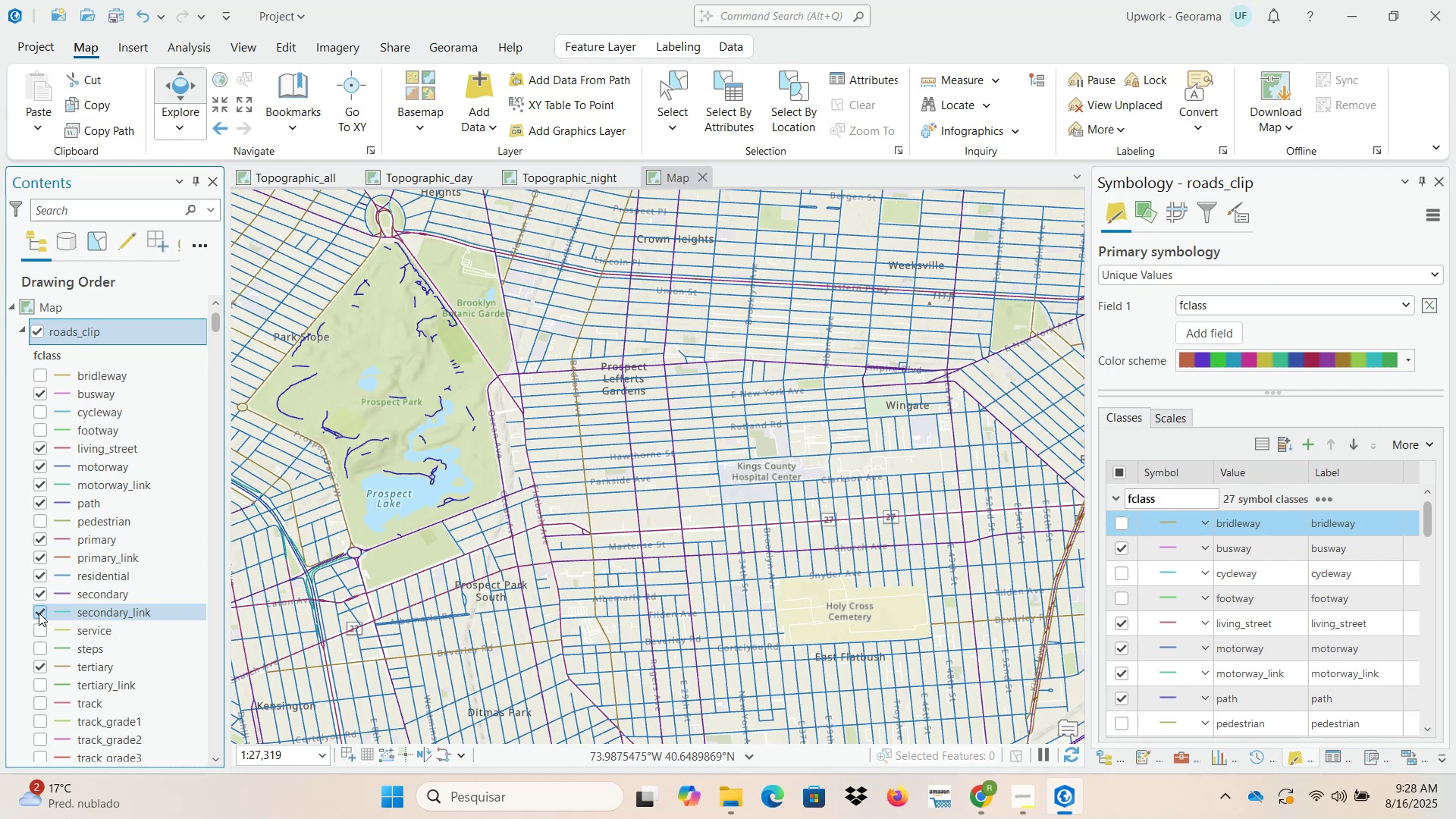 
left_click([39, 613])
 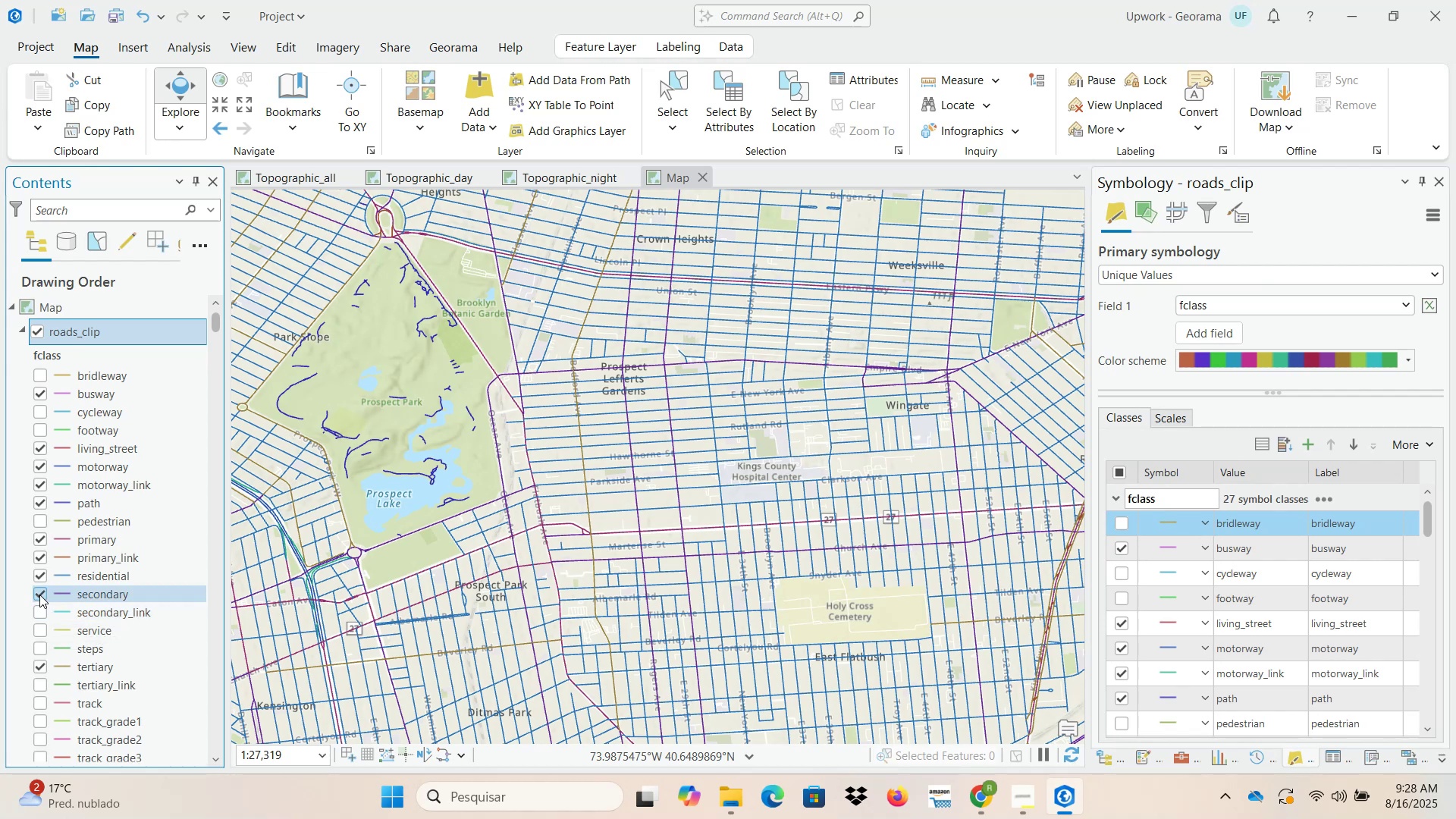 
left_click([39, 595])
 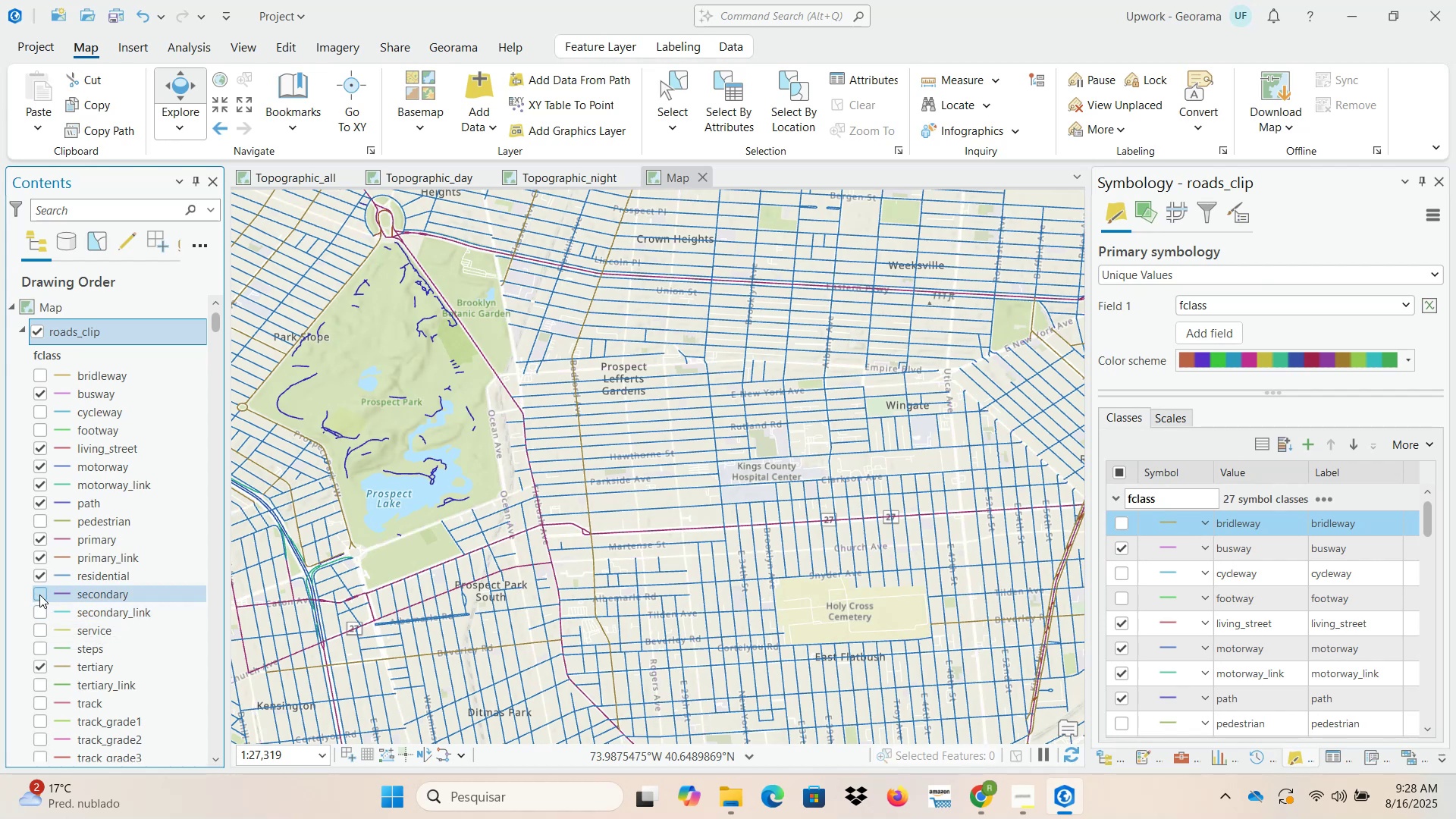 
left_click([39, 595])
 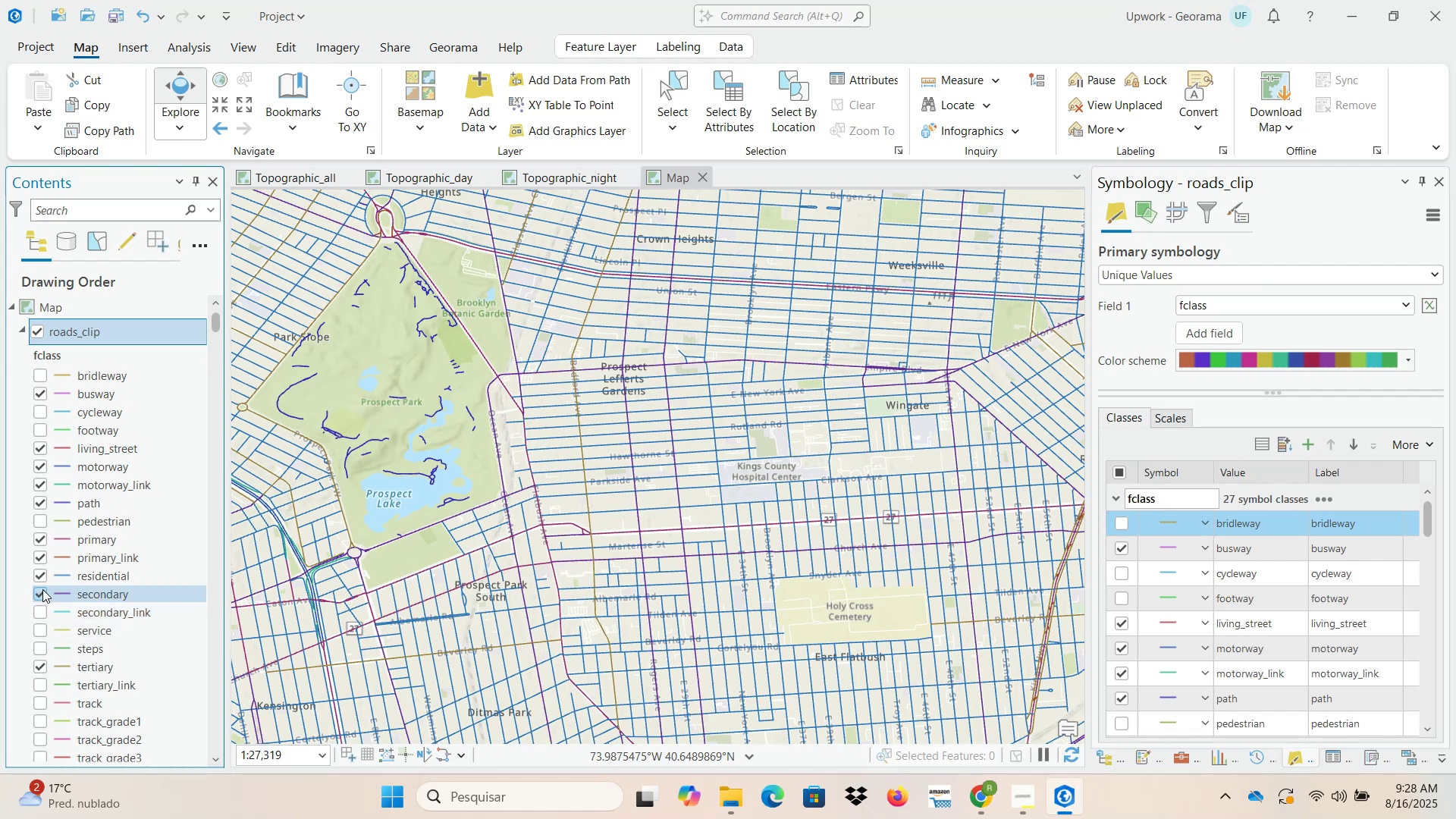 
left_click([42, 578])
 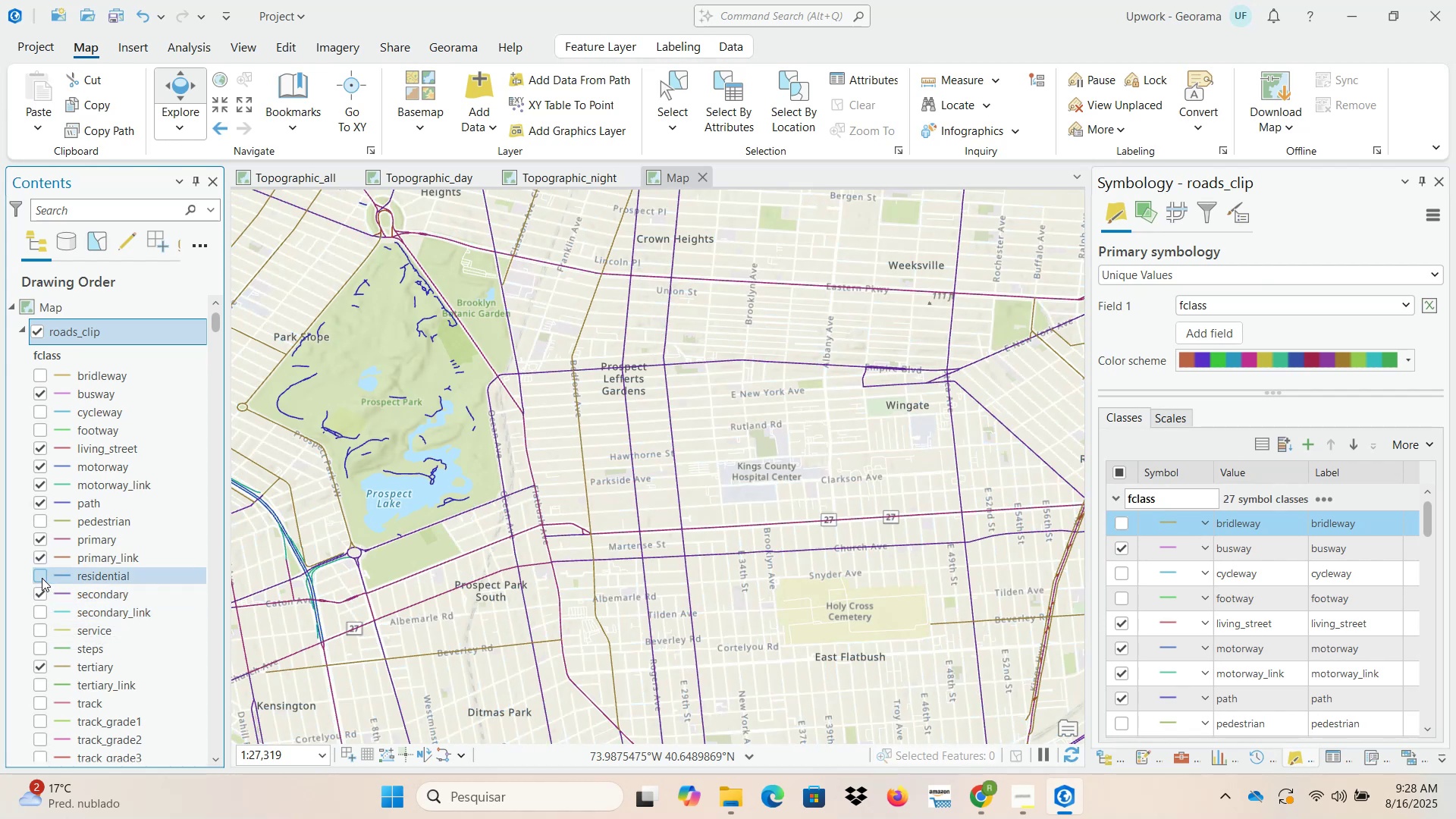 
left_click([42, 578])
 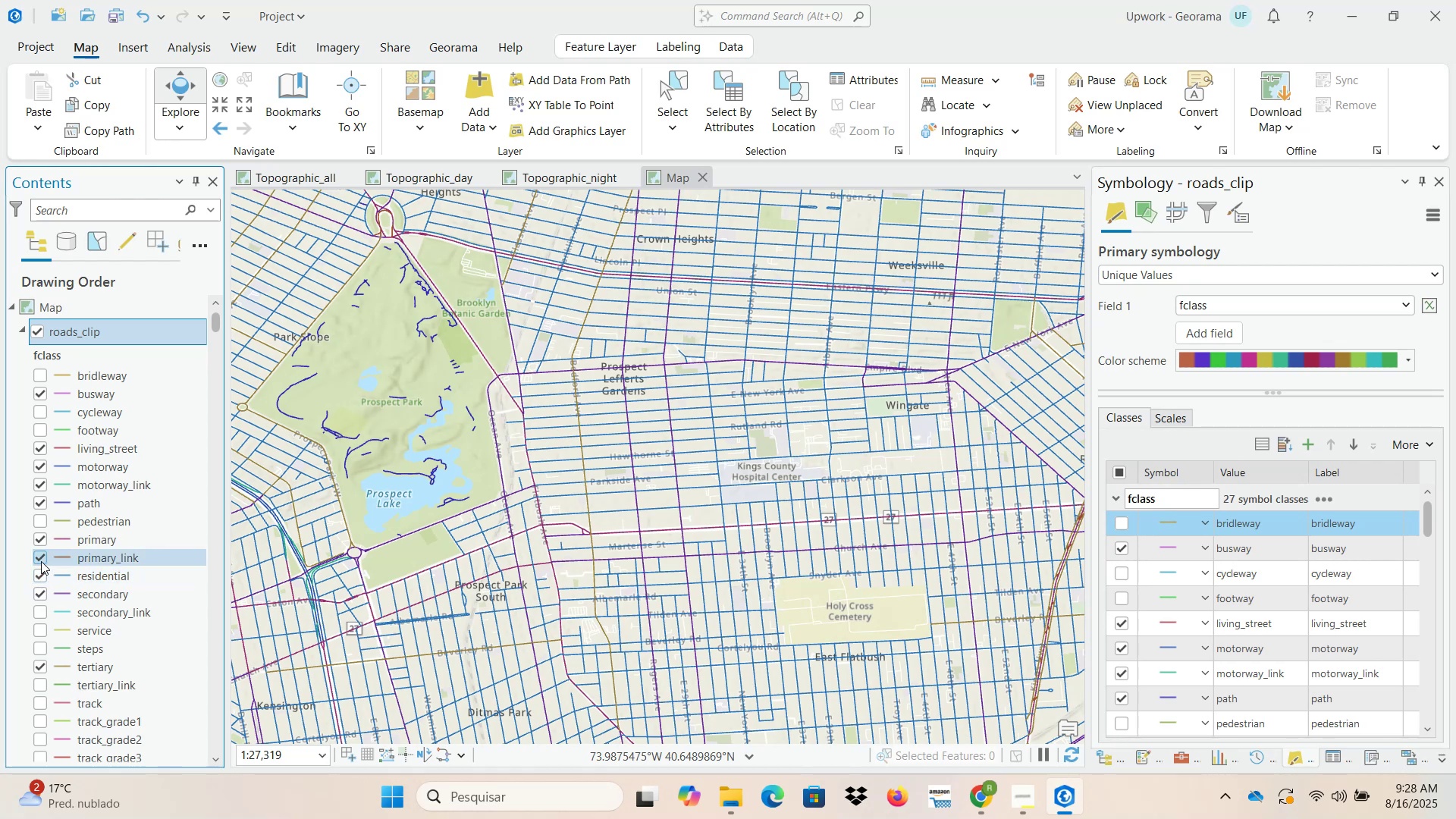 
left_click([39, 558])
 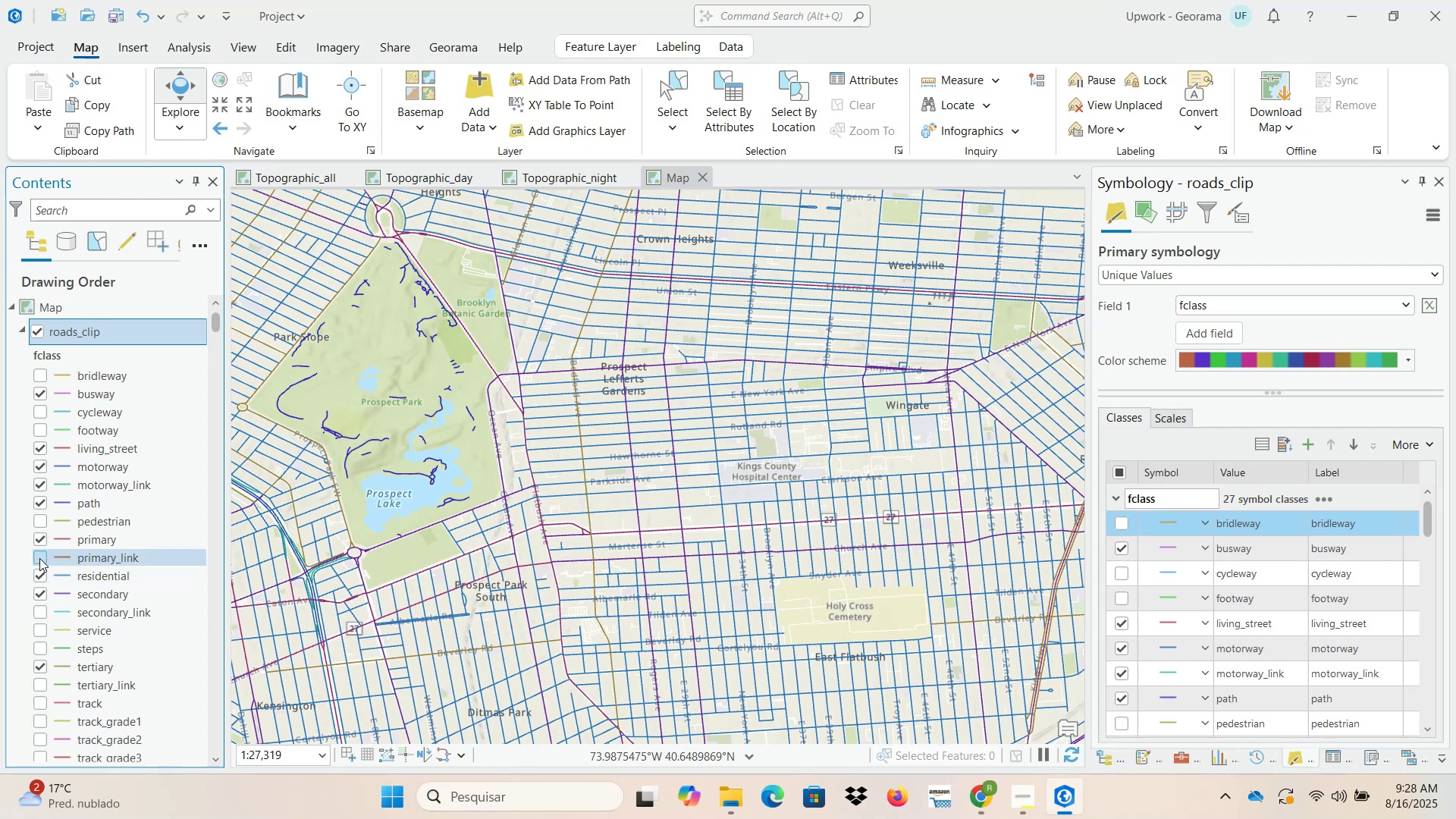 
left_click([39, 558])
 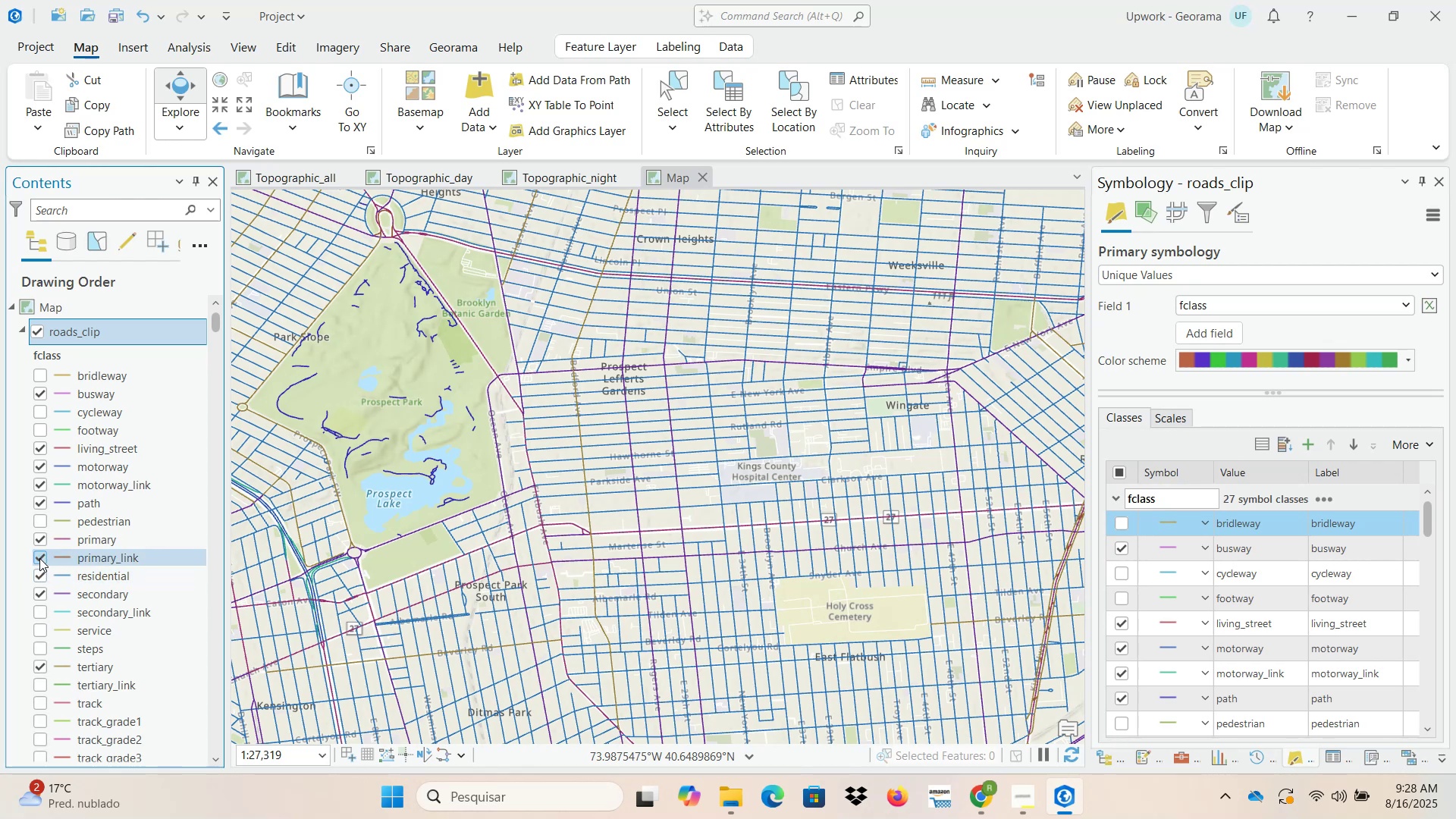 
left_click([39, 558])
 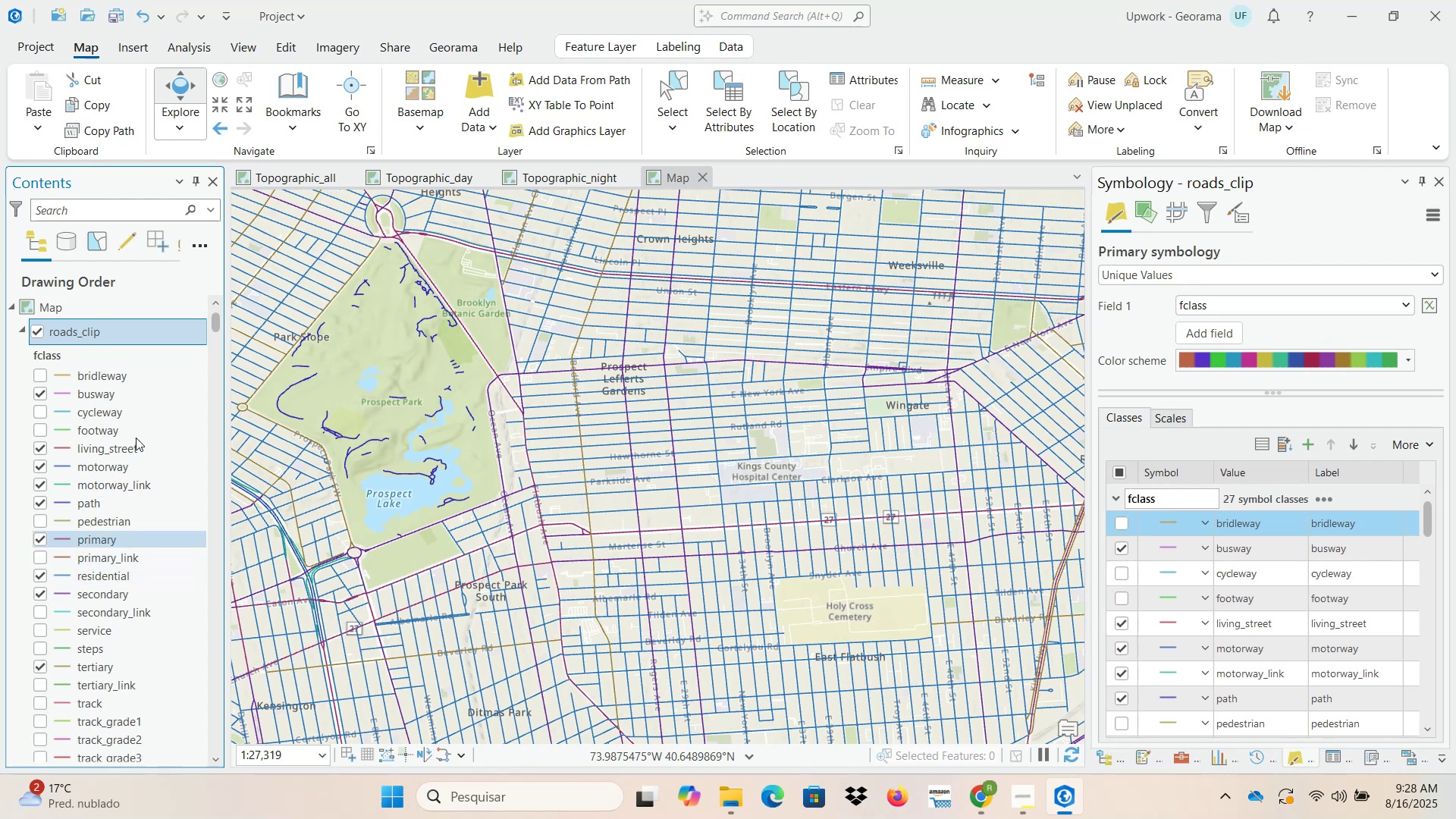 
scroll: coordinate [416, 217], scroll_direction: up, amount: 4.0
 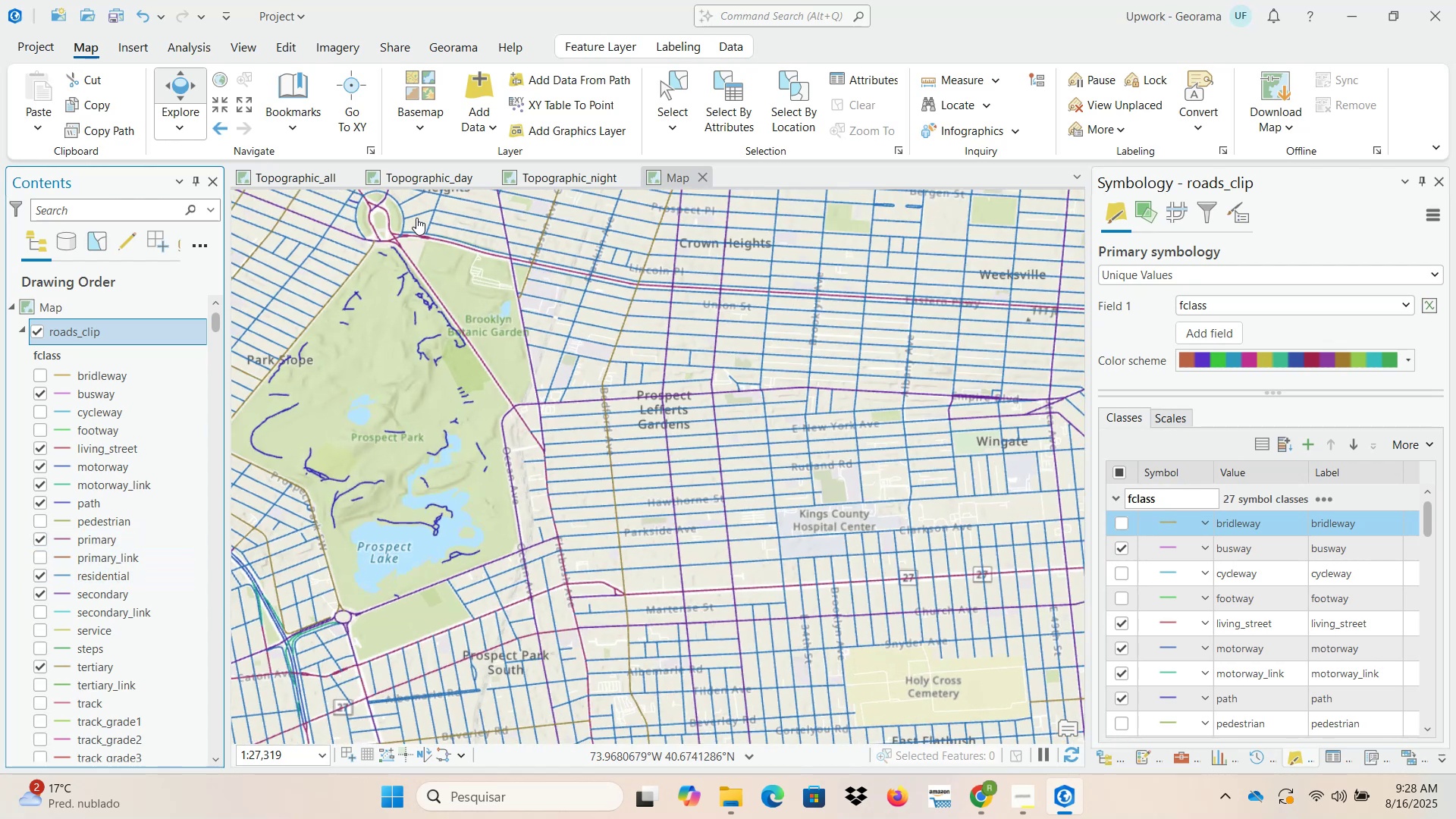 
left_click_drag(start_coordinate=[375, 263], to_coordinate=[661, 494])
 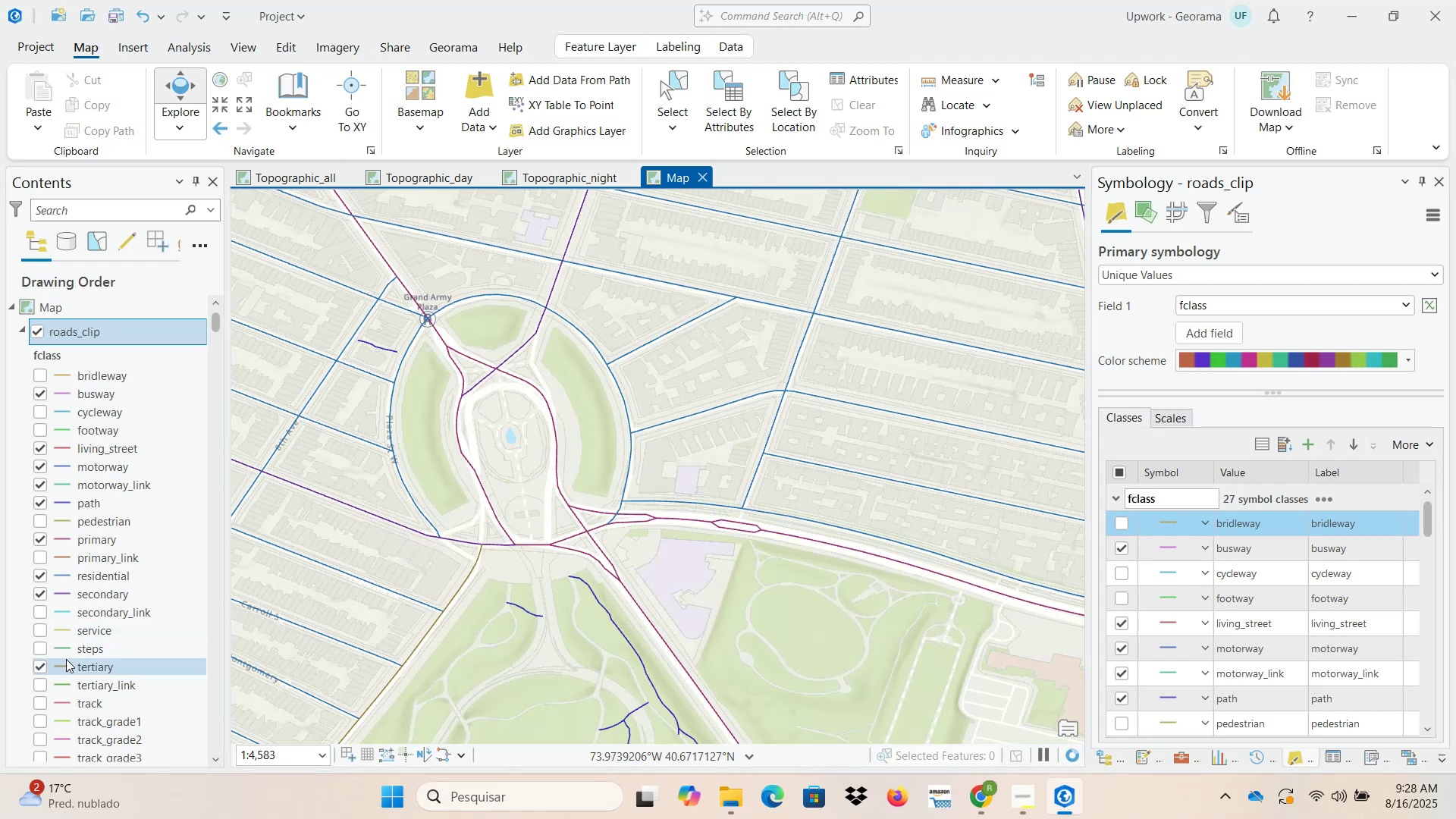 
wait(5.46)
 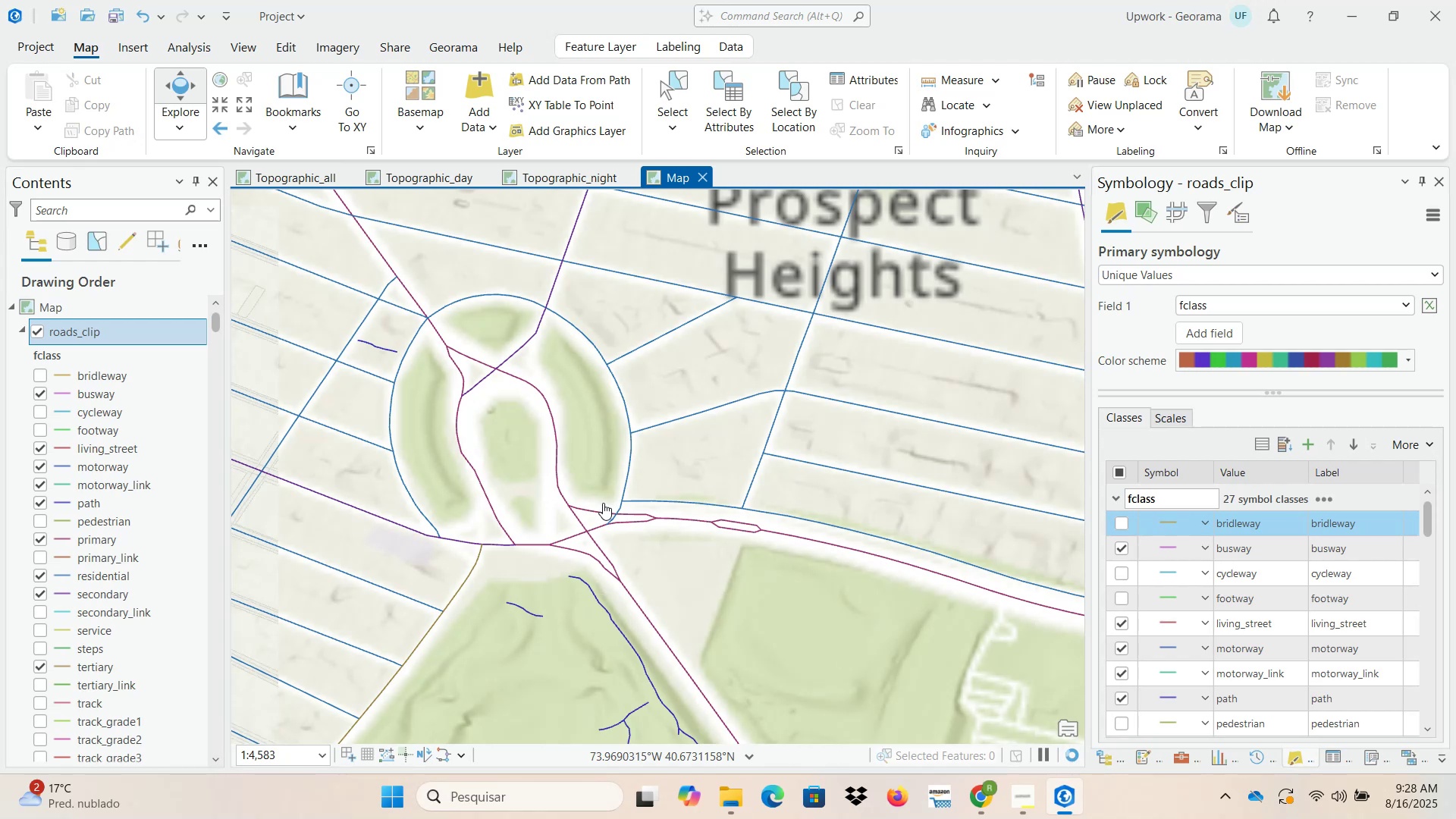 
mouse_move([39, 595])
 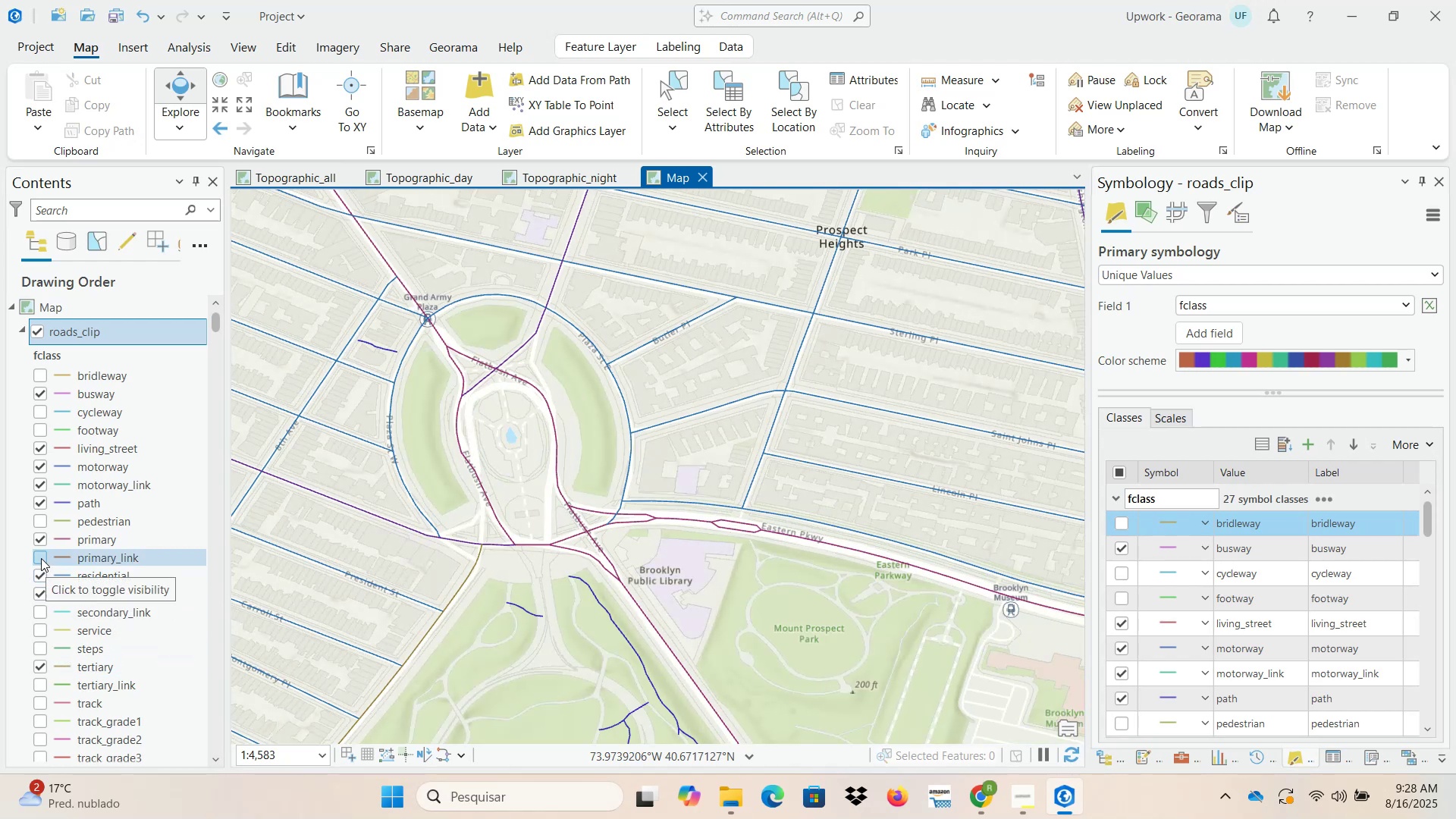 
left_click([41, 558])
 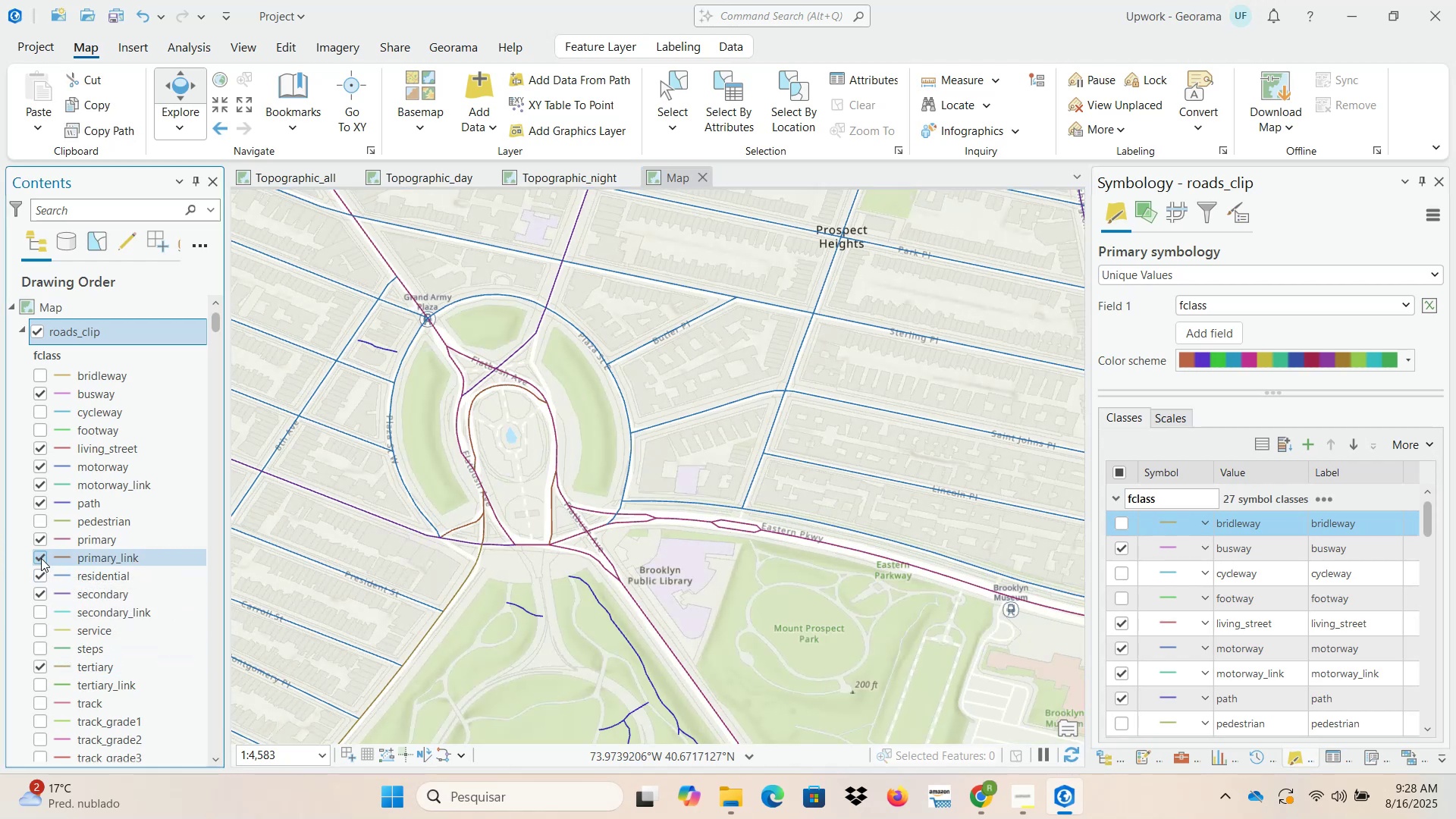 
left_click([41, 558])
 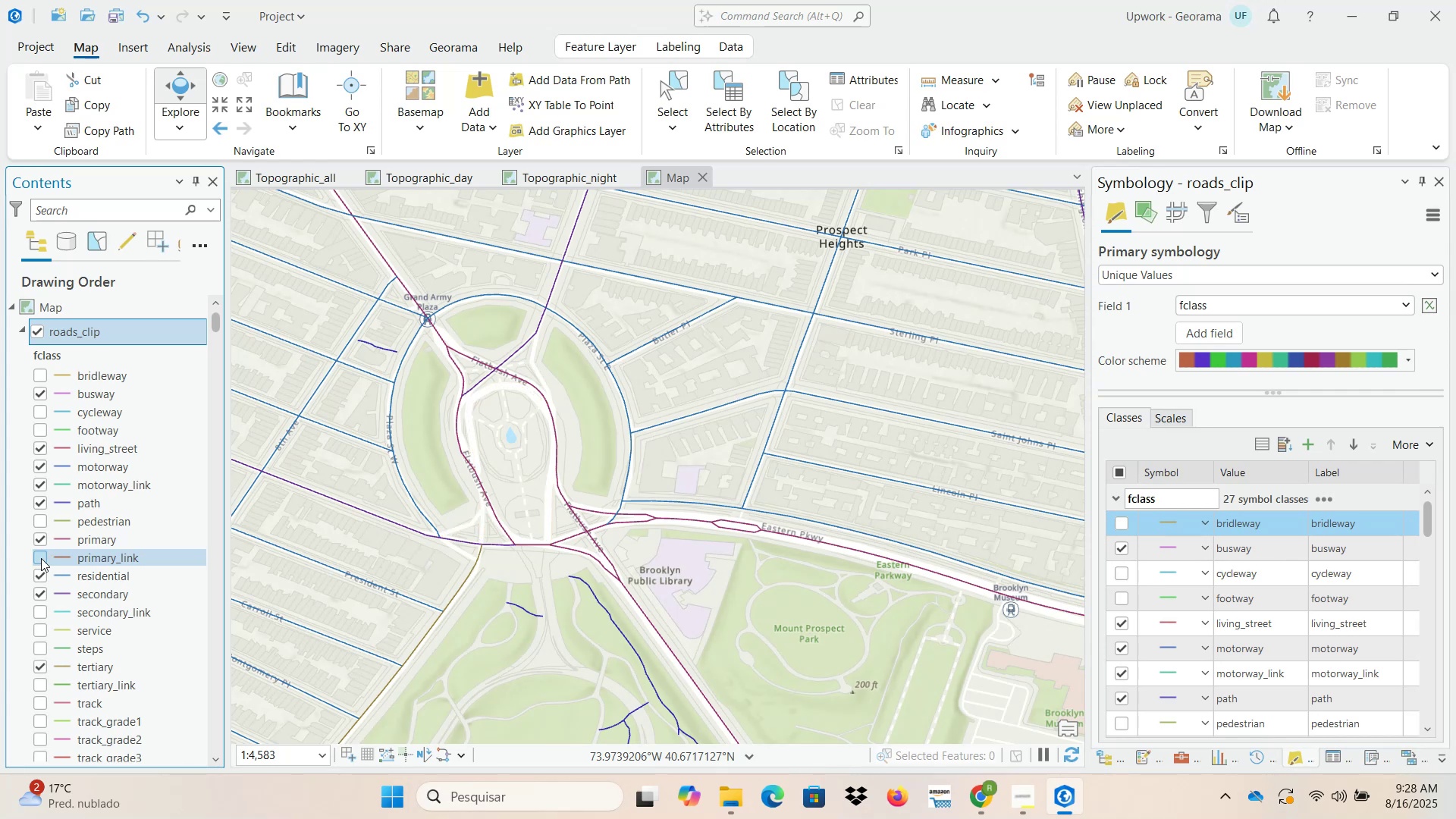 
left_click([41, 558])
 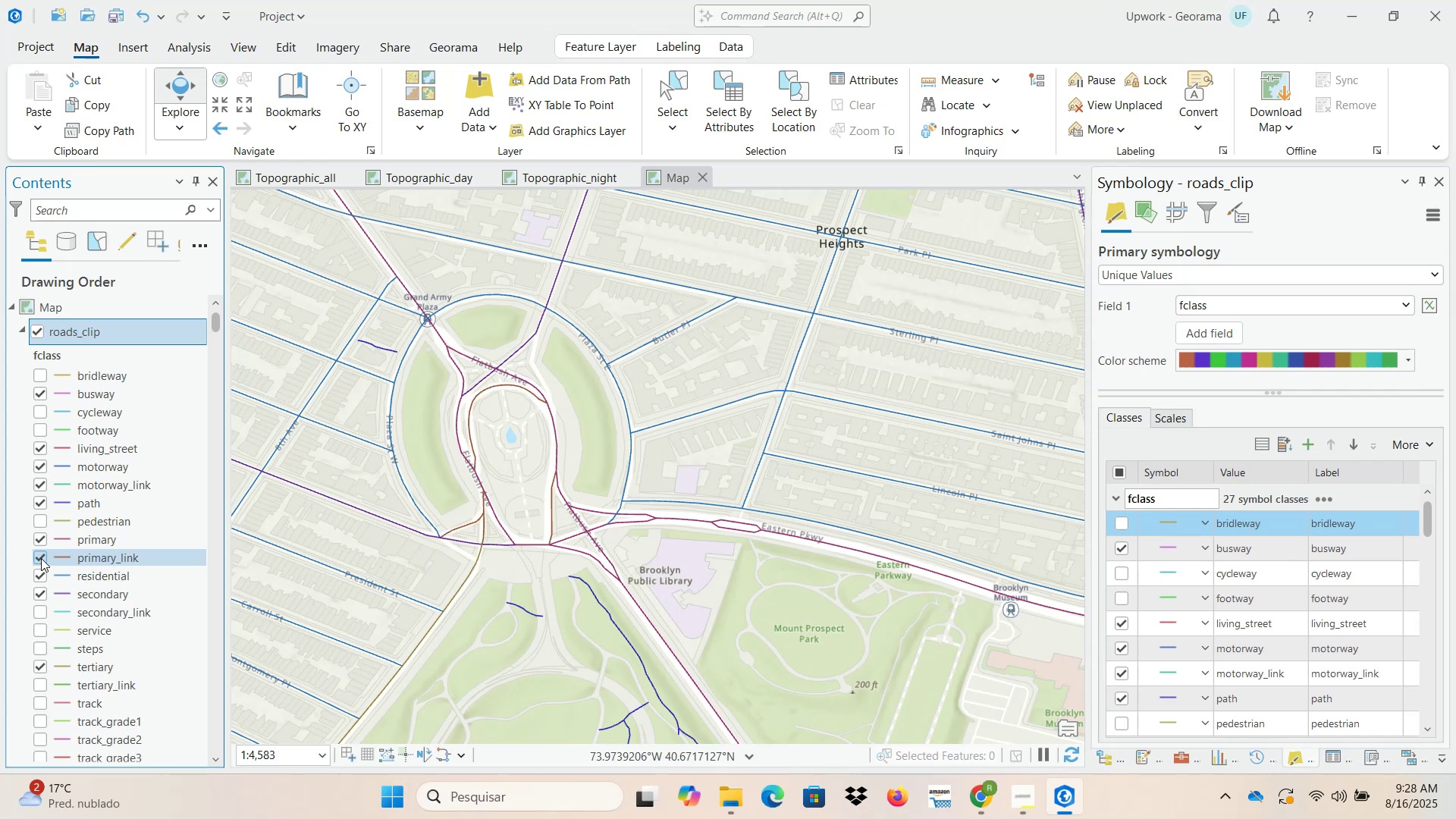 
left_click([41, 558])
 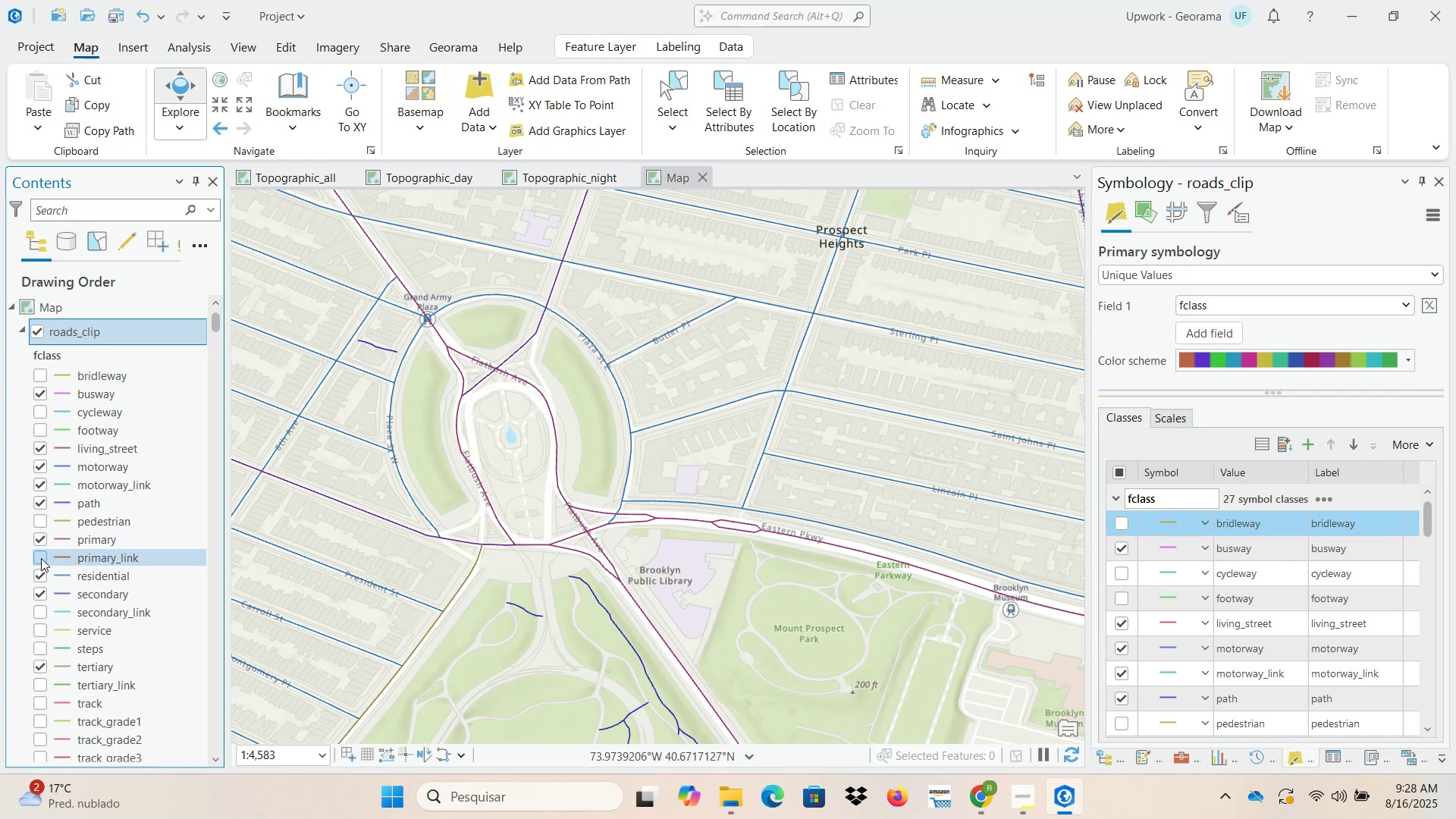 
scroll: coordinate [485, 504], scroll_direction: down, amount: 5.0
 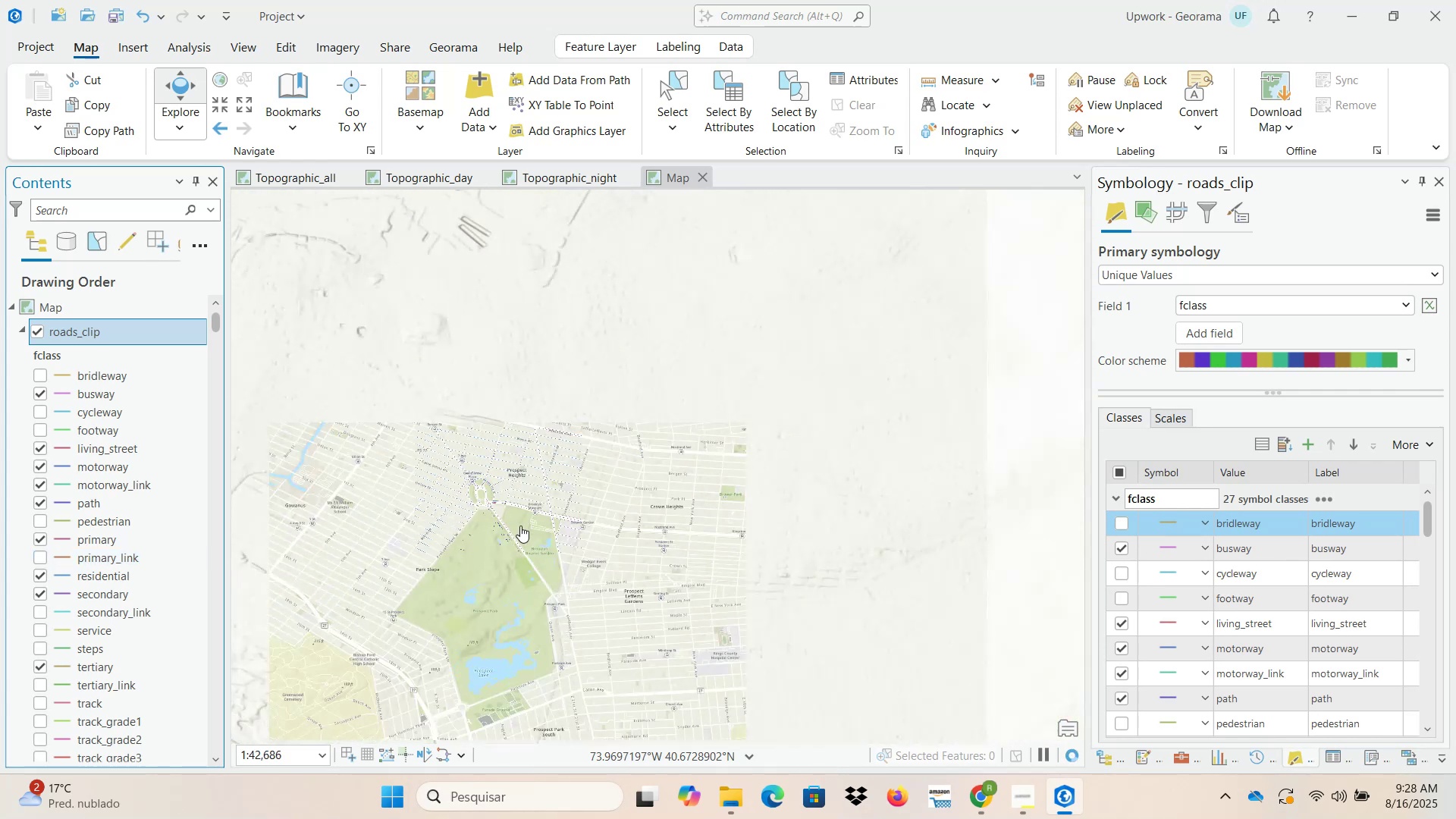 
left_click_drag(start_coordinate=[545, 542], to_coordinate=[479, 382])
 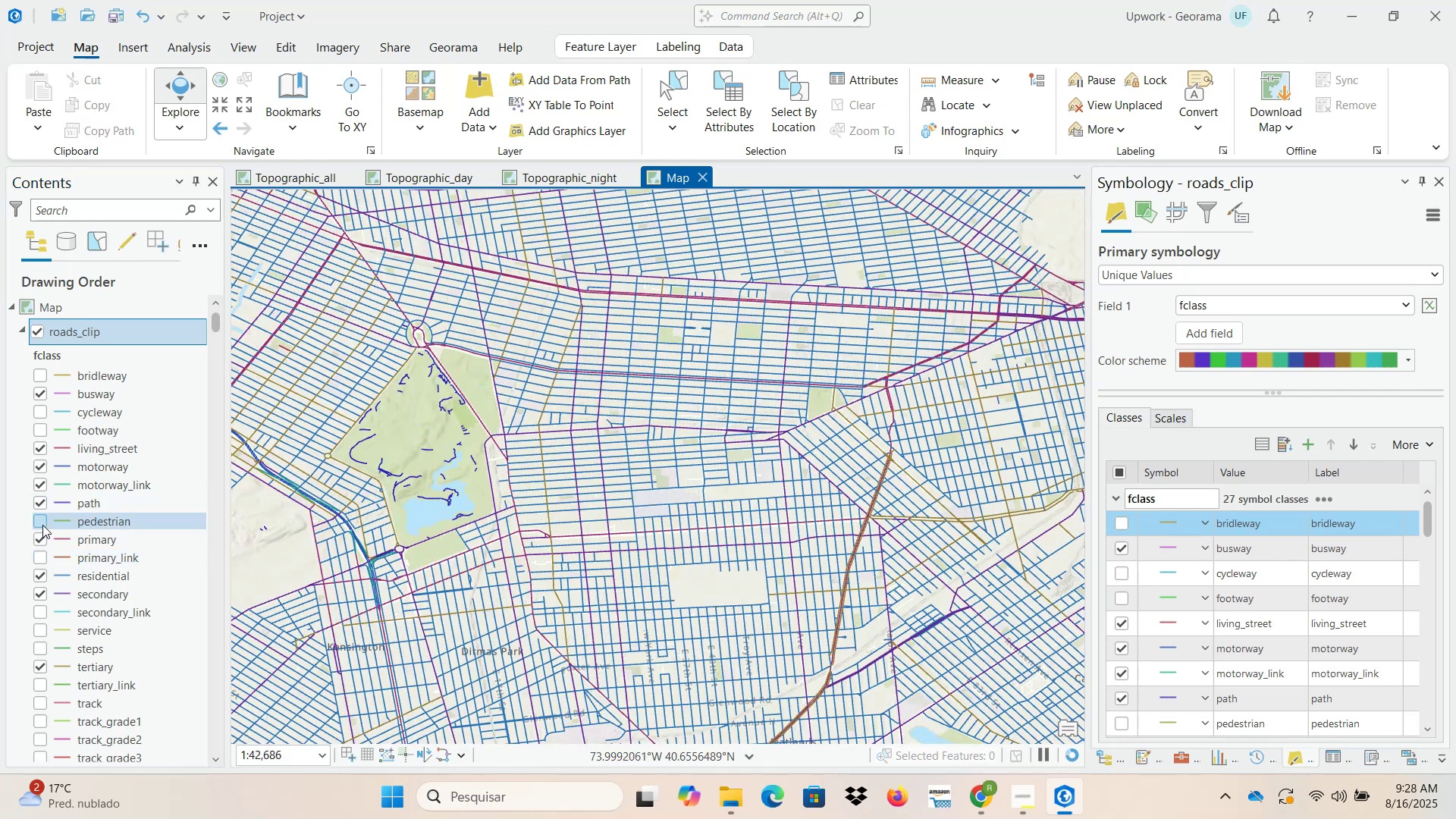 
scroll: coordinate [510, 525], scroll_direction: down, amount: 1.0
 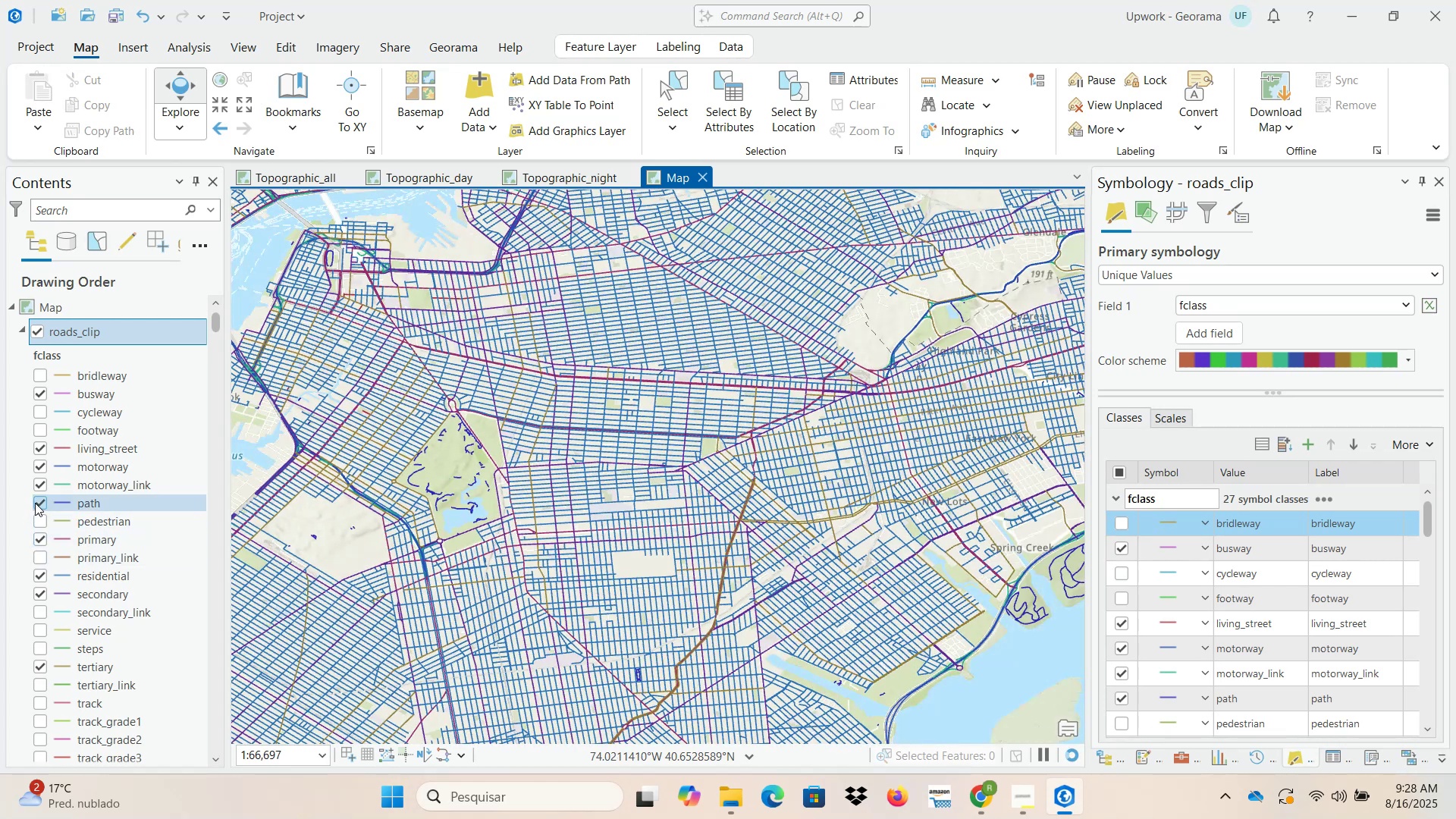 
wait(5.58)
 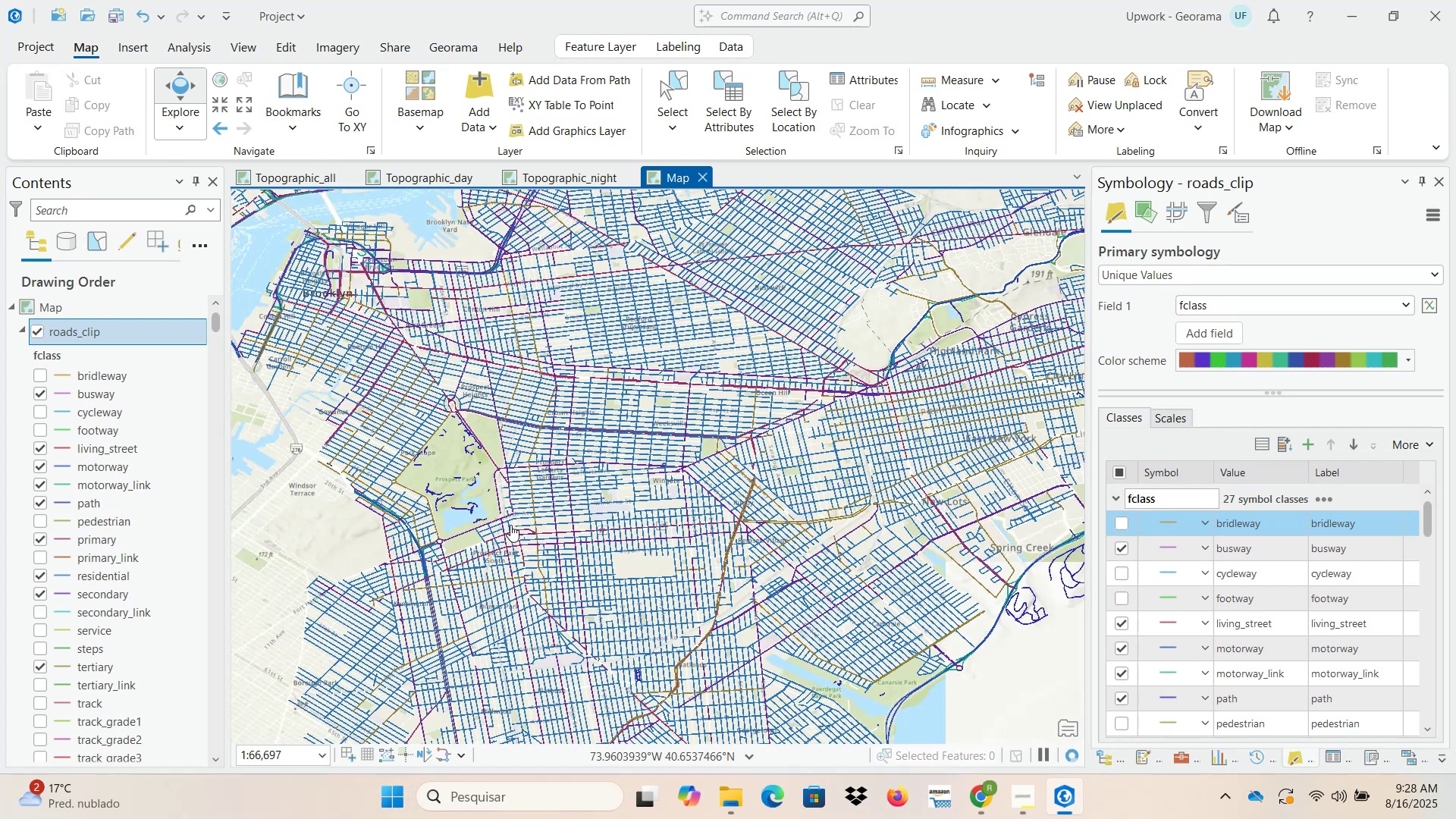 
left_click([37, 485])
 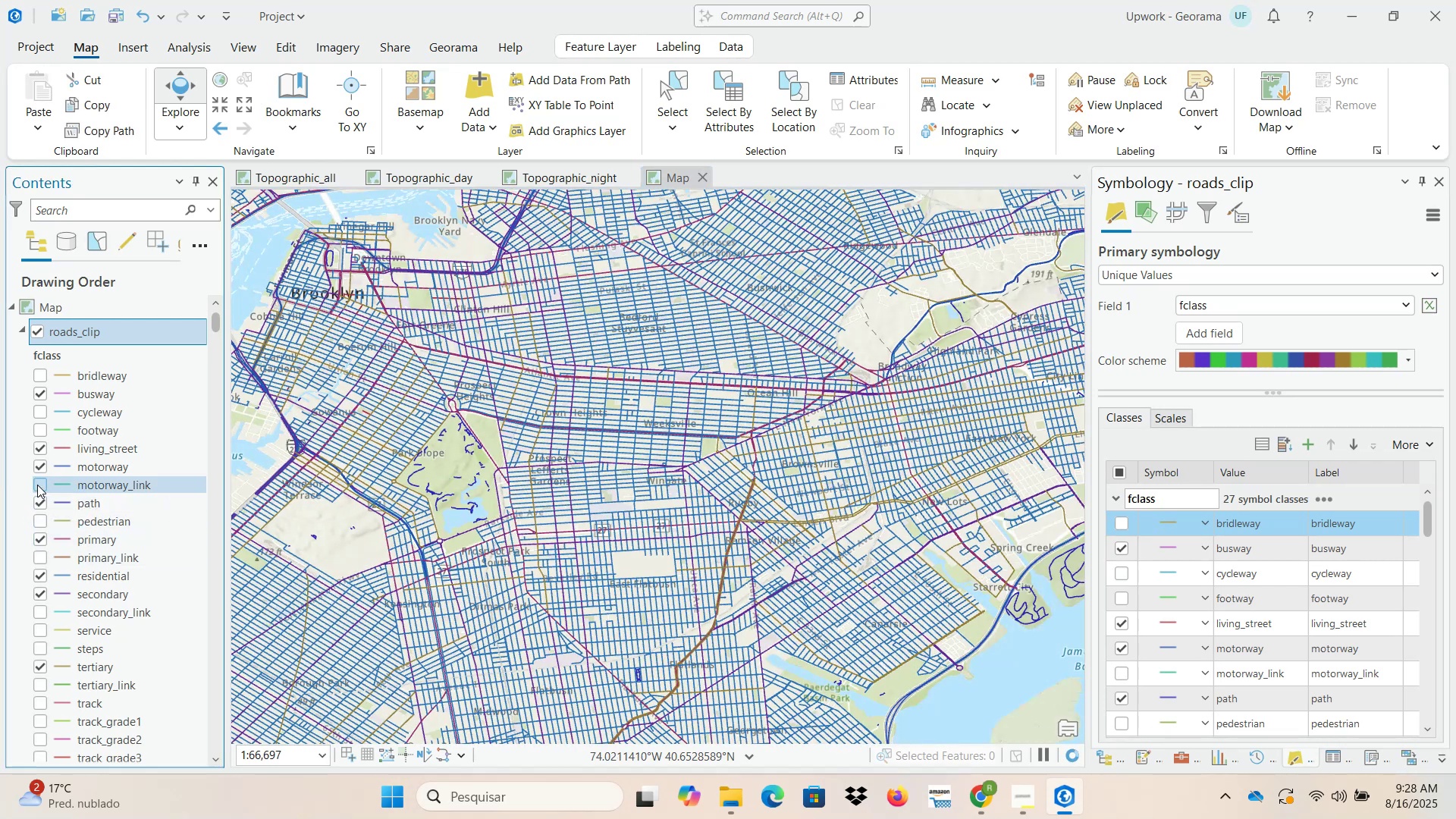 
left_click([37, 485])
 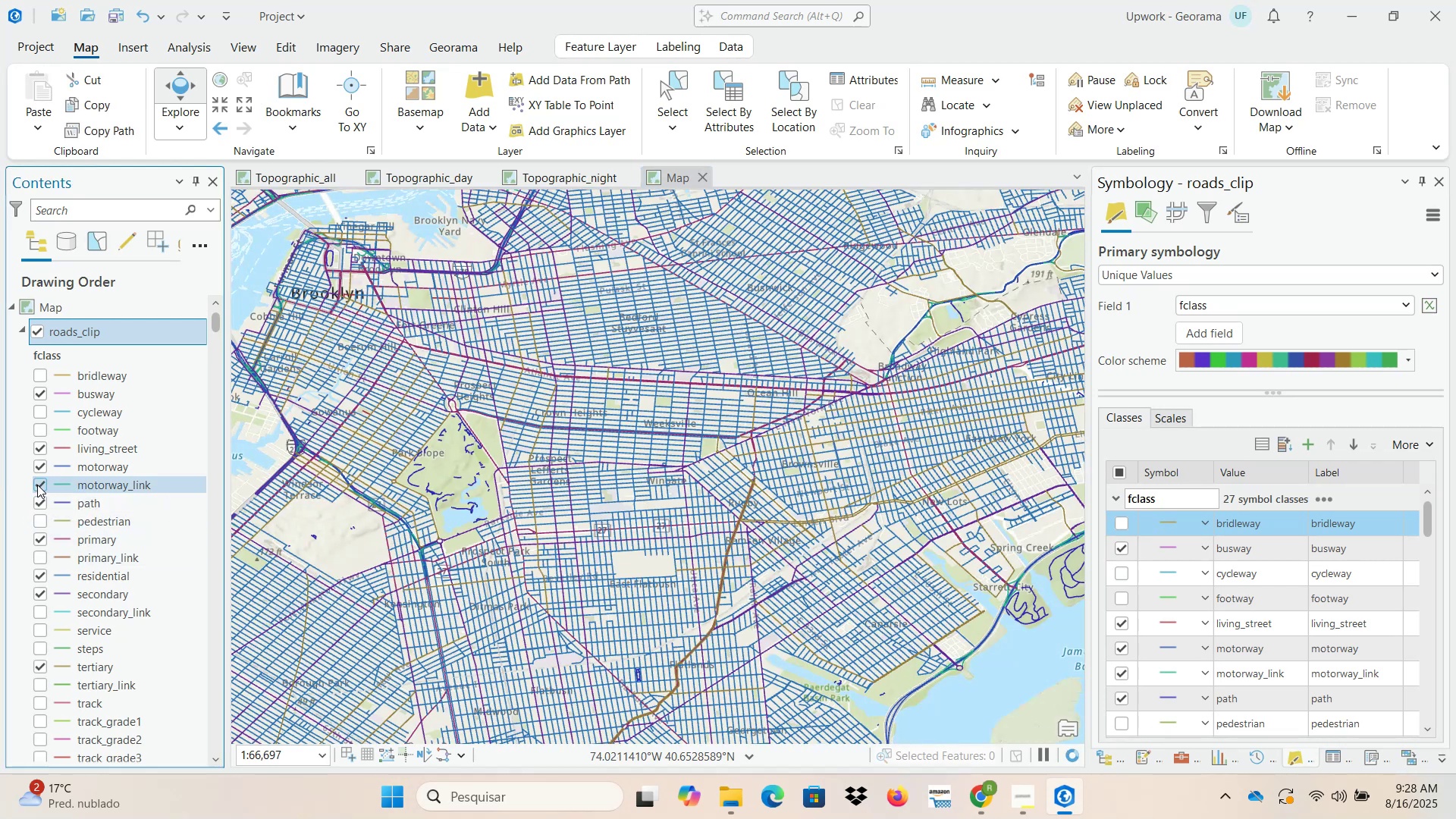 
left_click([37, 485])
 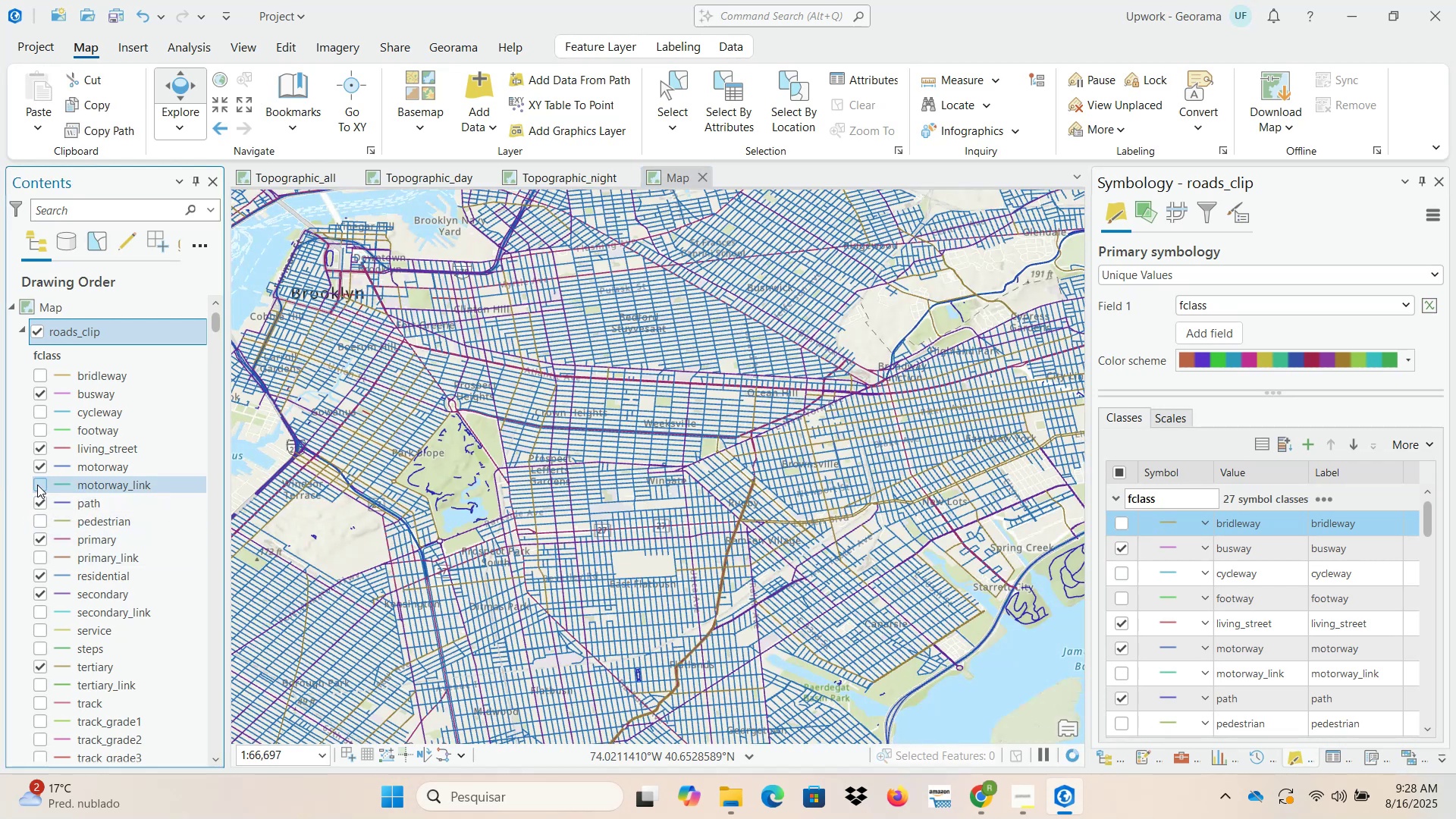 
left_click([37, 485])
 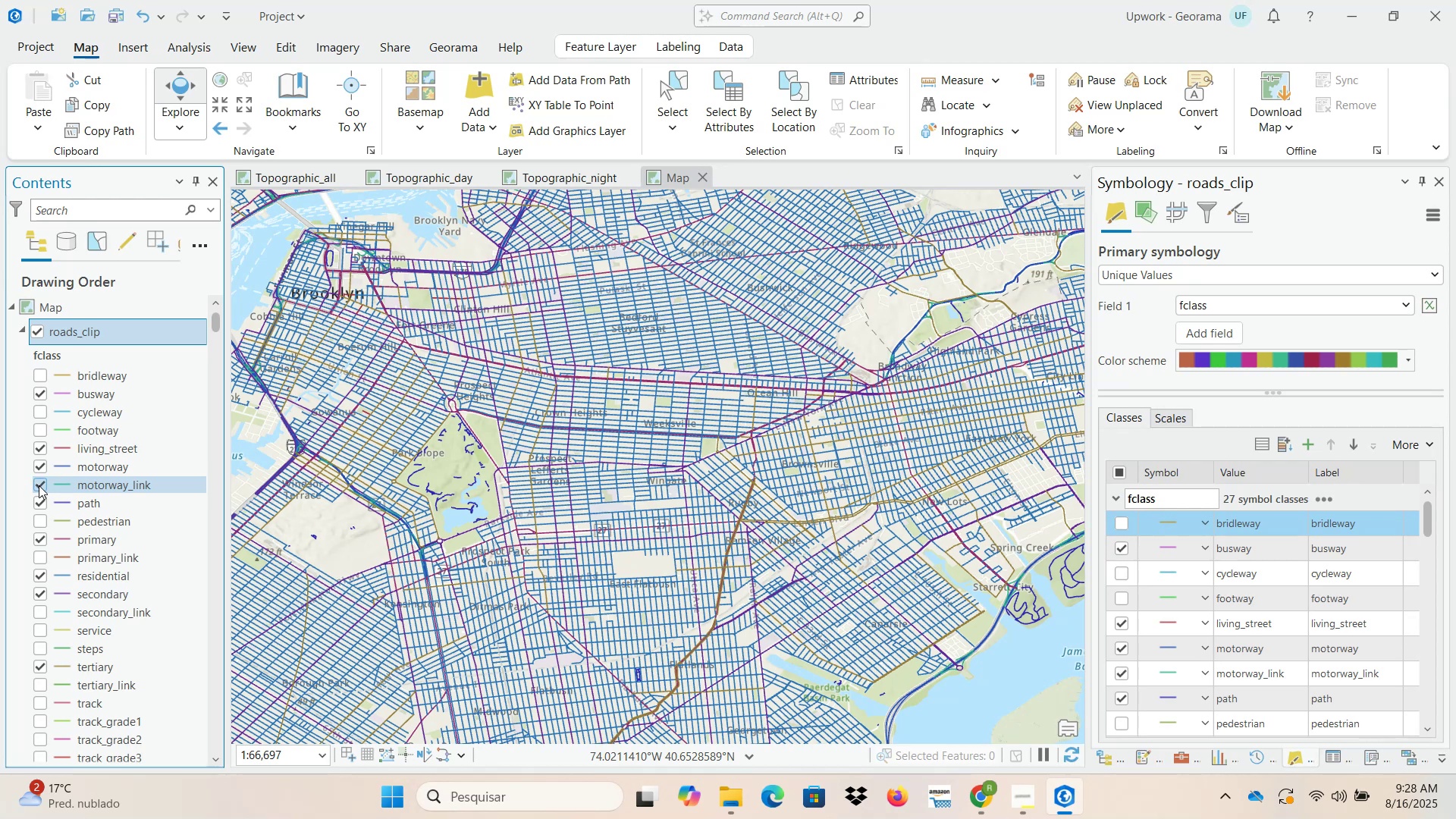 
scroll: coordinate [964, 299], scroll_direction: up, amount: 5.0
 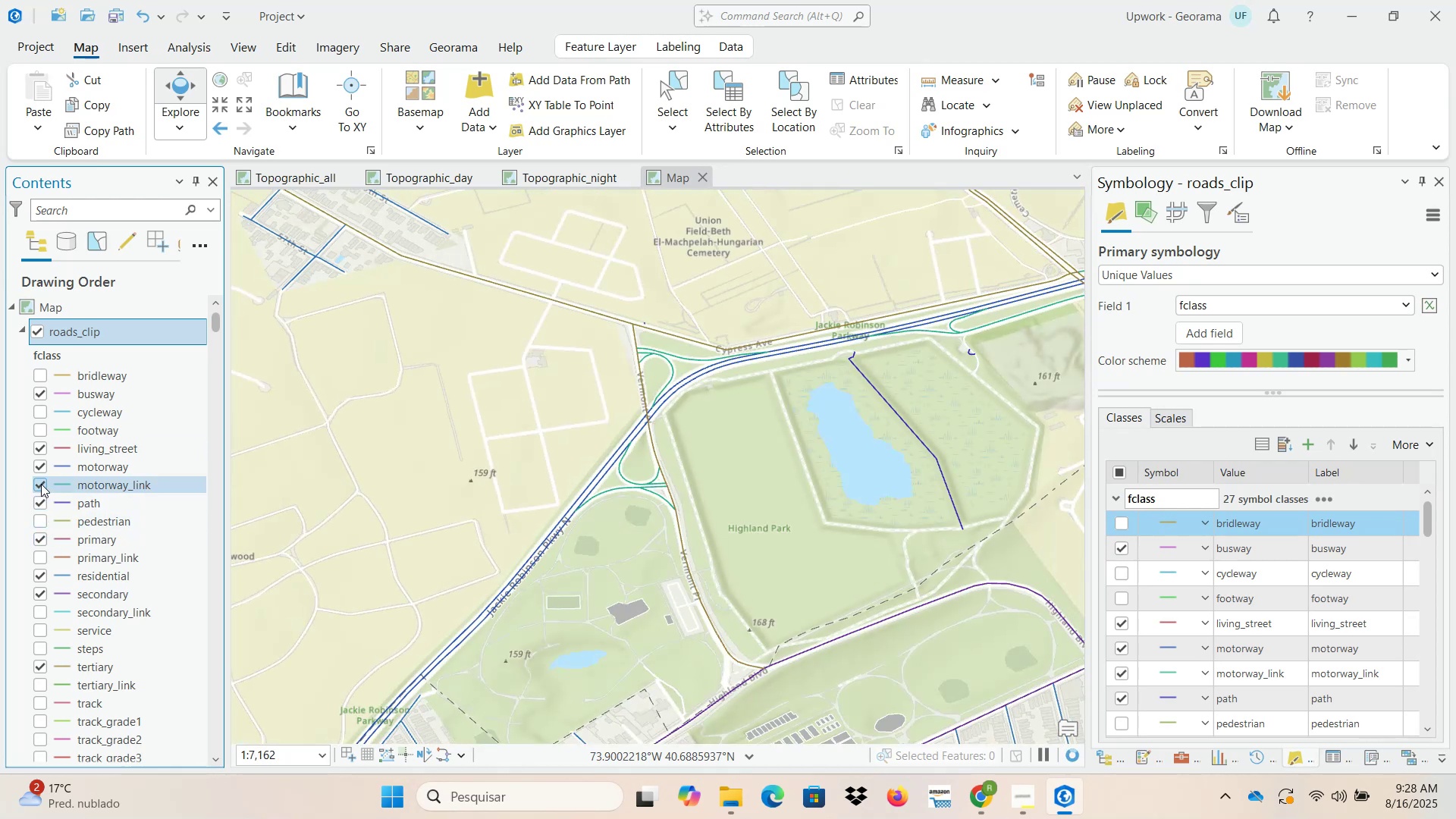 
wait(6.59)
 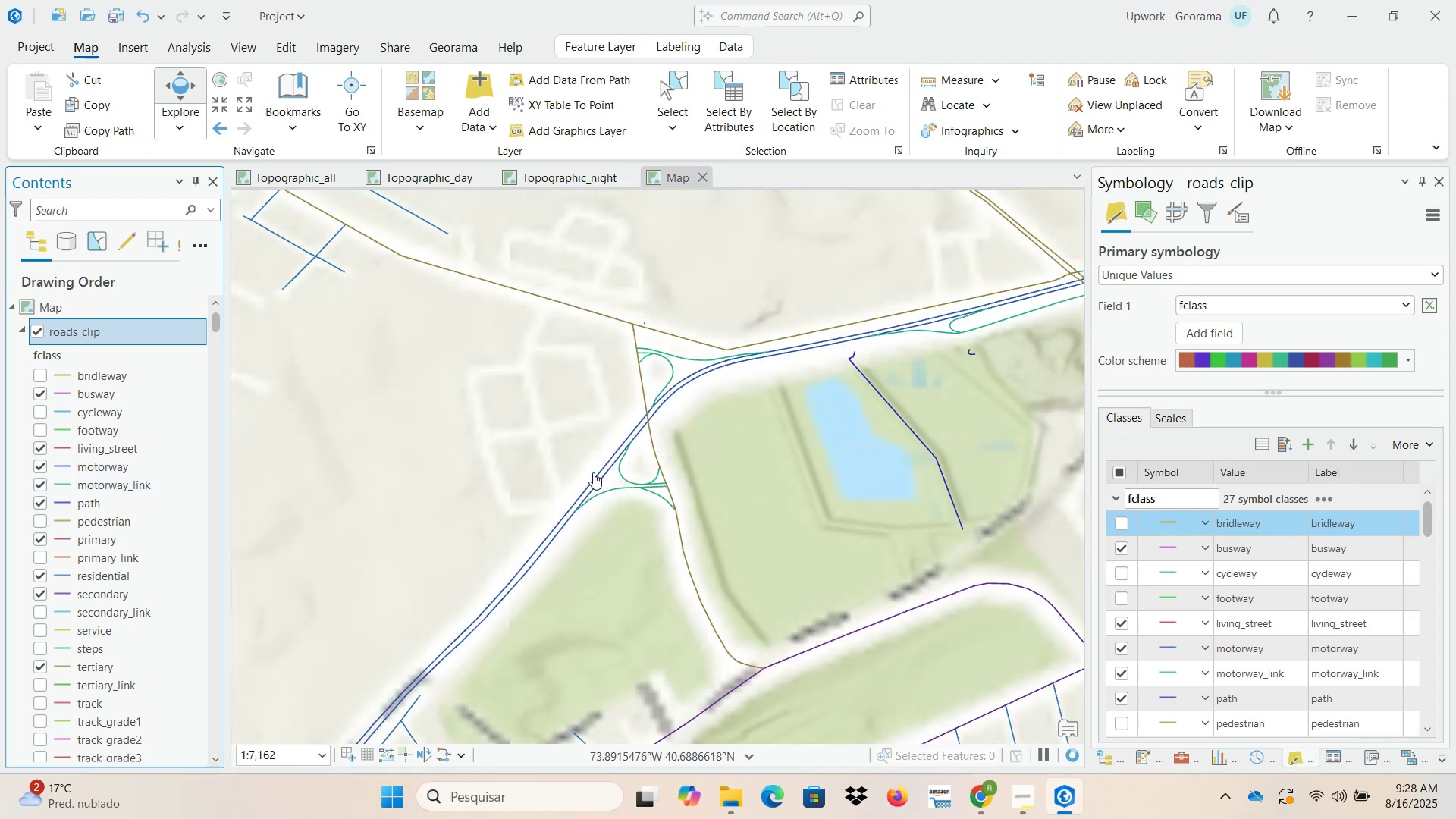 
left_click([41, 485])
 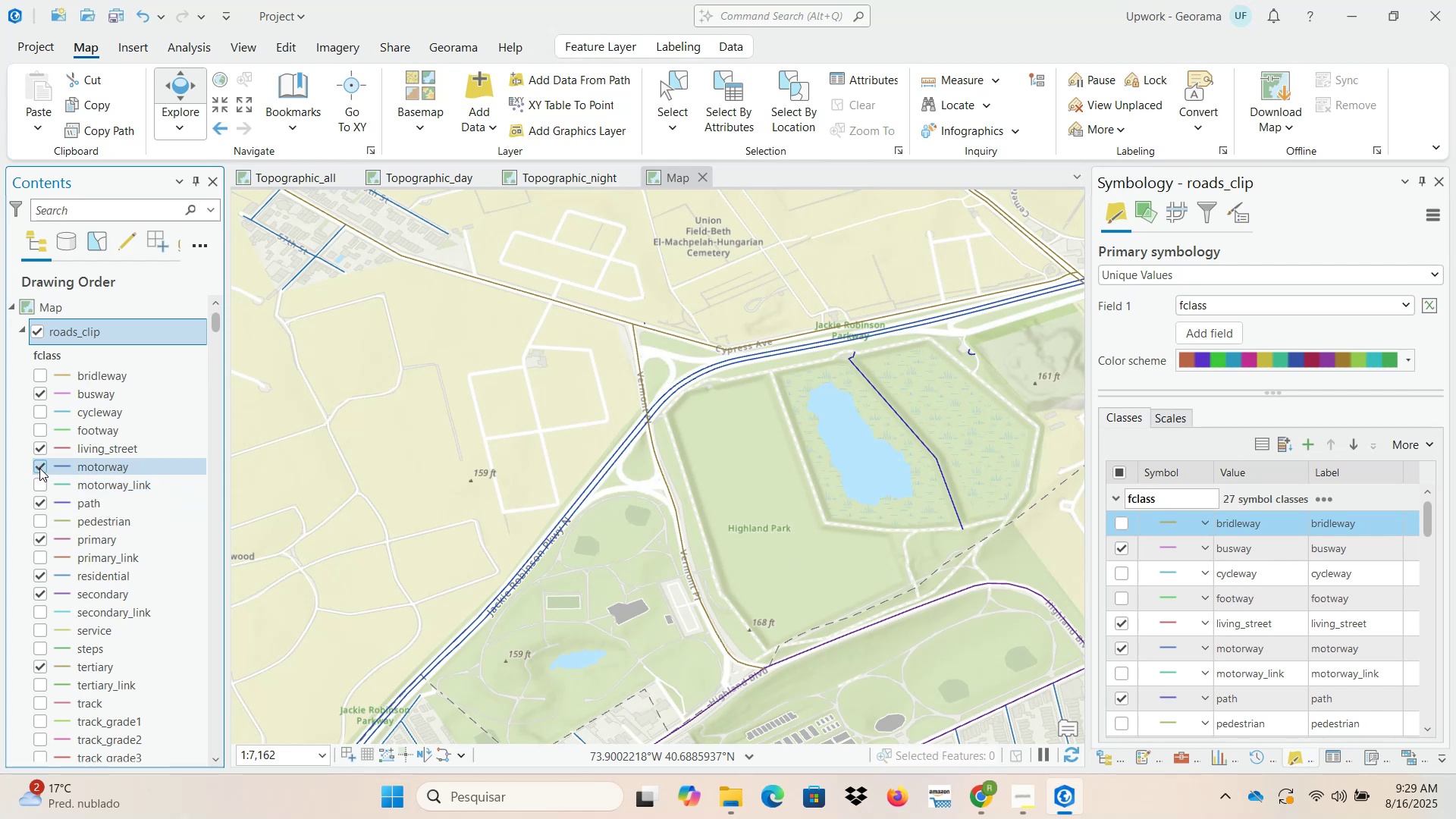 
scroll: coordinate [477, 458], scroll_direction: down, amount: 4.0
 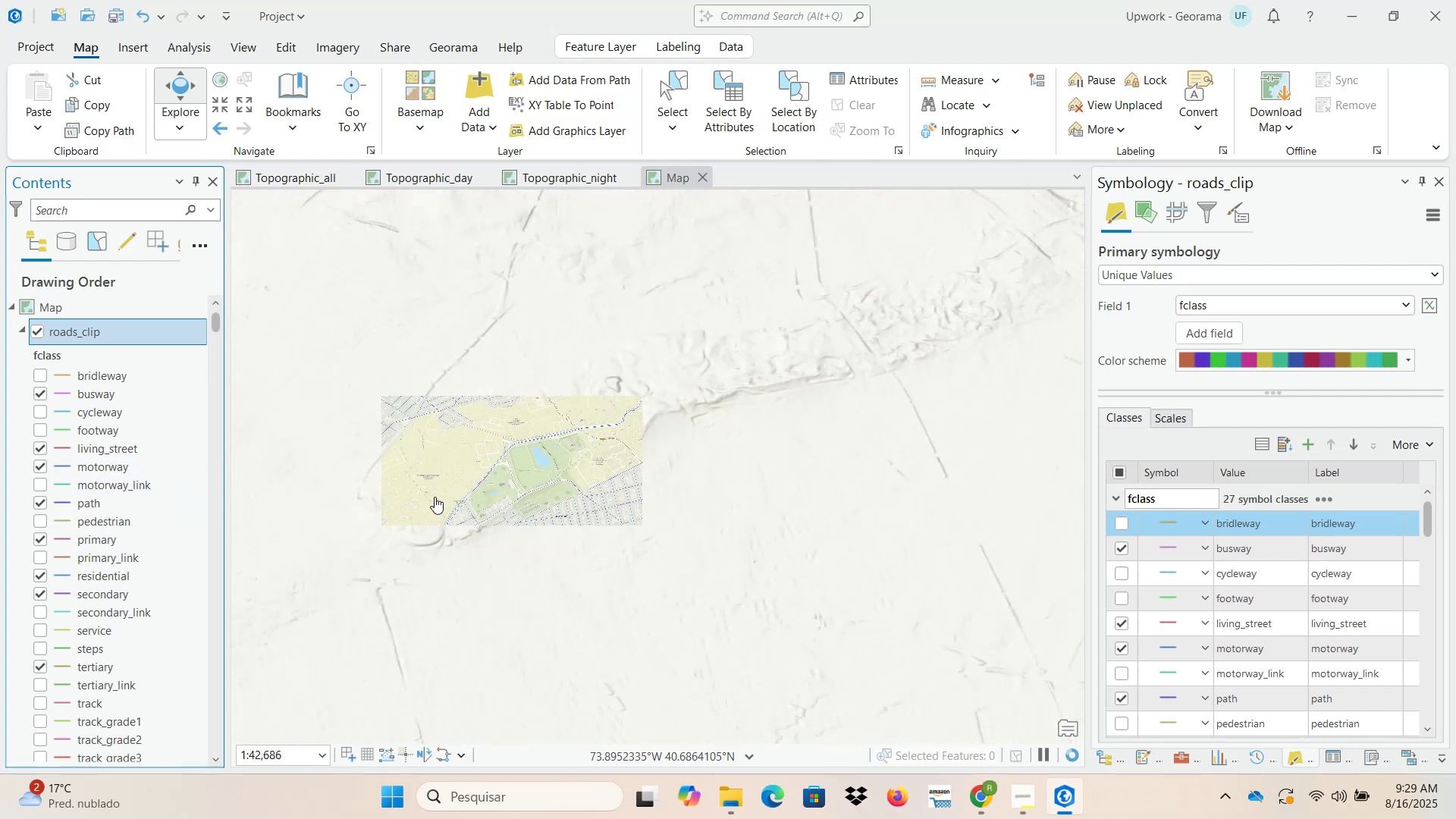 
left_click_drag(start_coordinate=[430, 498], to_coordinate=[818, 378])
 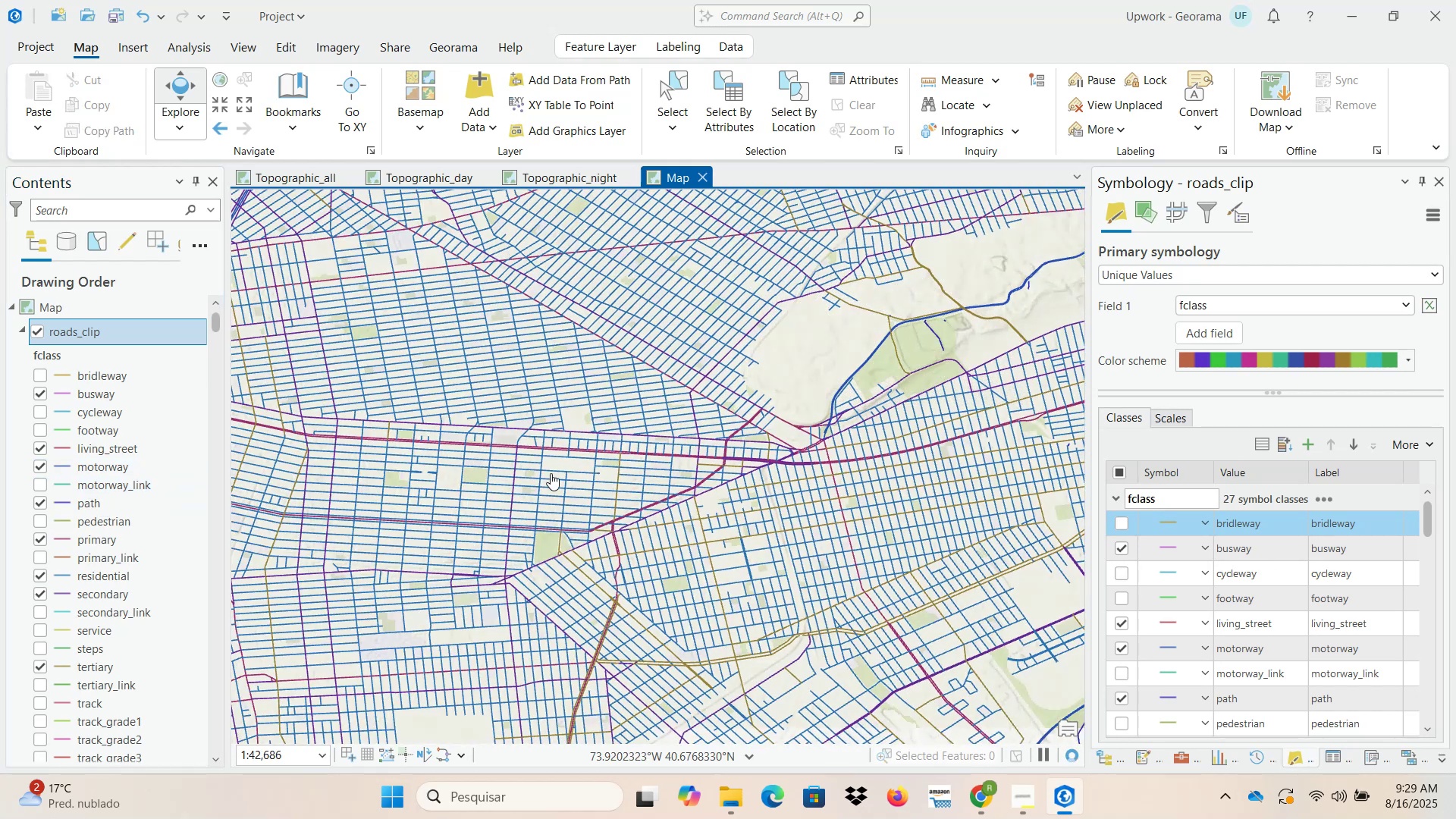 
scroll: coordinate [369, 475], scroll_direction: down, amount: 3.0
 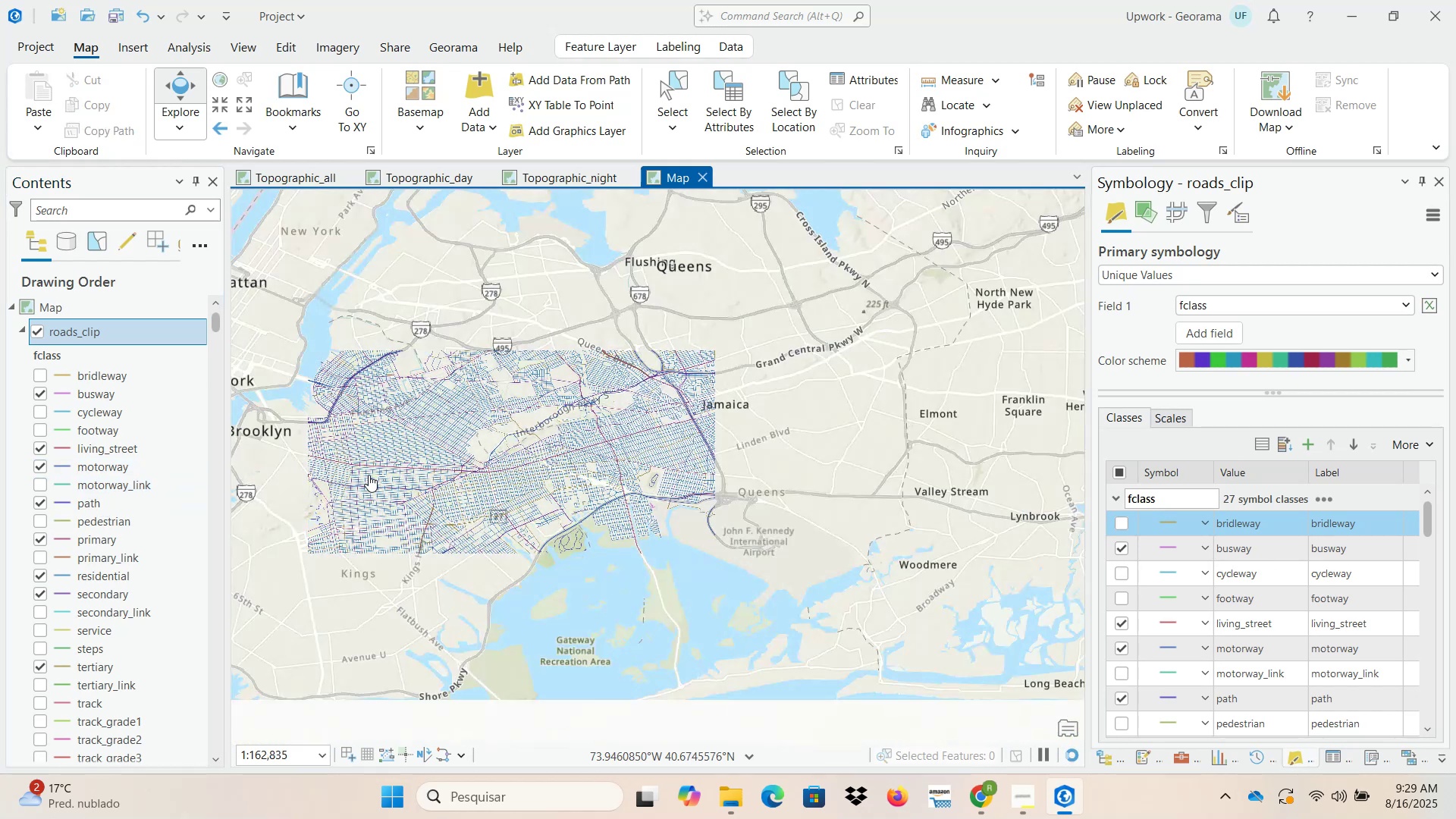 
scroll: coordinate [375, 486], scroll_direction: up, amount: 2.0
 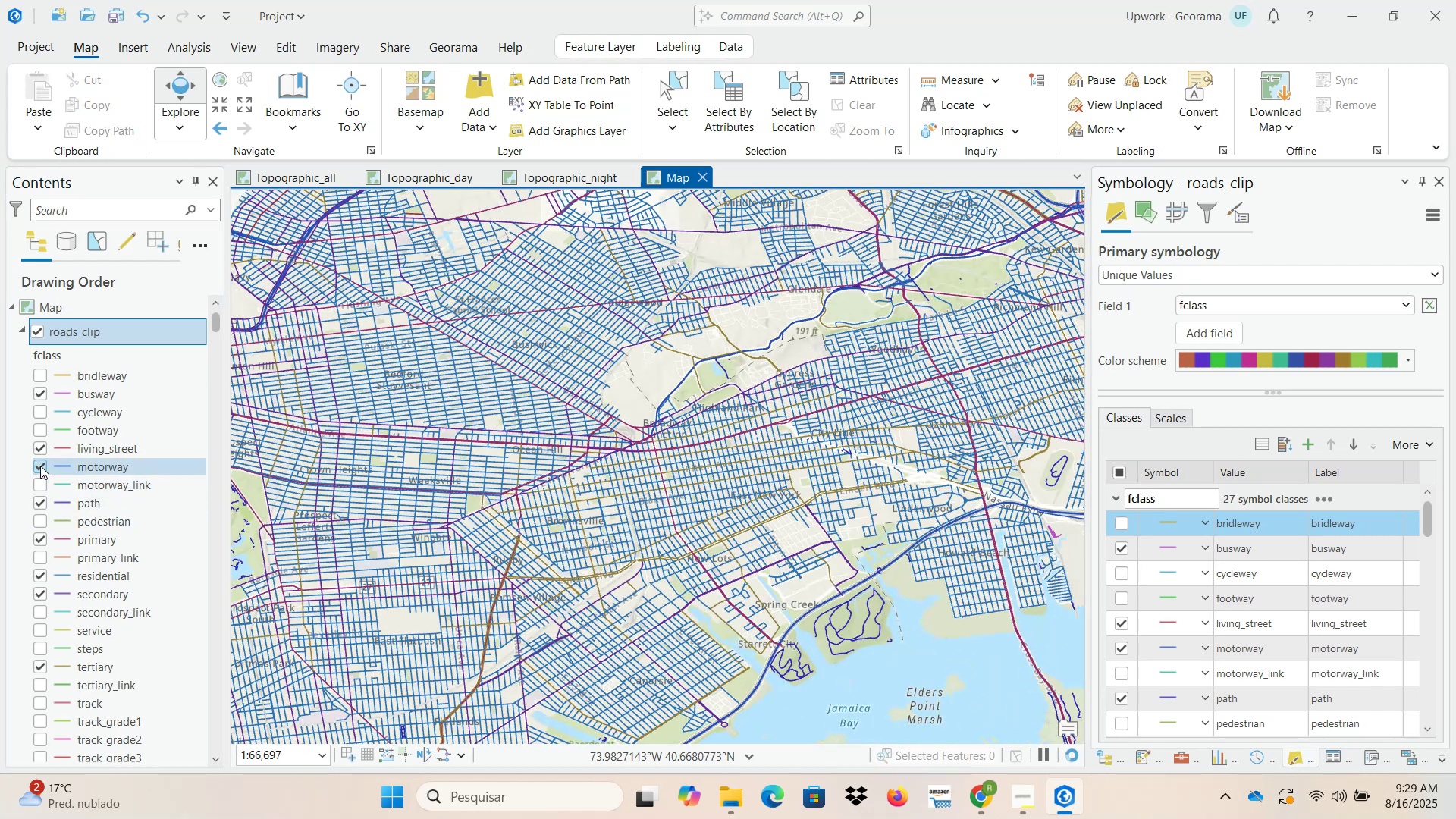 
left_click([41, 466])
 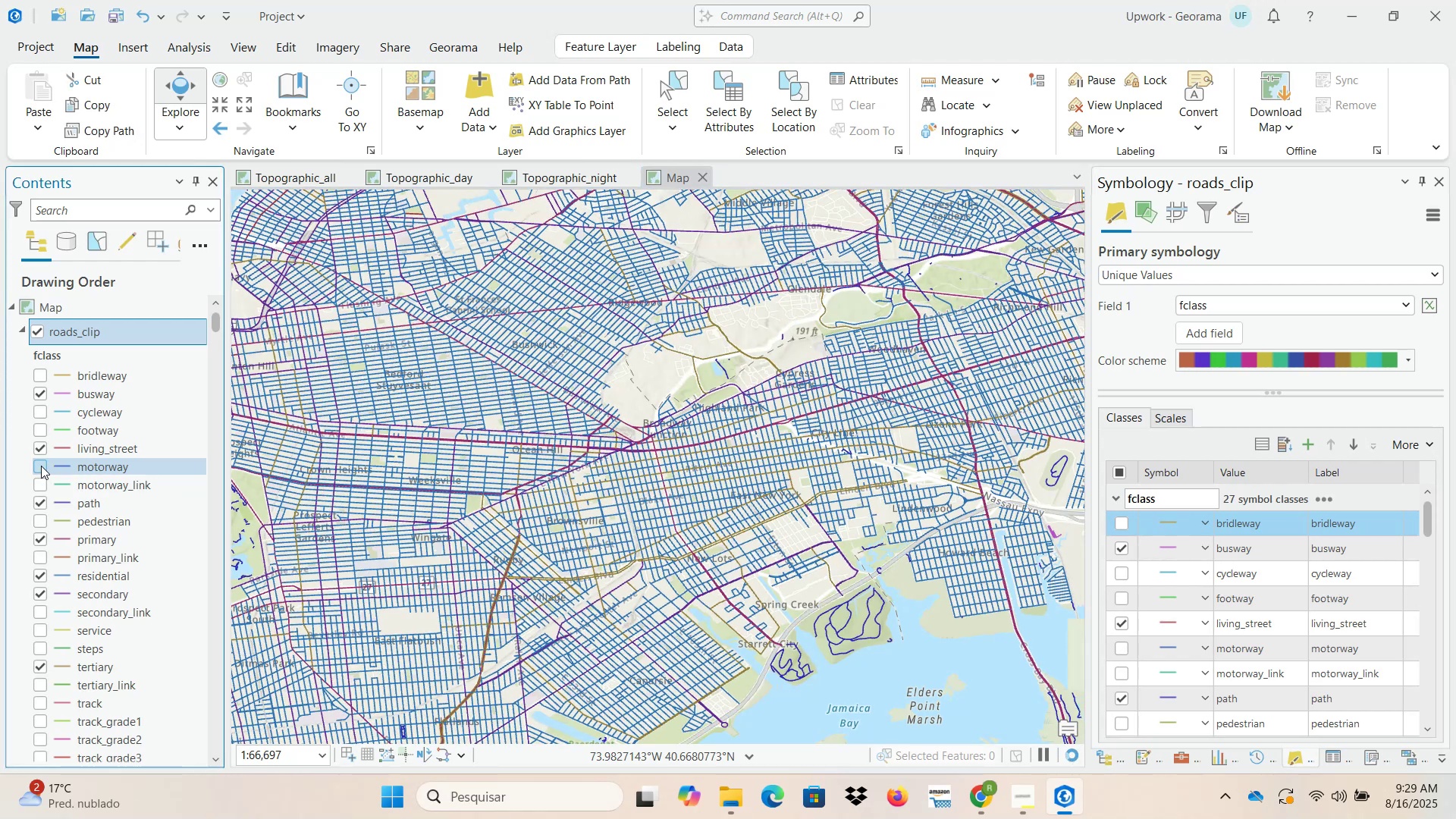 
left_click([41, 466])
 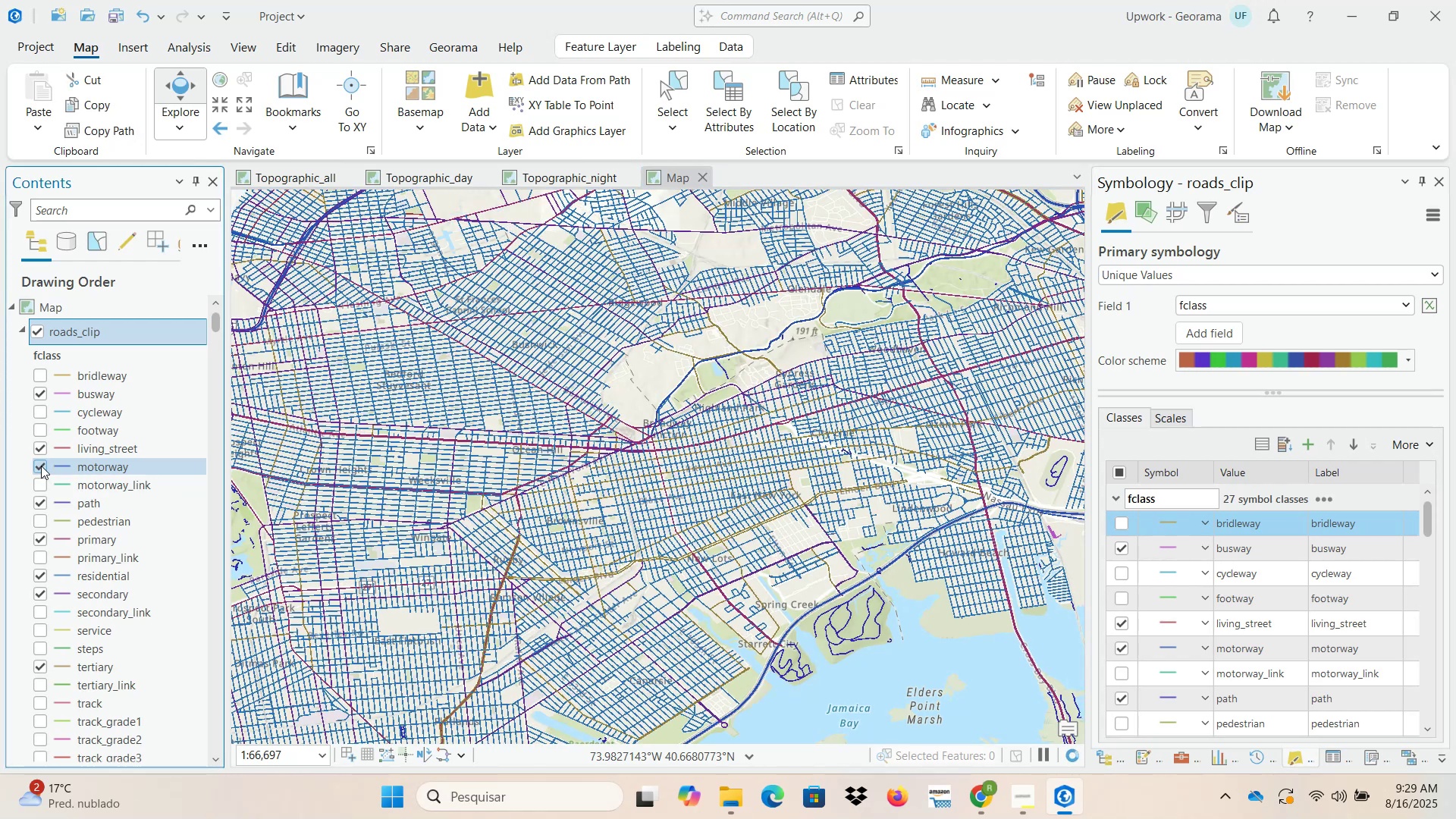 
left_click([41, 466])
 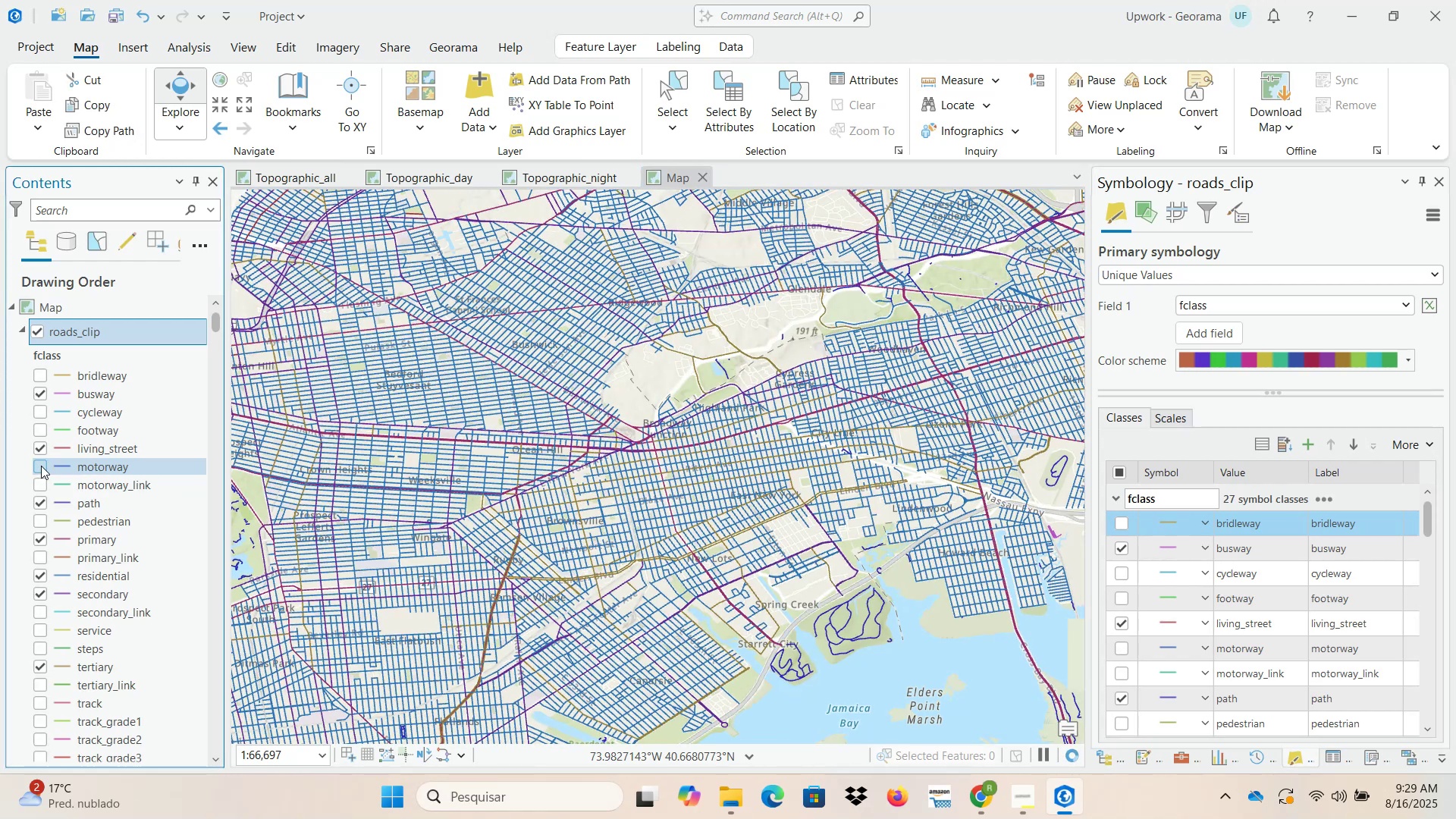 
left_click([39, 450])
 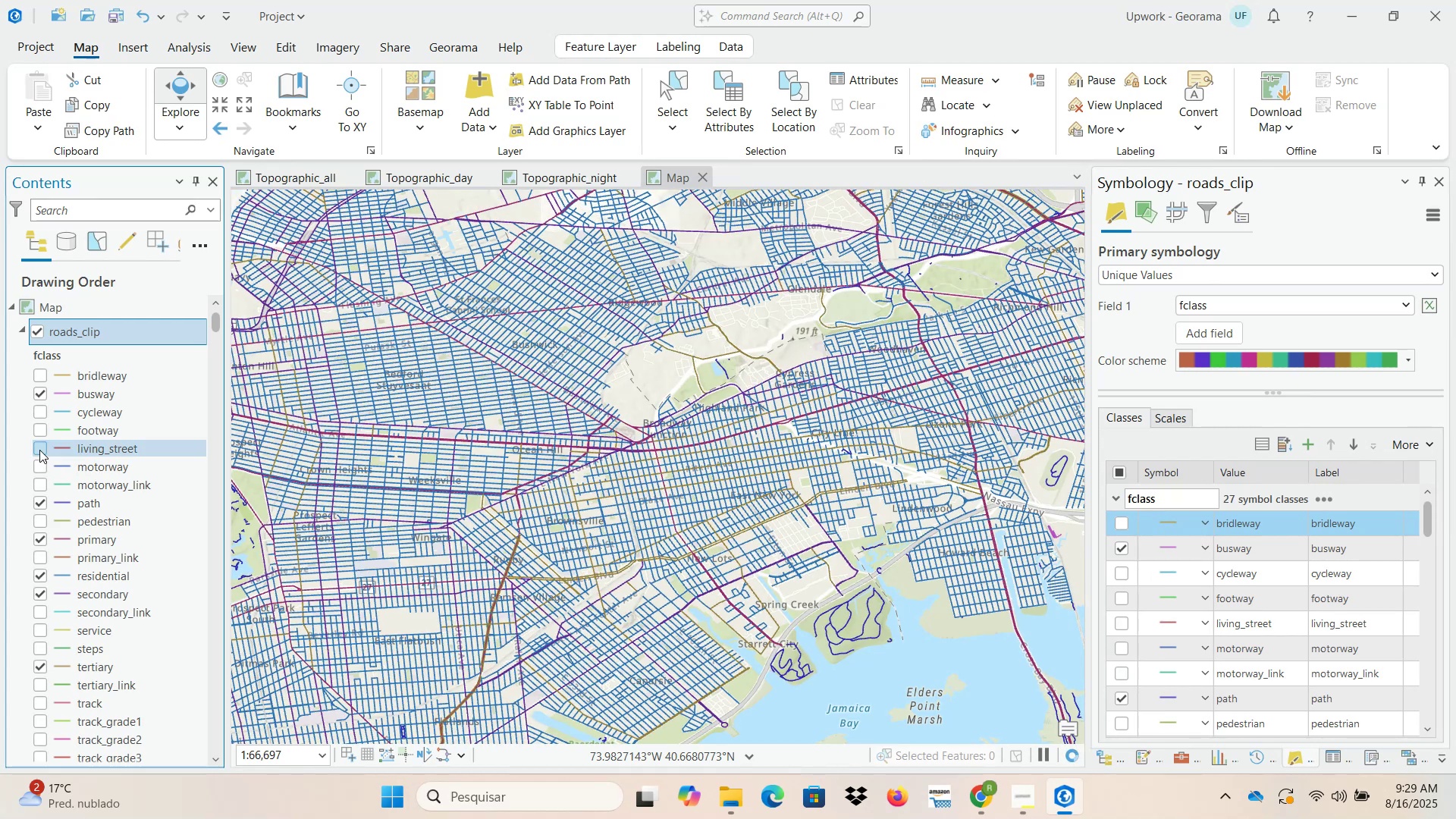 
scroll: coordinate [367, 498], scroll_direction: up, amount: 3.0
 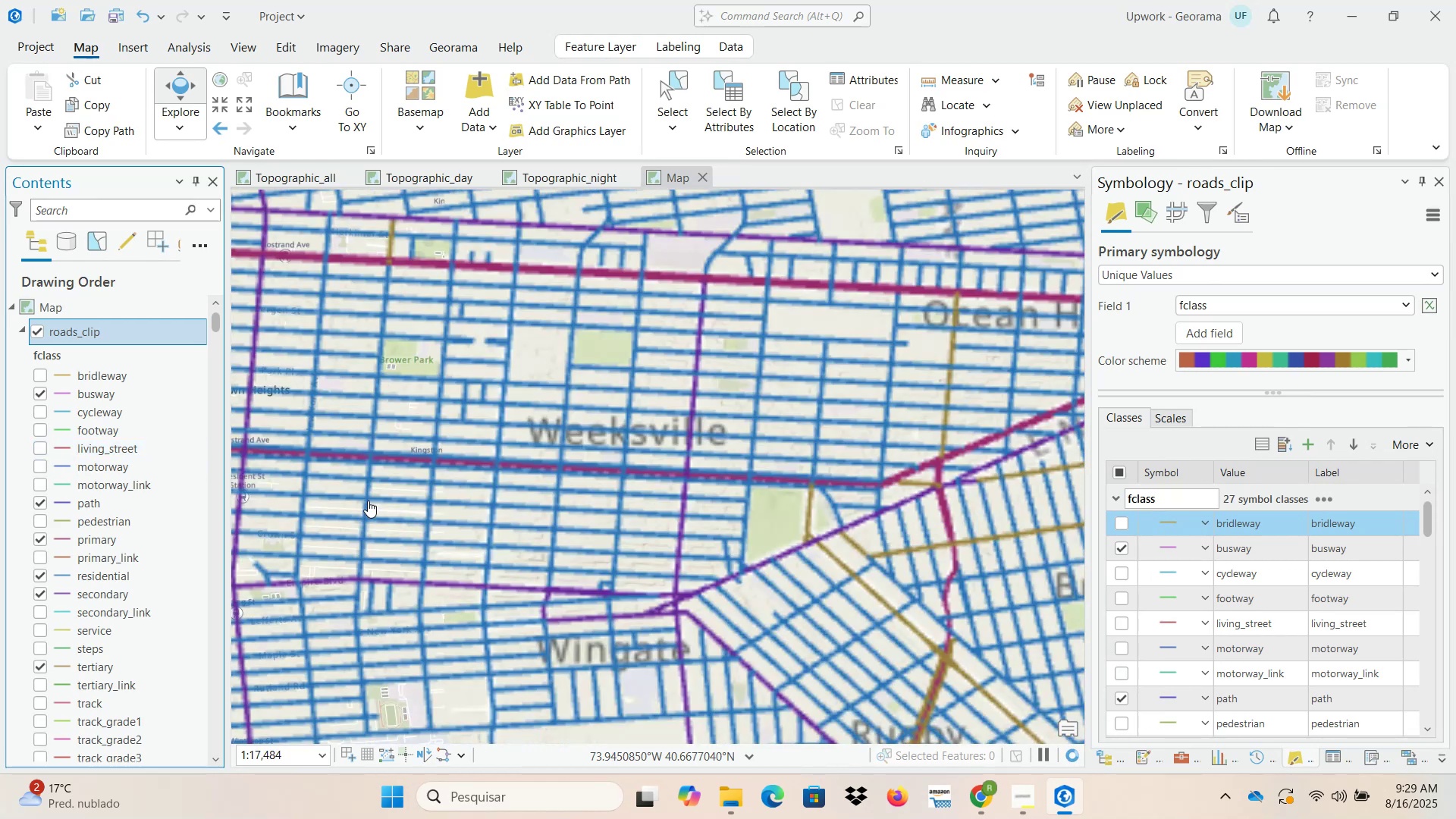 
left_click_drag(start_coordinate=[370, 509], to_coordinate=[798, 389])
 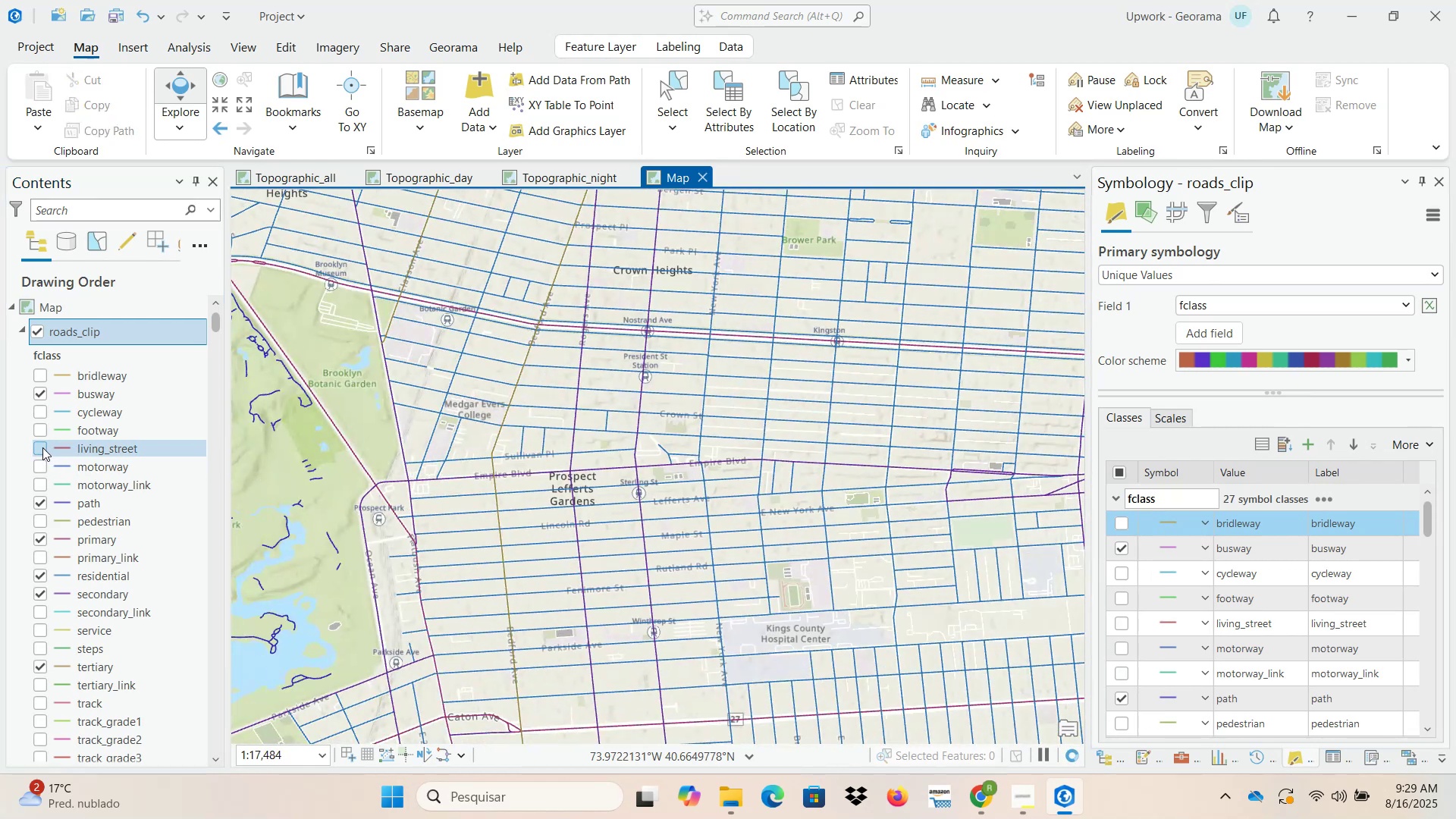 
left_click([42, 447])
 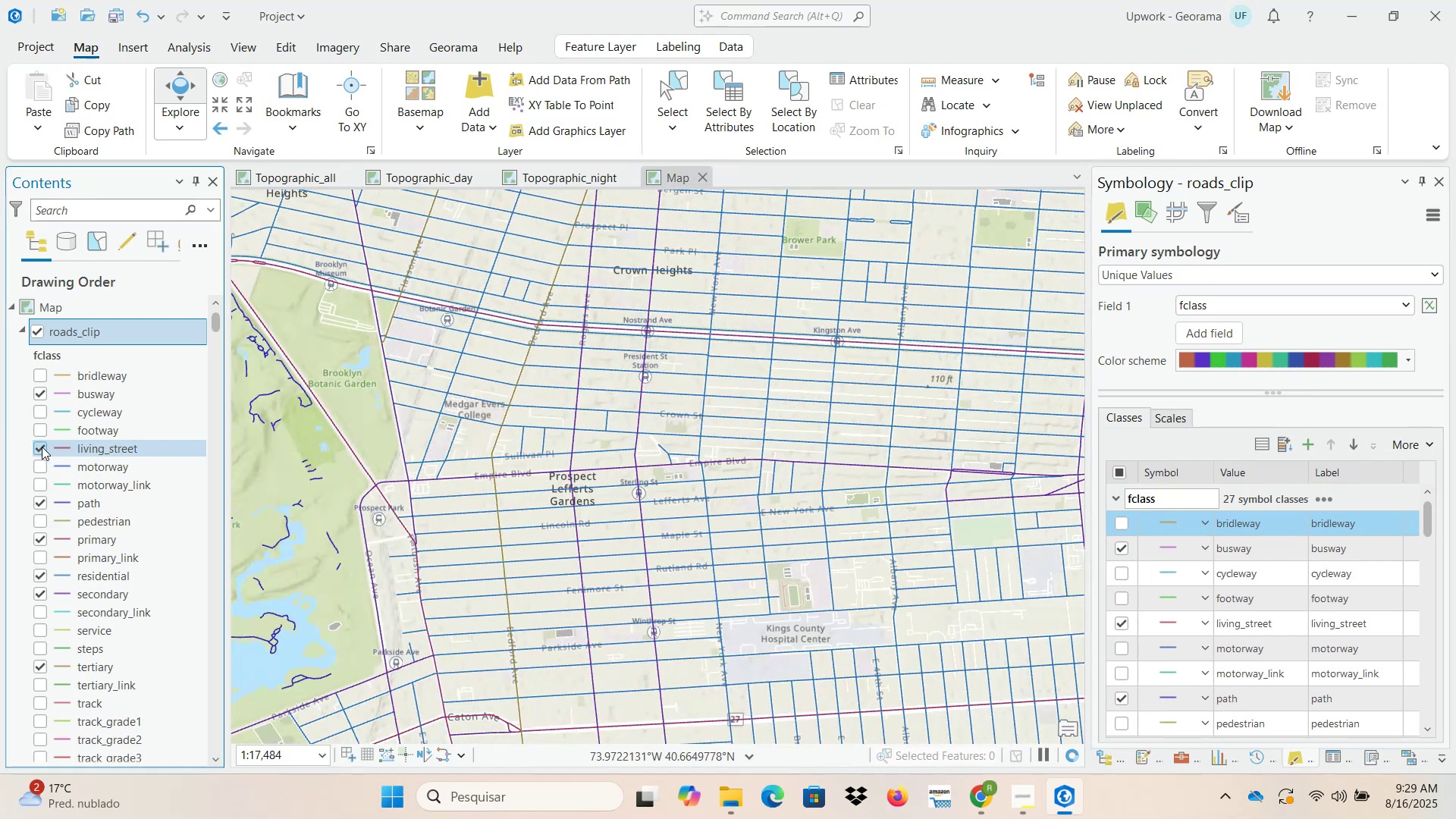 
left_click([42, 447])
 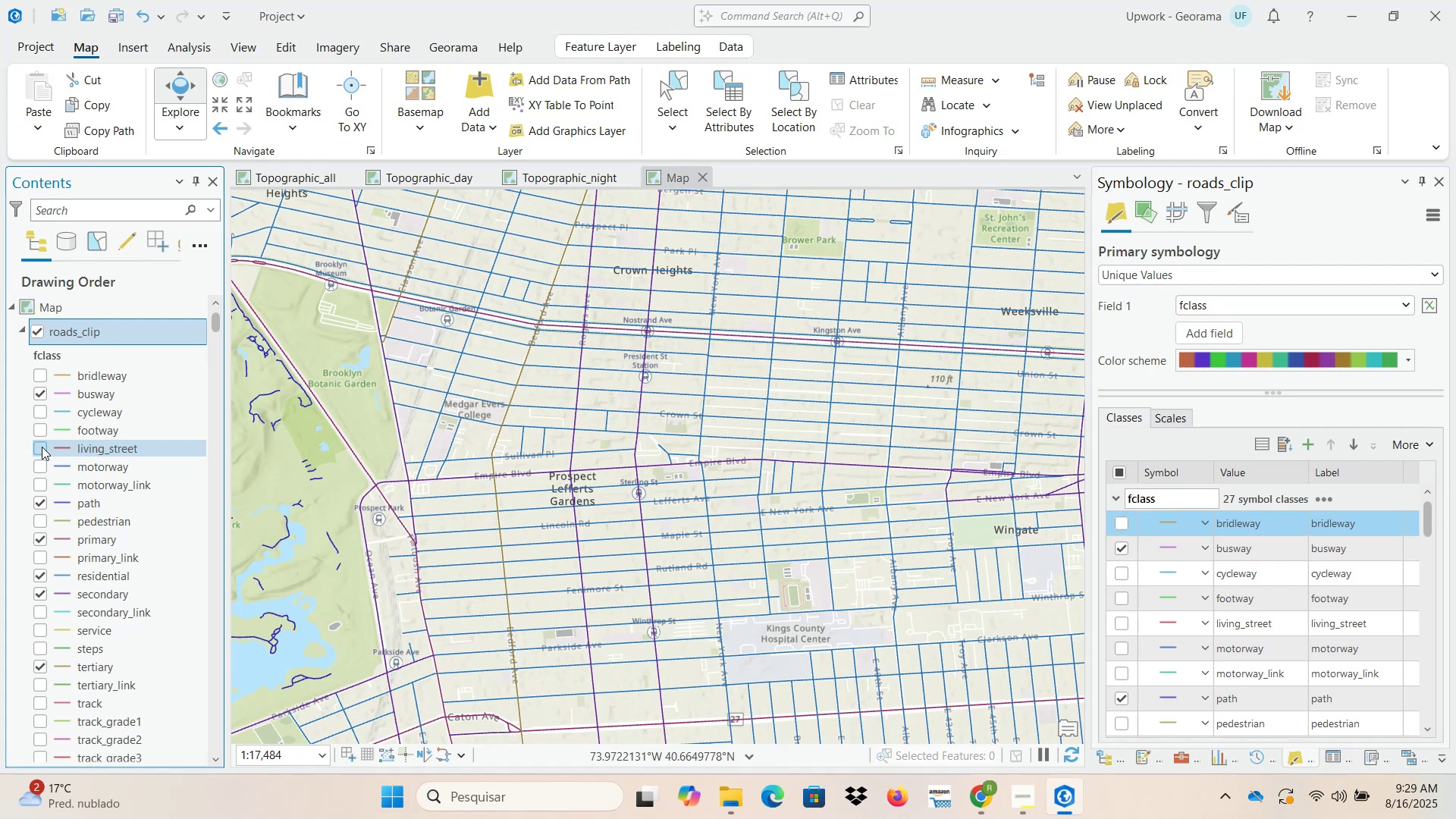 
left_click([42, 447])
 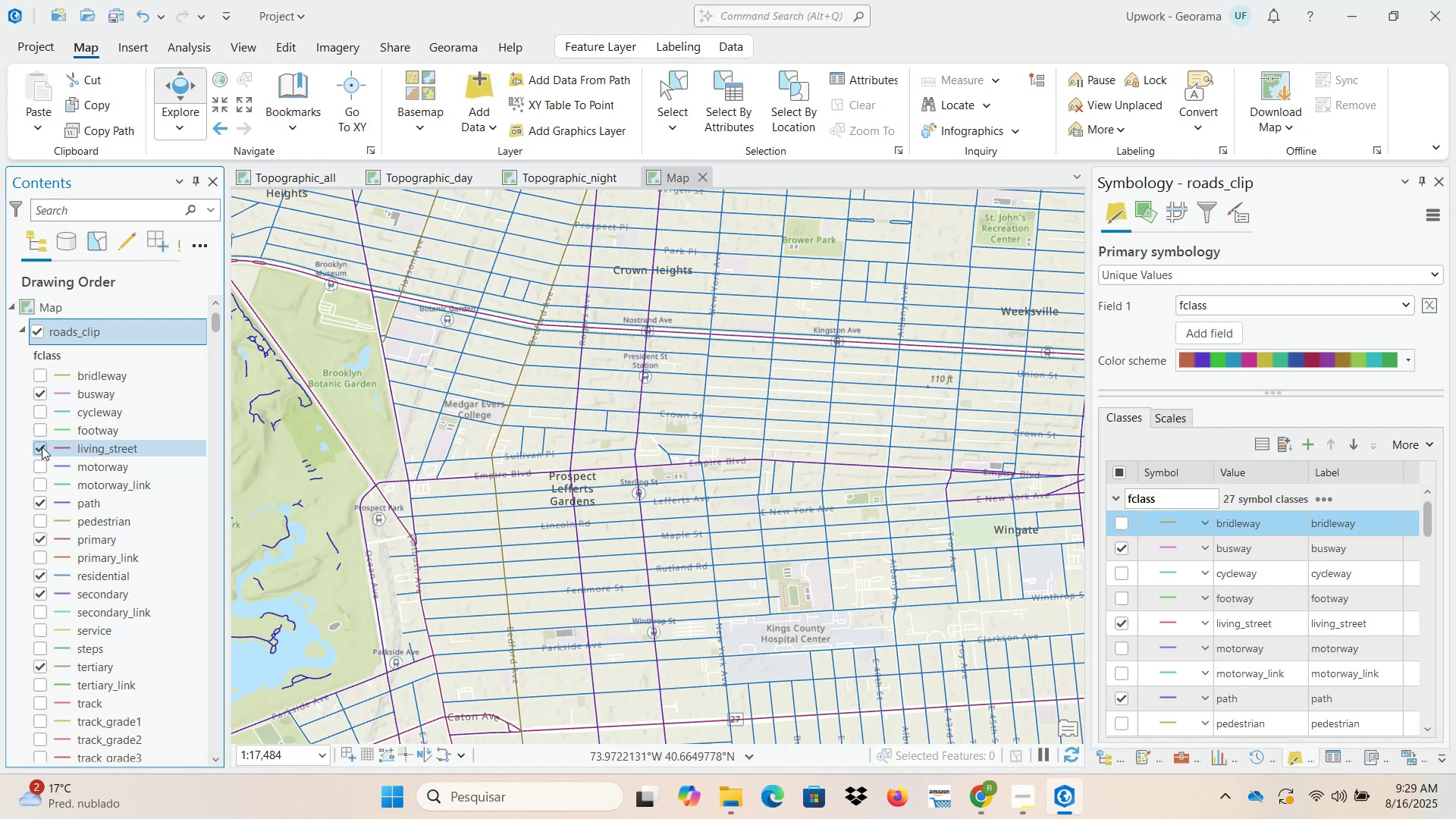 
left_click_drag(start_coordinate=[356, 531], to_coordinate=[822, 531])
 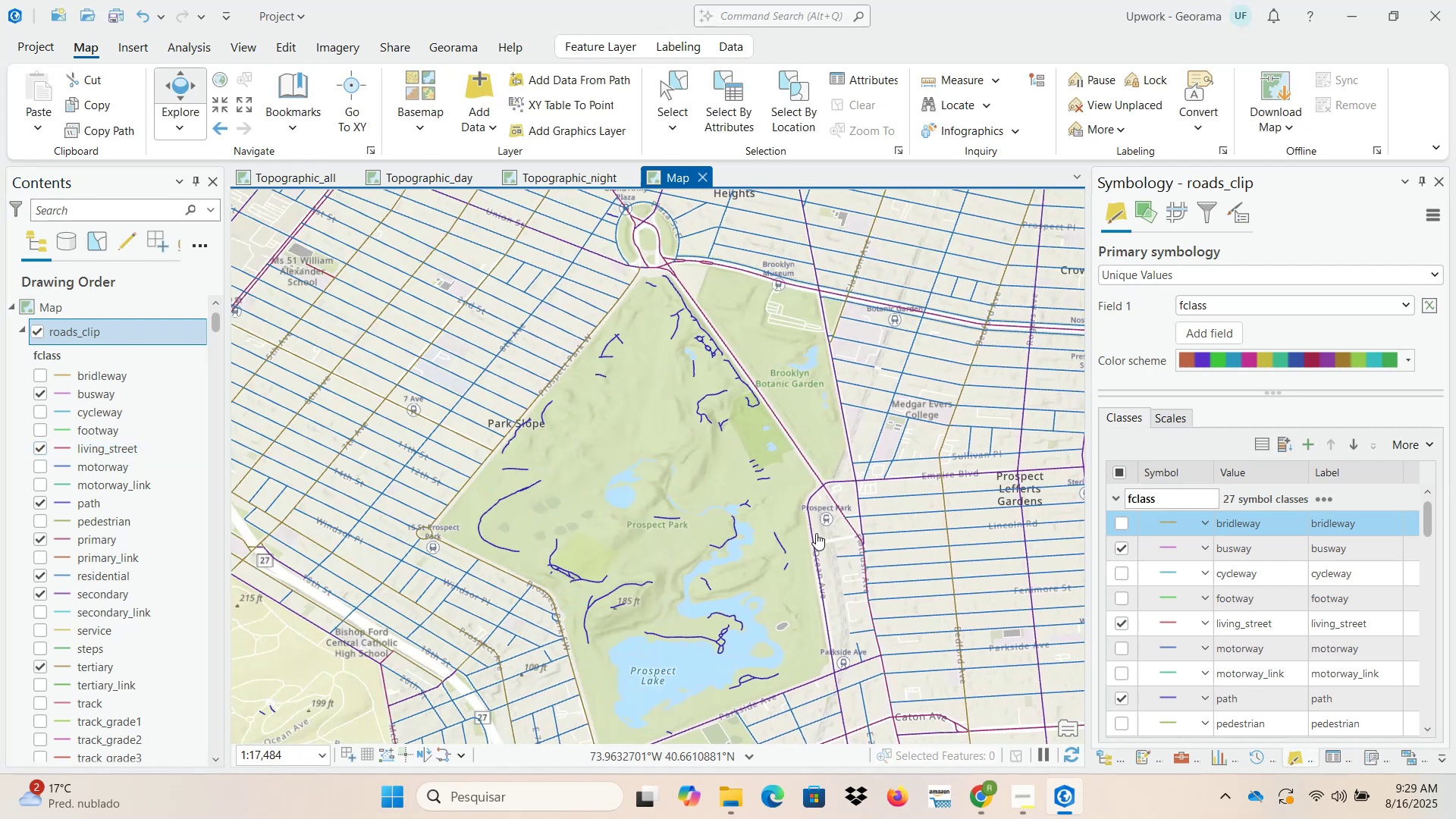 
scroll: coordinate [756, 549], scroll_direction: down, amount: 2.0
 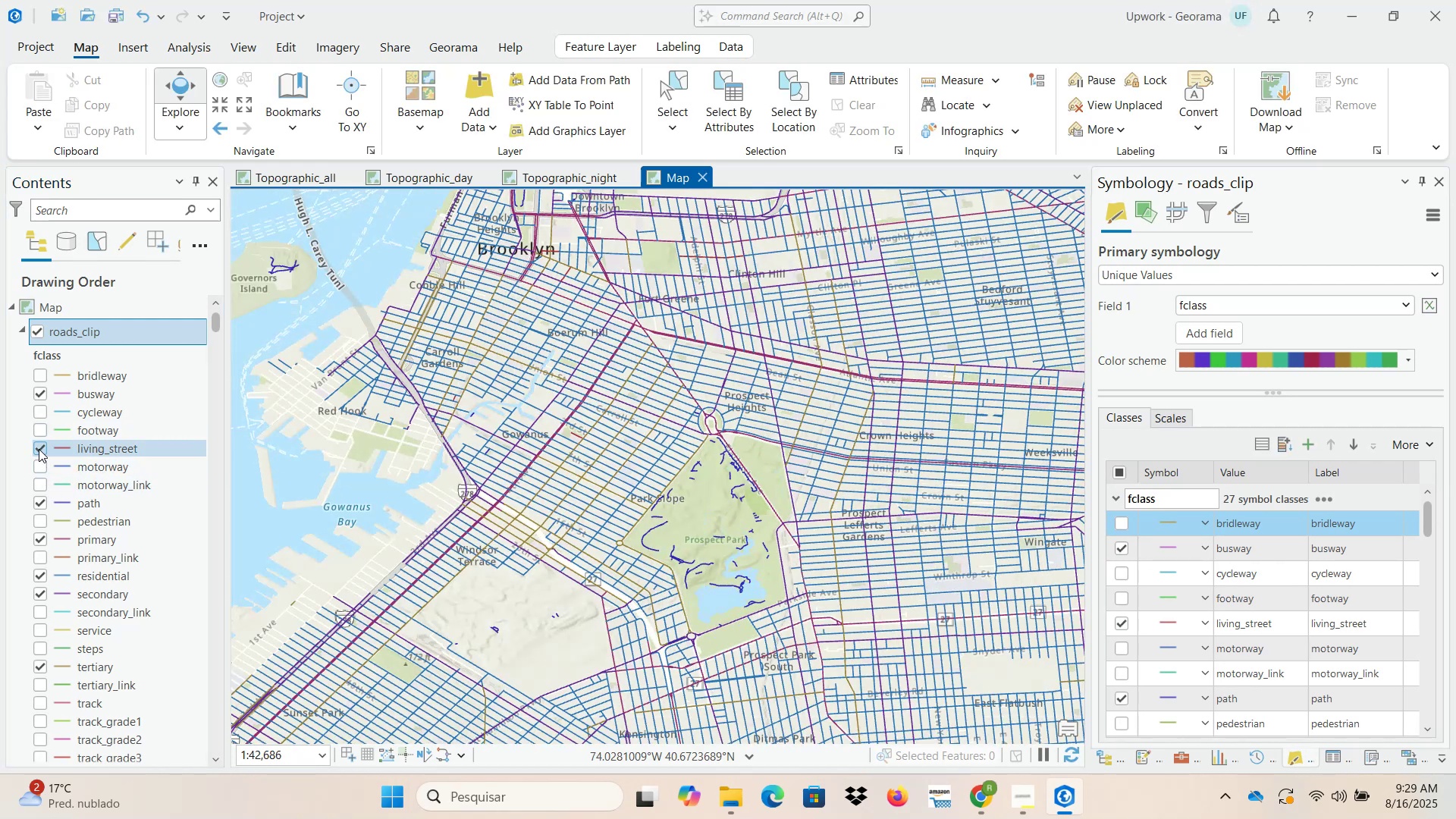 
wait(6.46)
 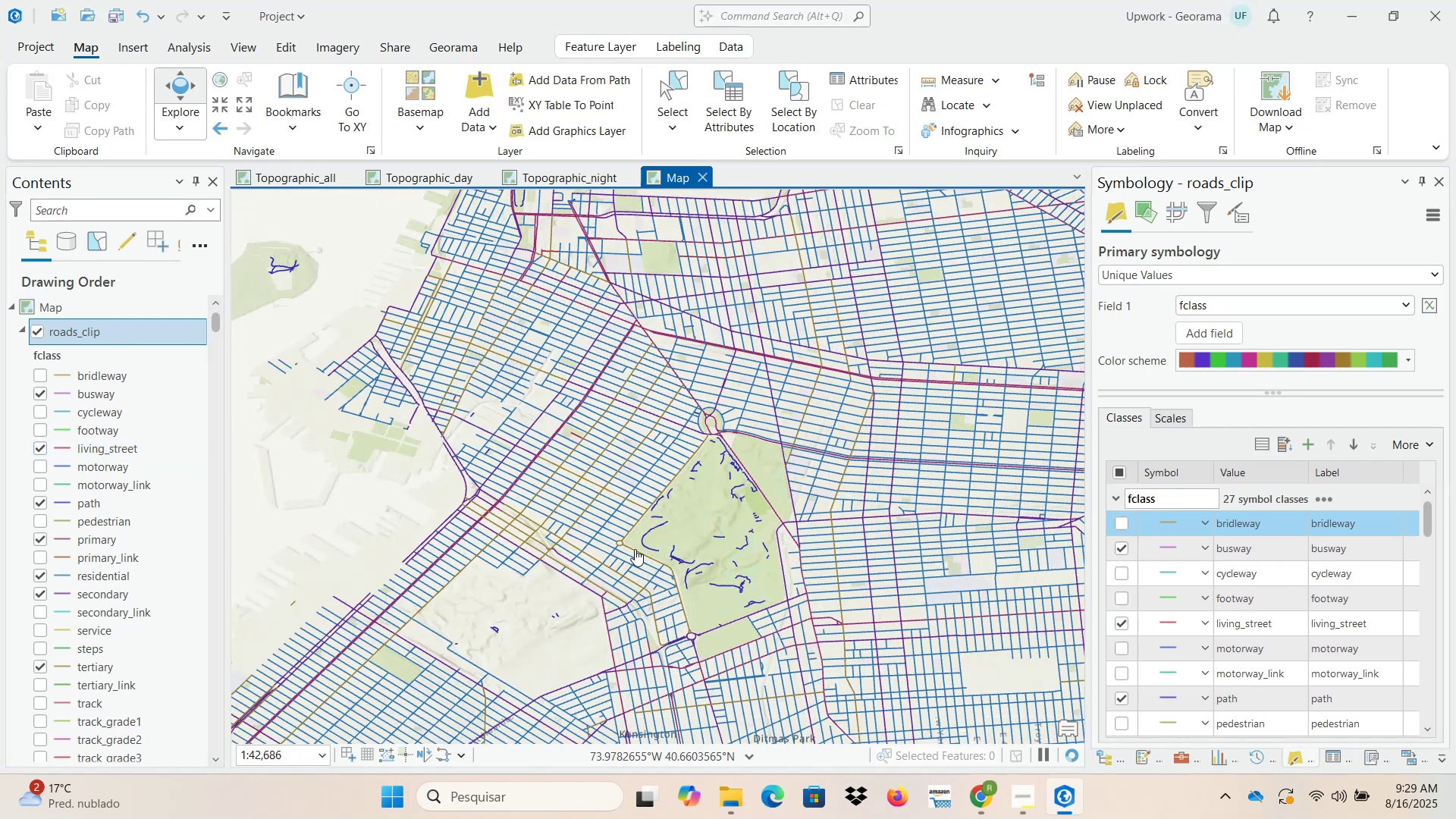 
left_click([39, 449])
 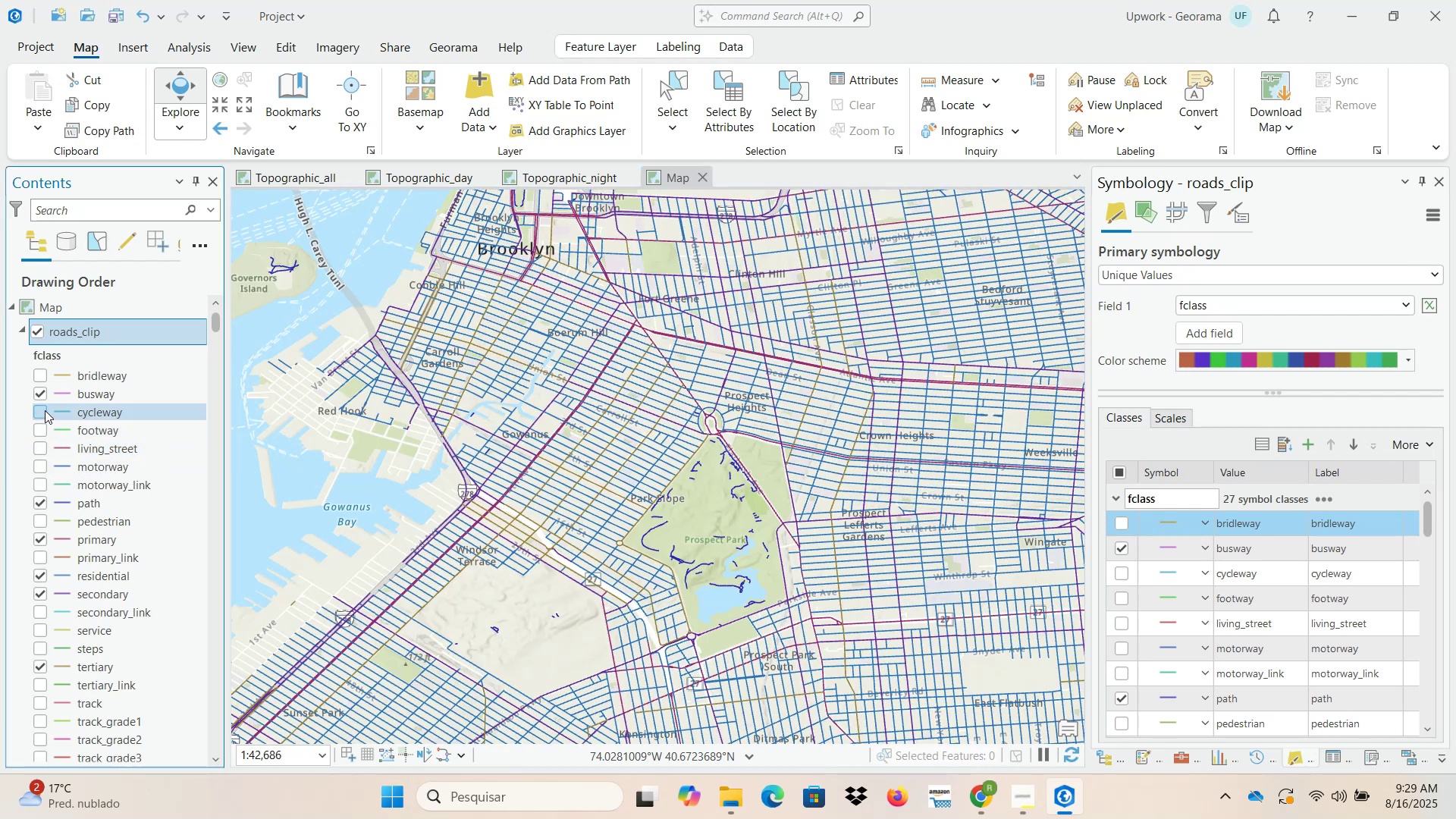 
left_click([41, 393])
 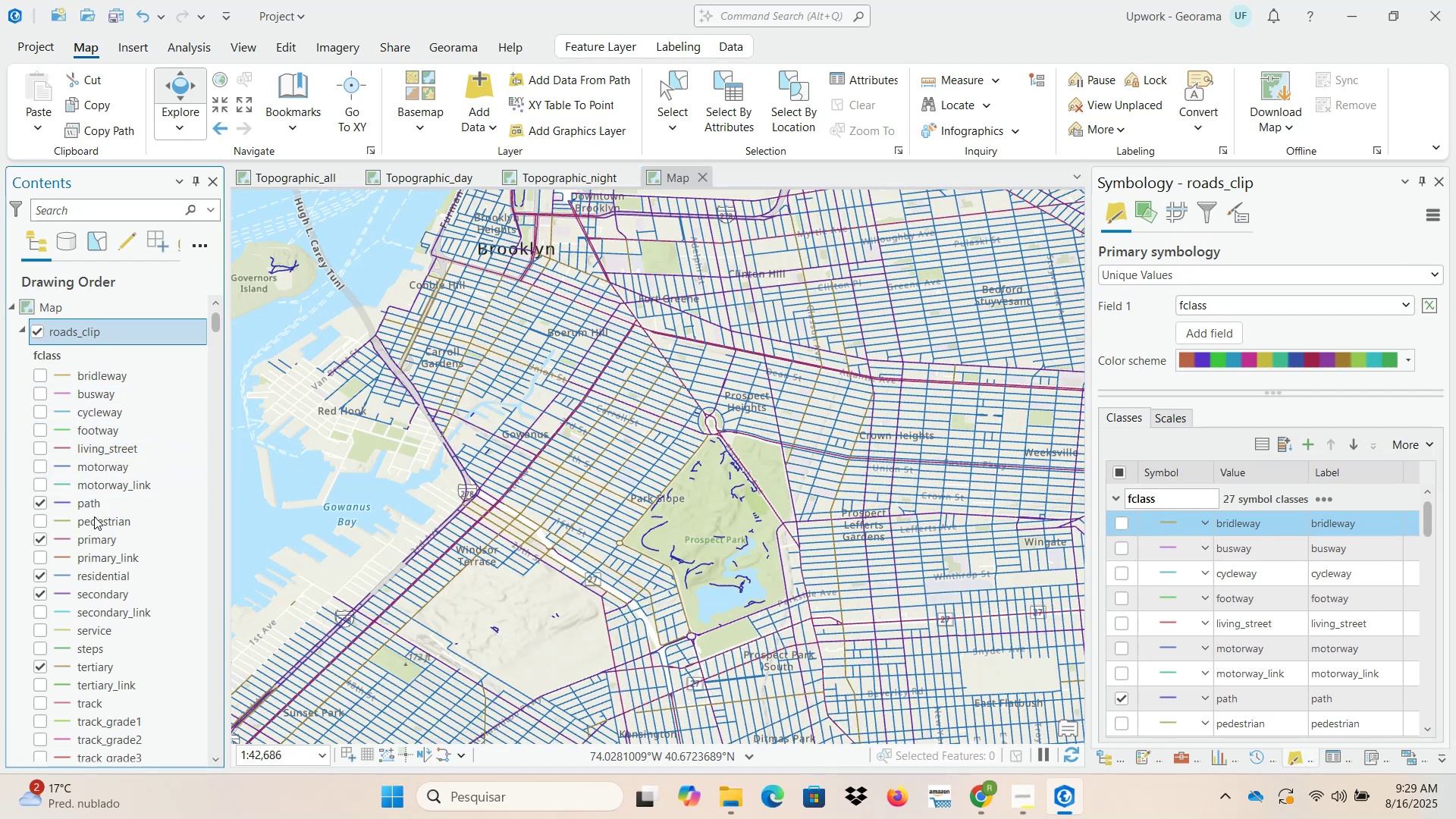 
wait(5.93)
 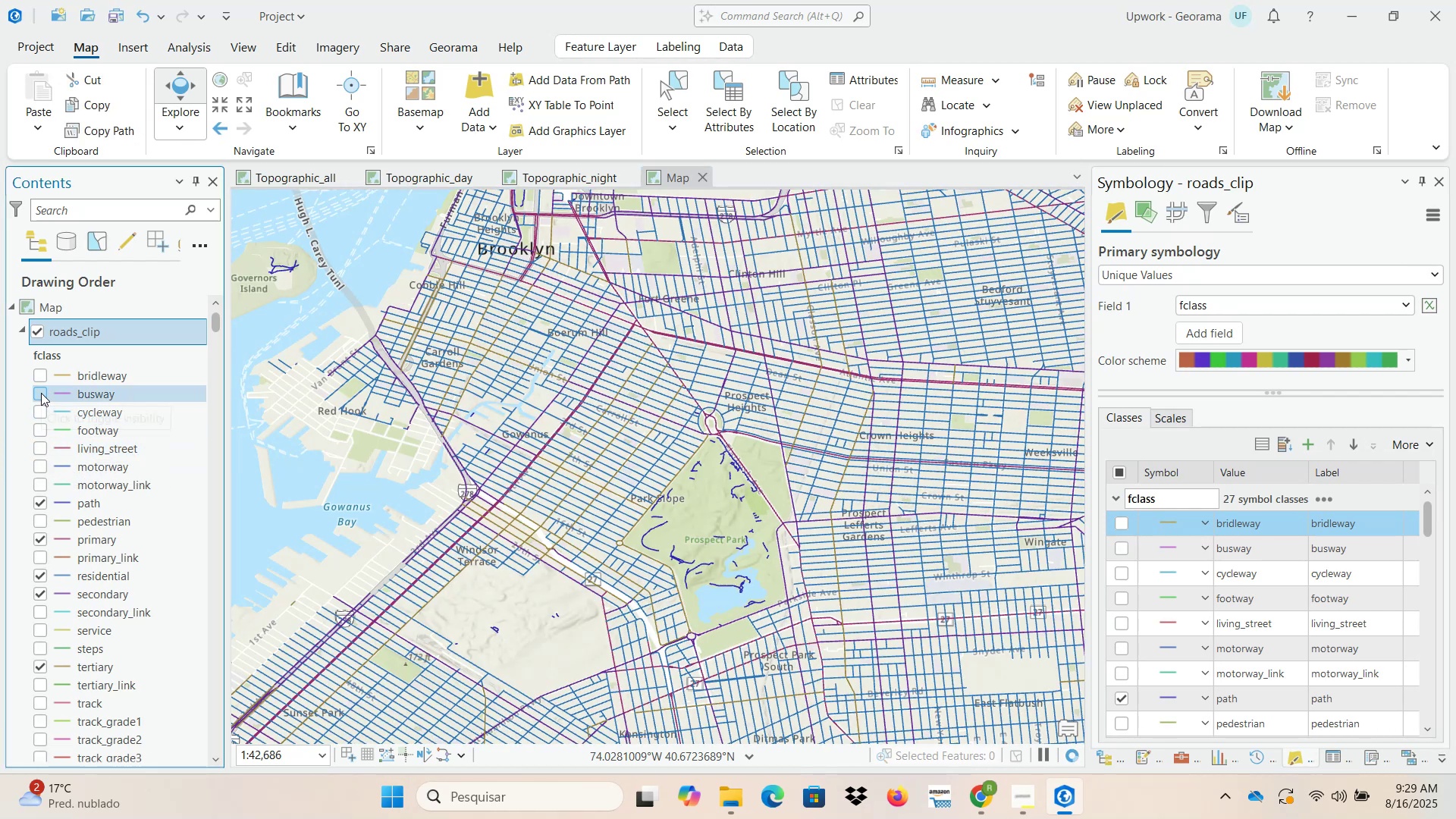 
left_click([39, 503])
 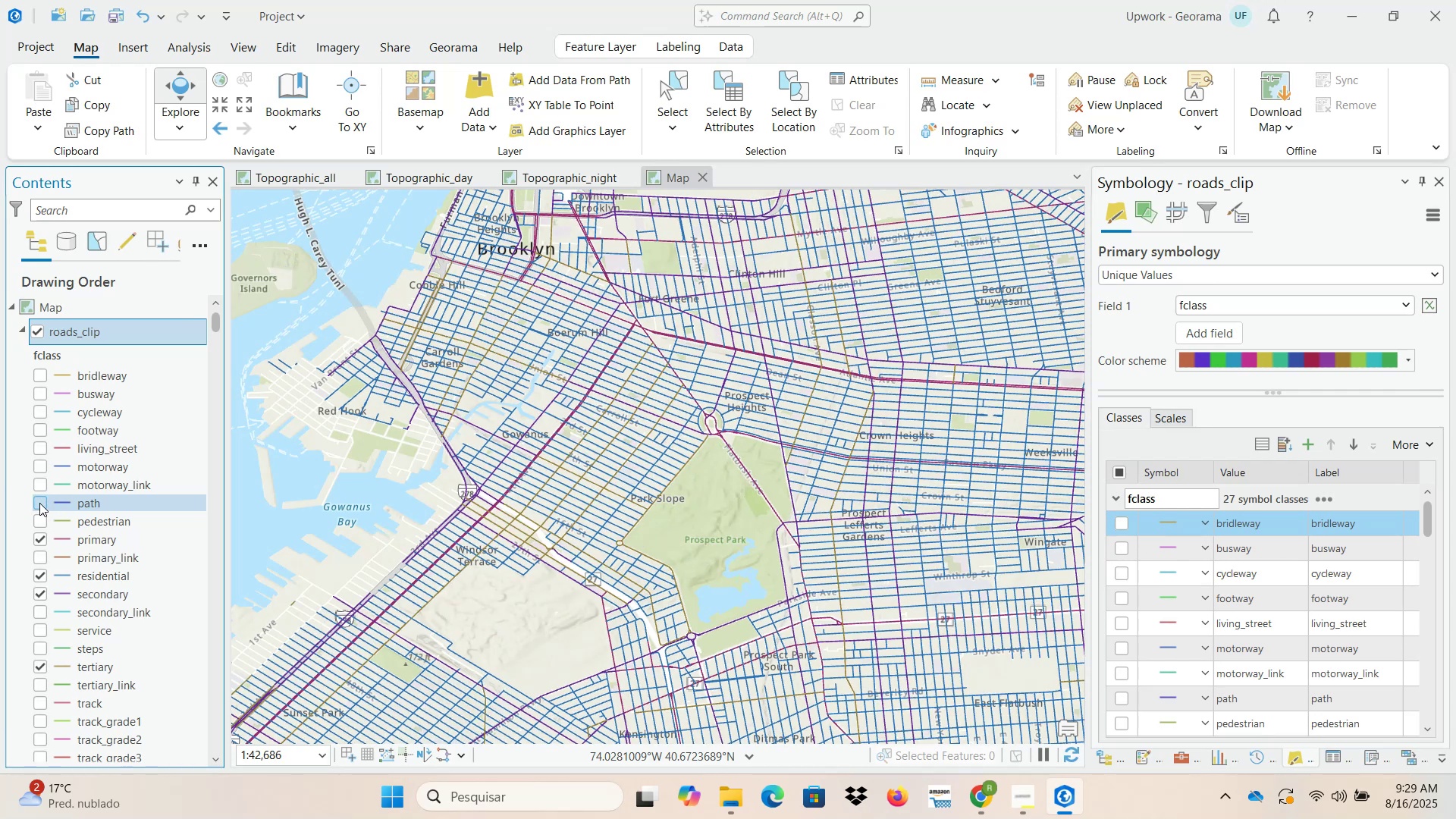 
left_click_drag(start_coordinate=[675, 588], to_coordinate=[669, 388])
 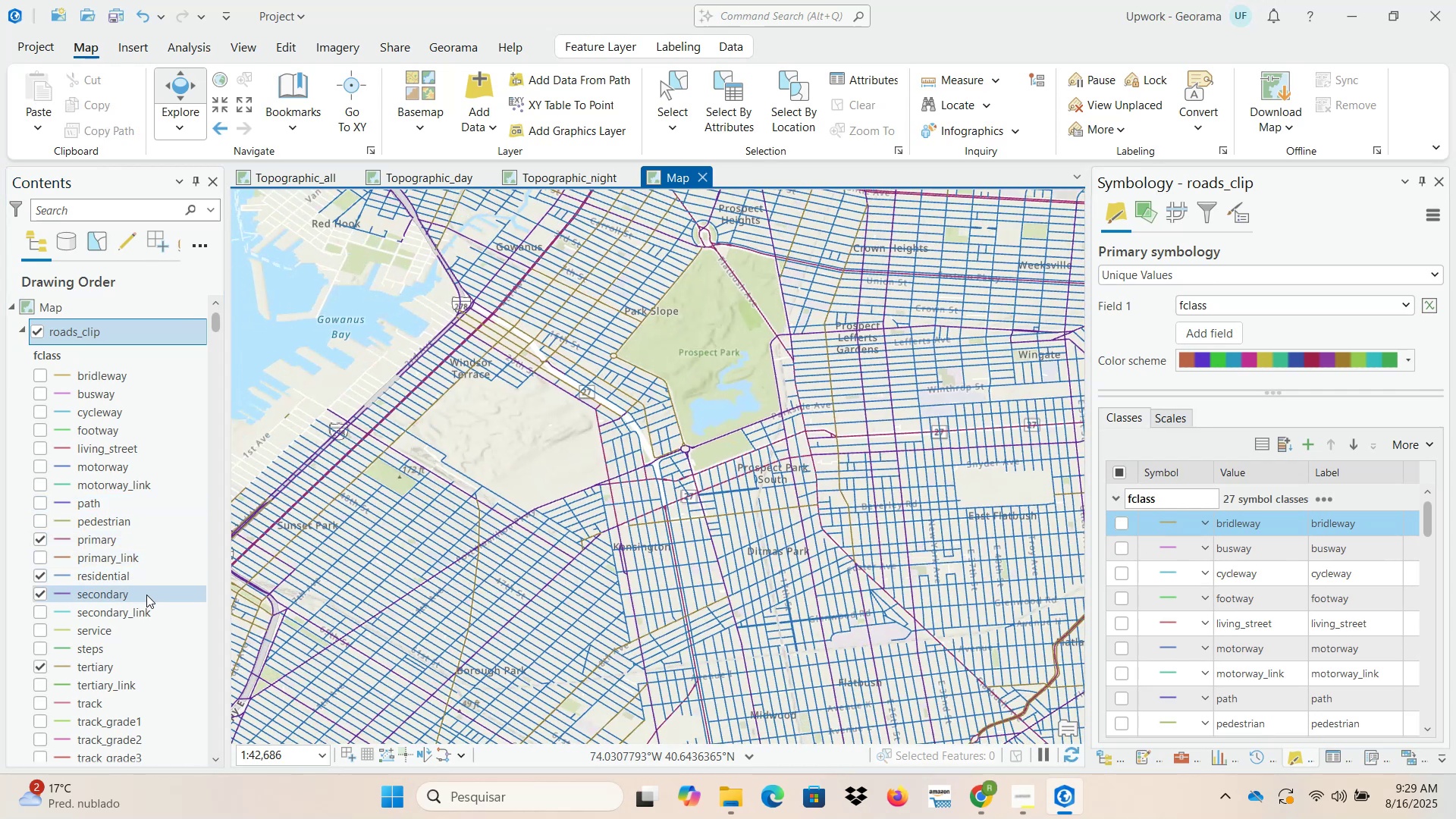 
scroll: coordinate [136, 665], scroll_direction: down, amount: 4.0
 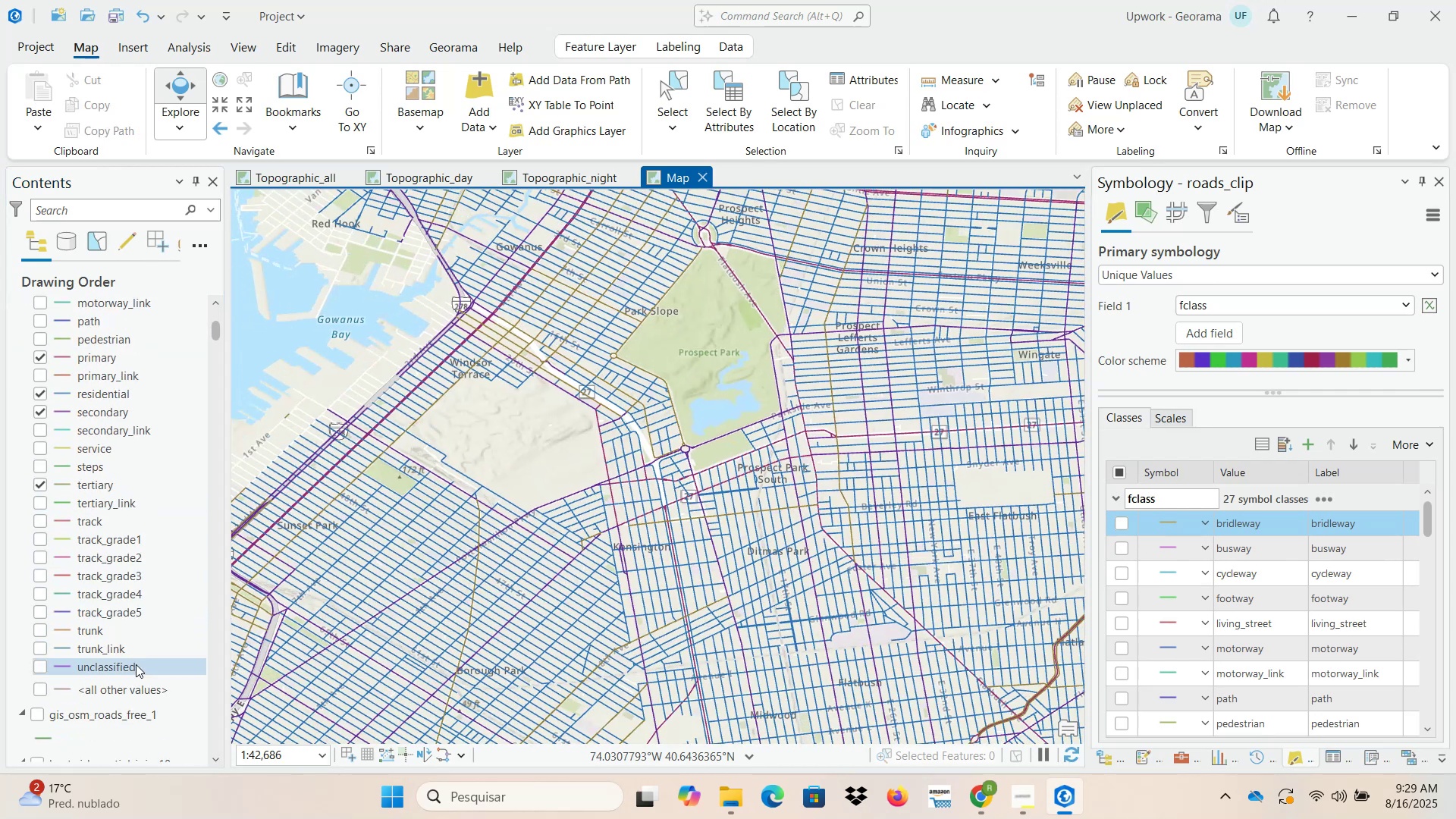 
scroll: coordinate [118, 525], scroll_direction: up, amount: 3.0
 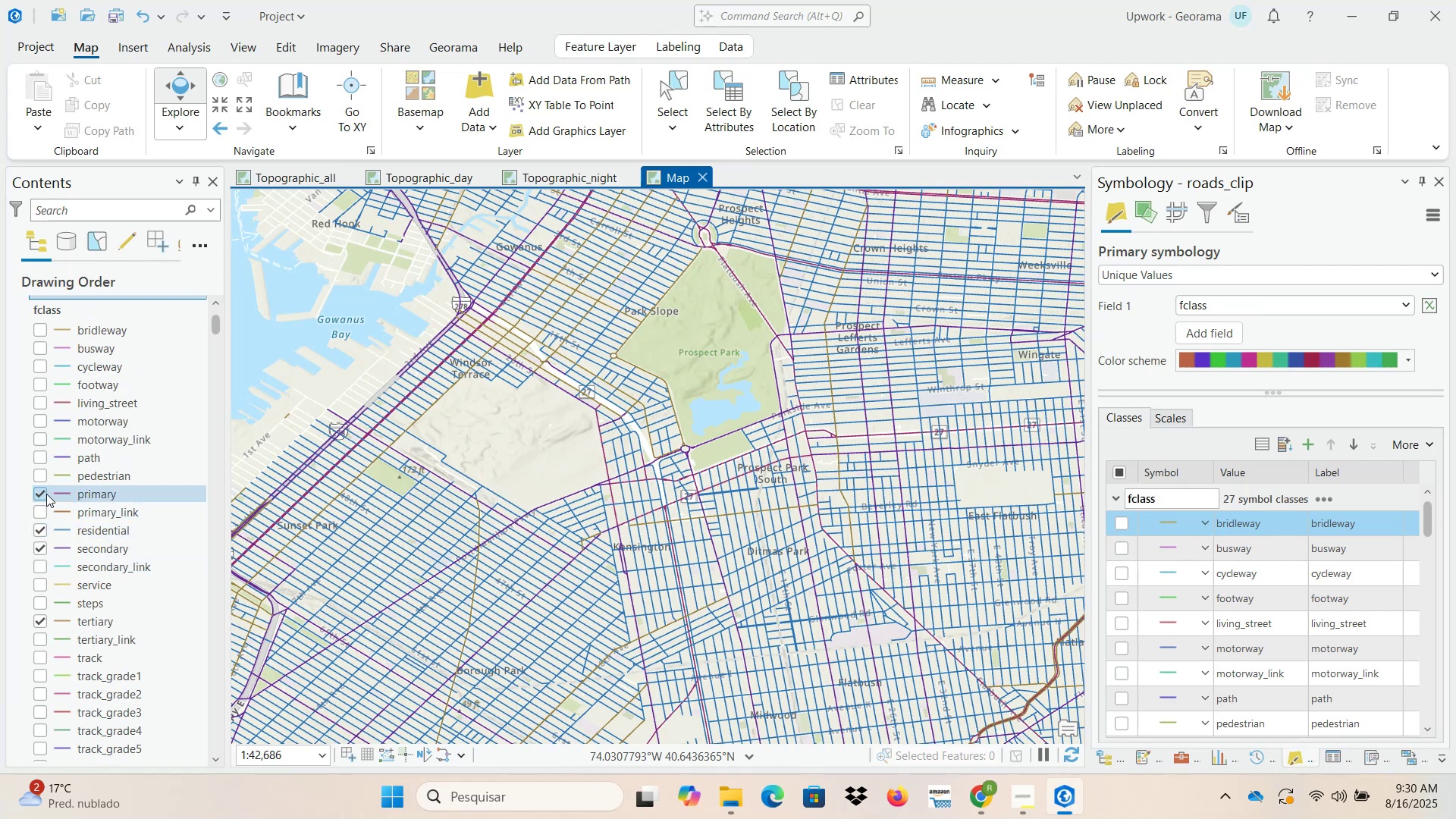 
left_click([35, 494])
 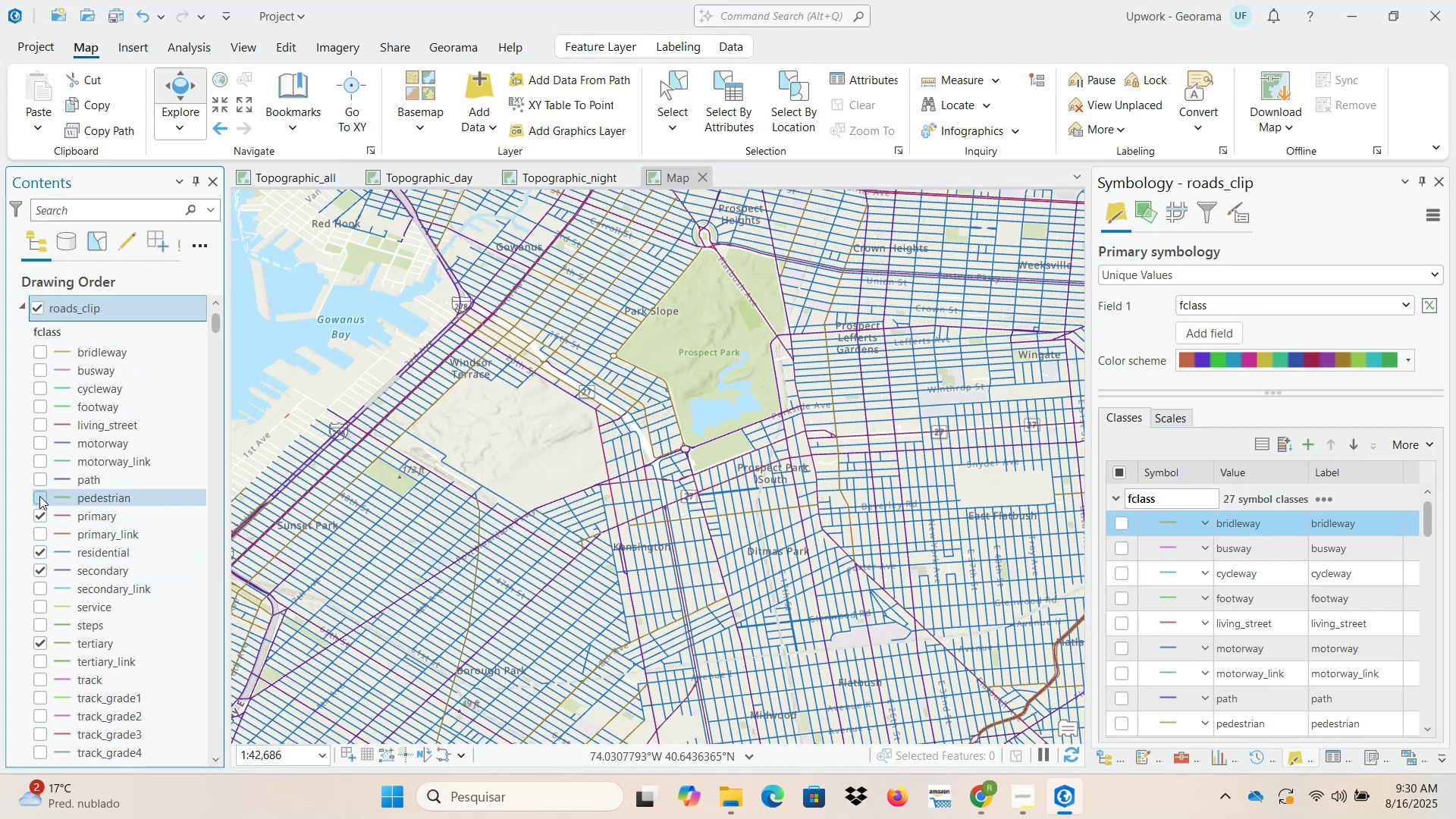 
left_click([39, 496])
 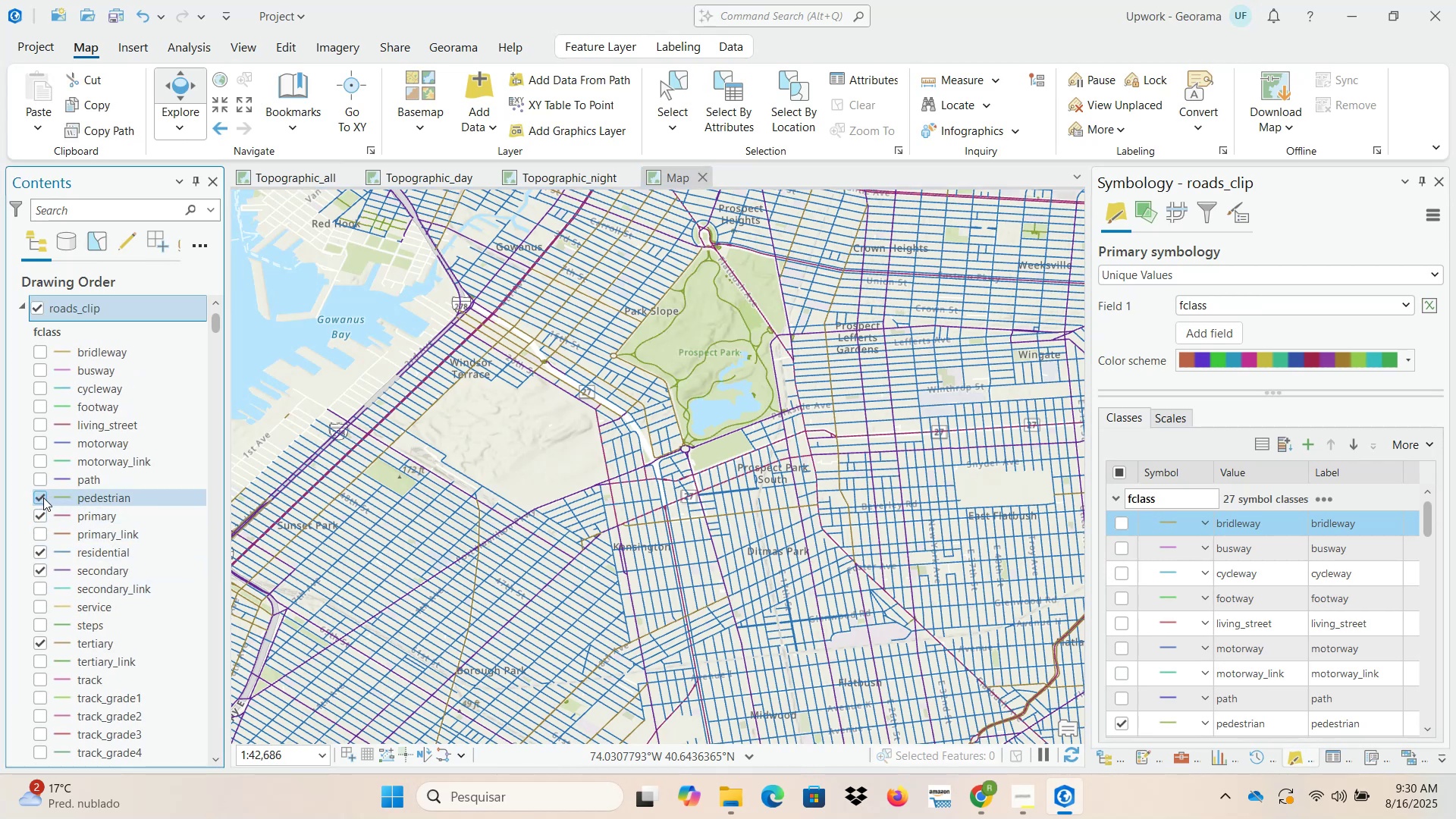 
left_click([41, 497])
 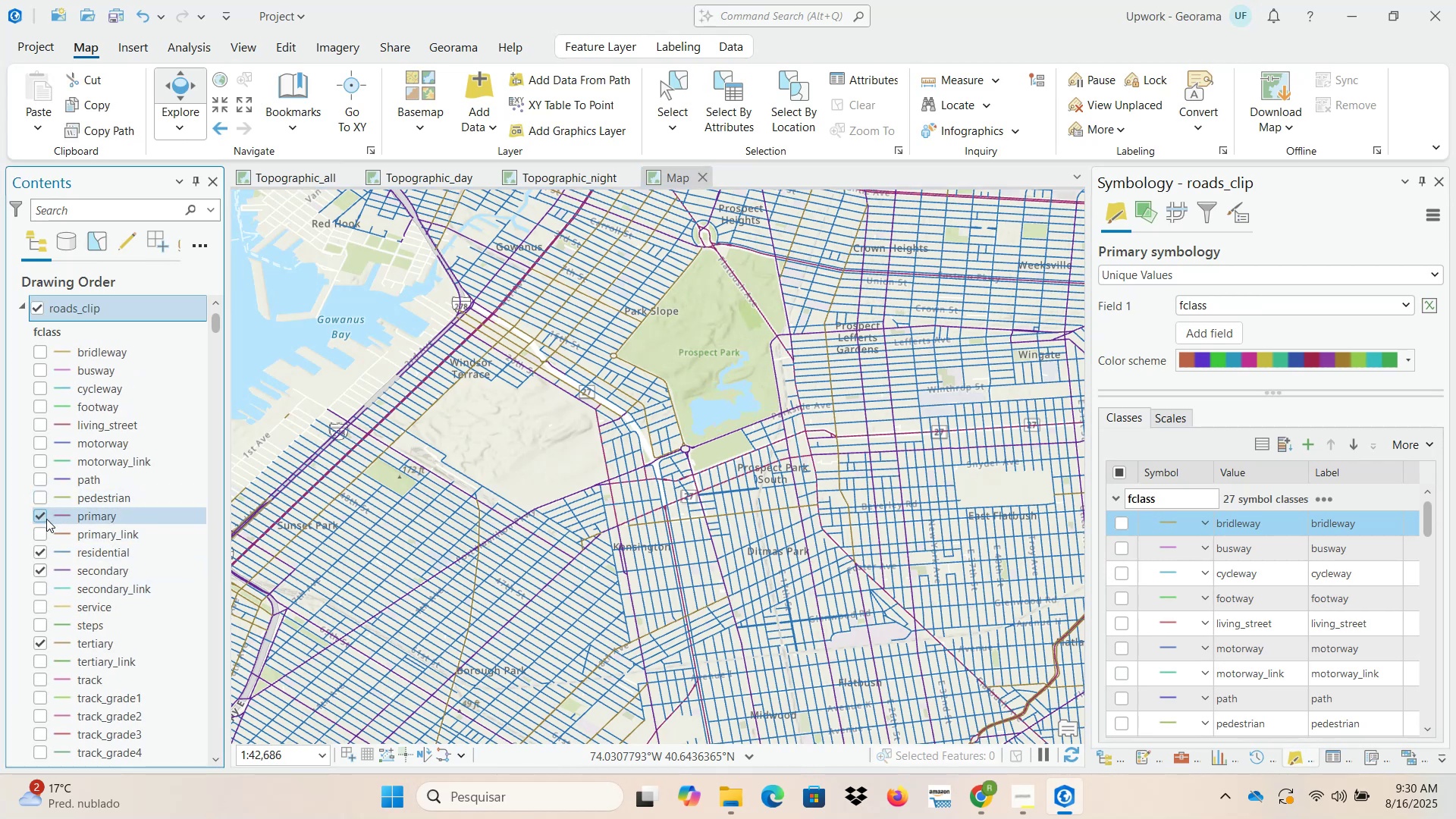 
left_click([36, 519])
 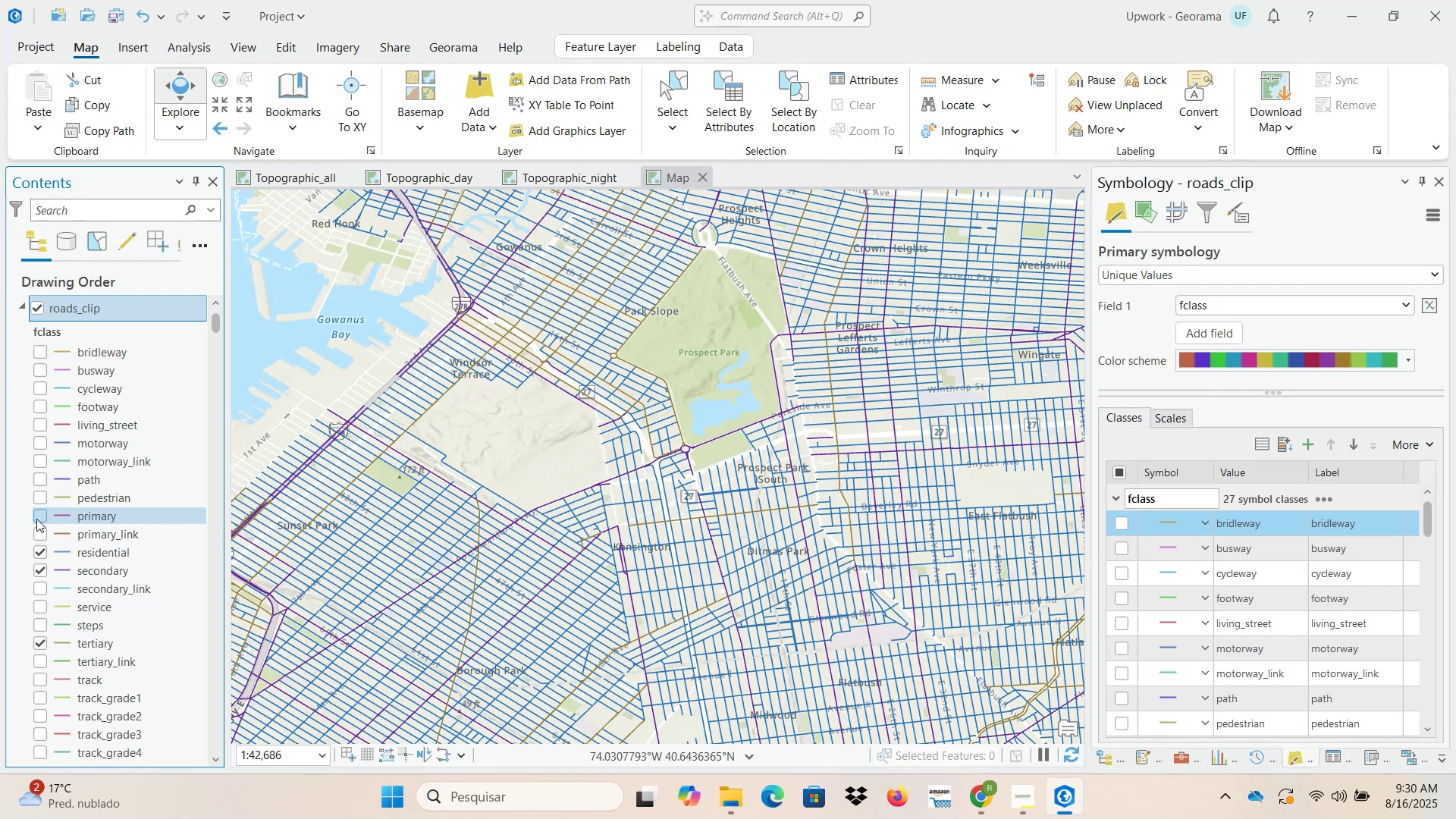 
left_click([39, 519])
 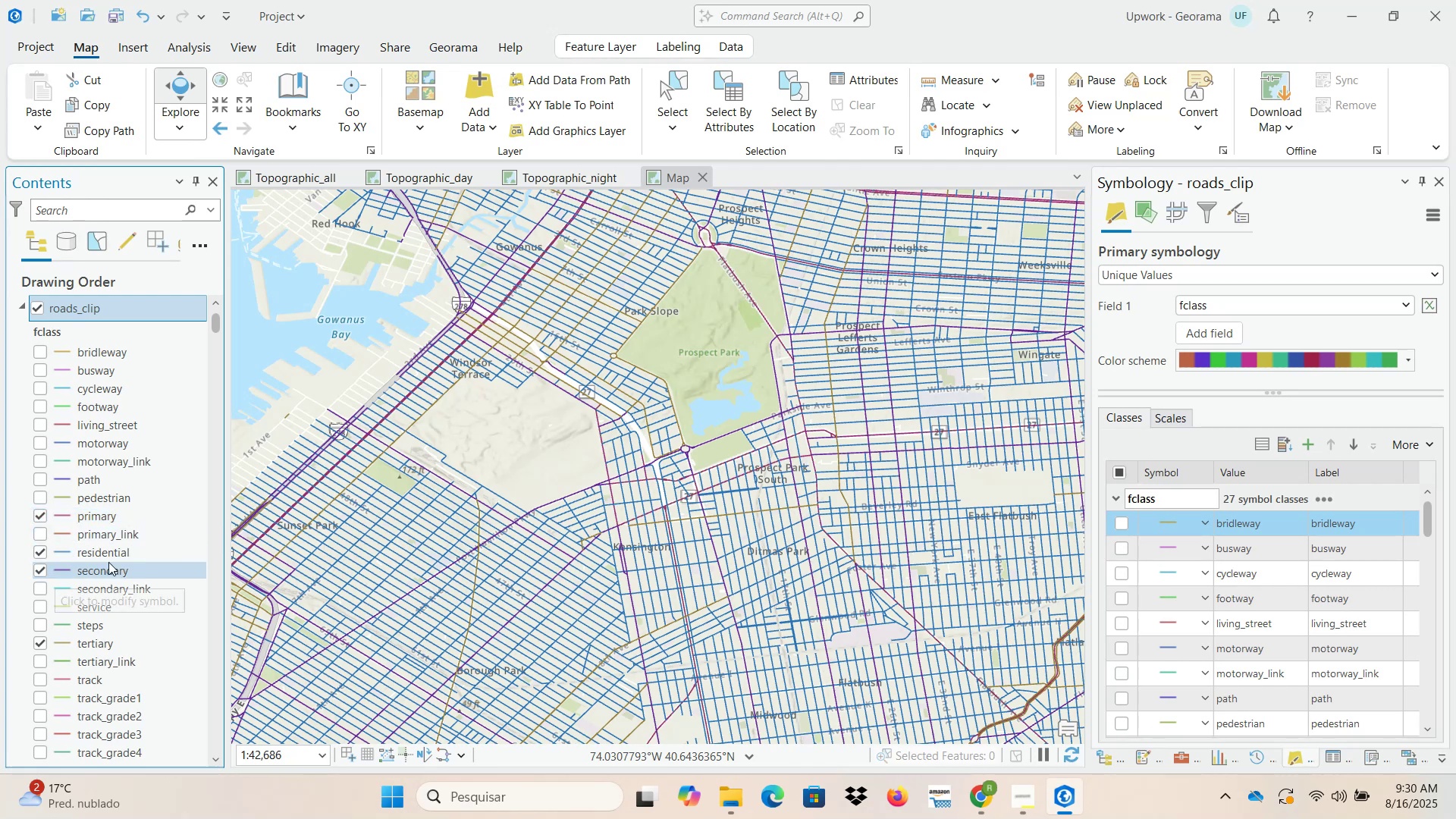 
wait(6.35)
 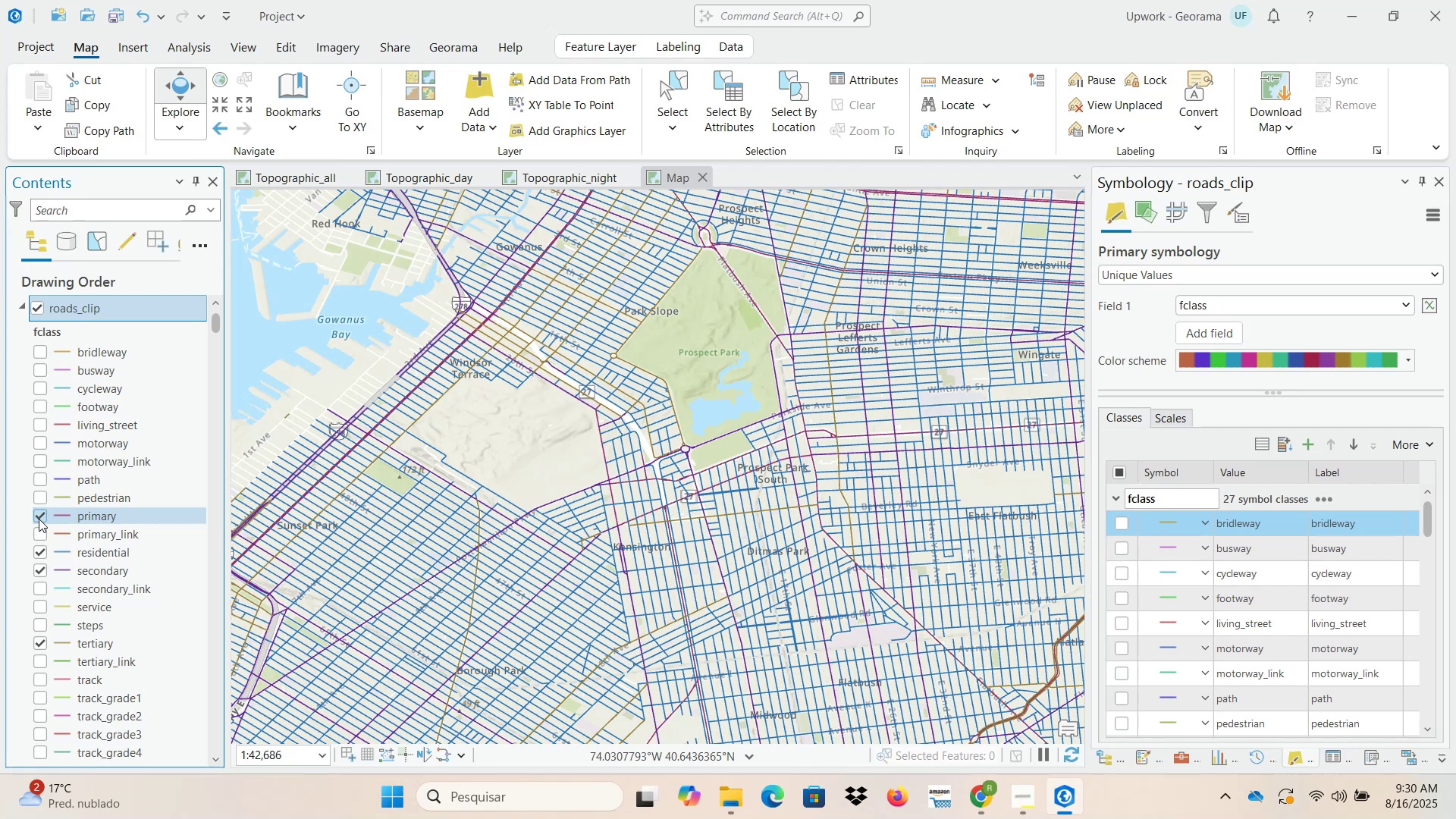 
left_click([39, 555])
 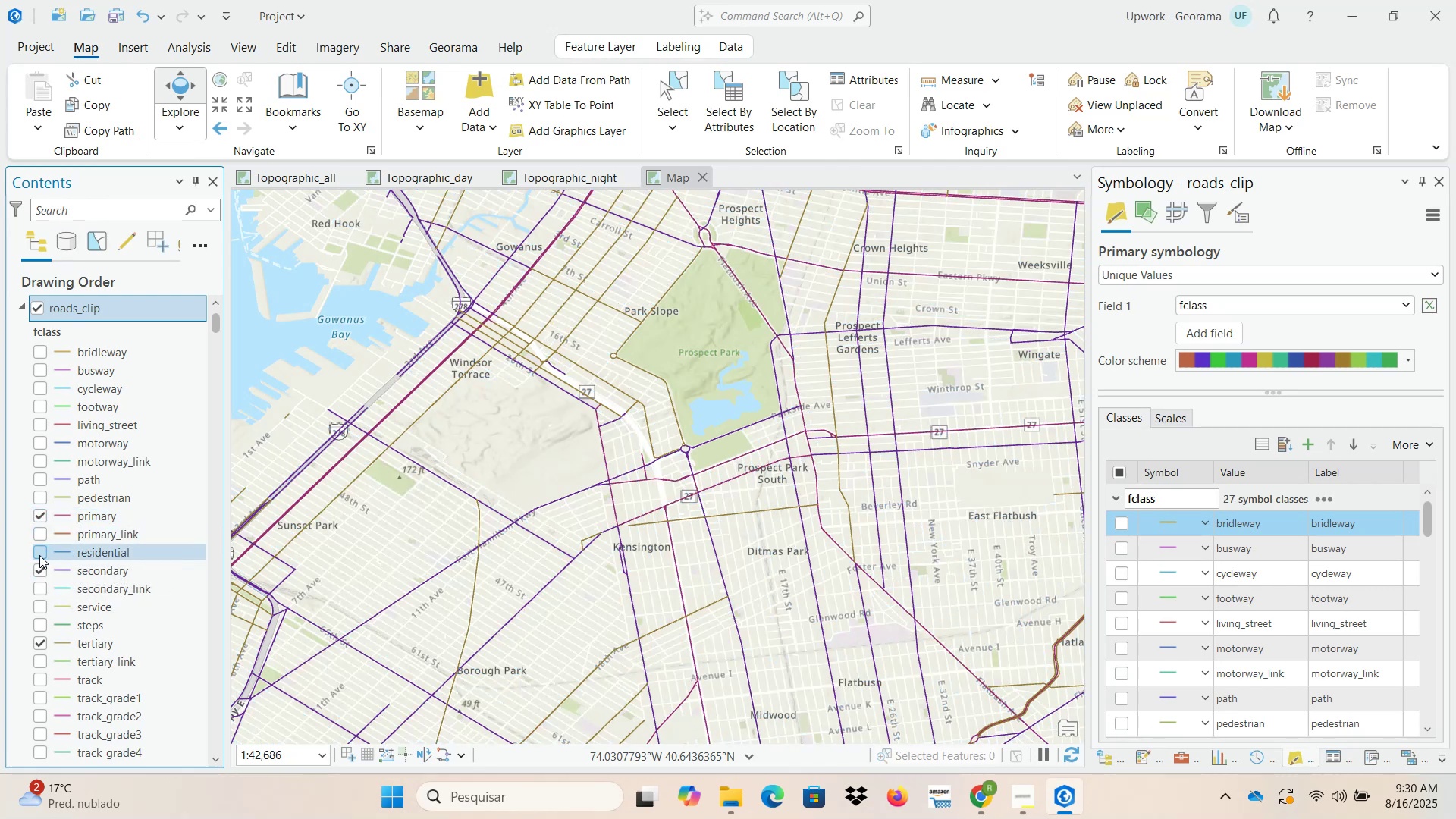 
left_click([39, 555])
 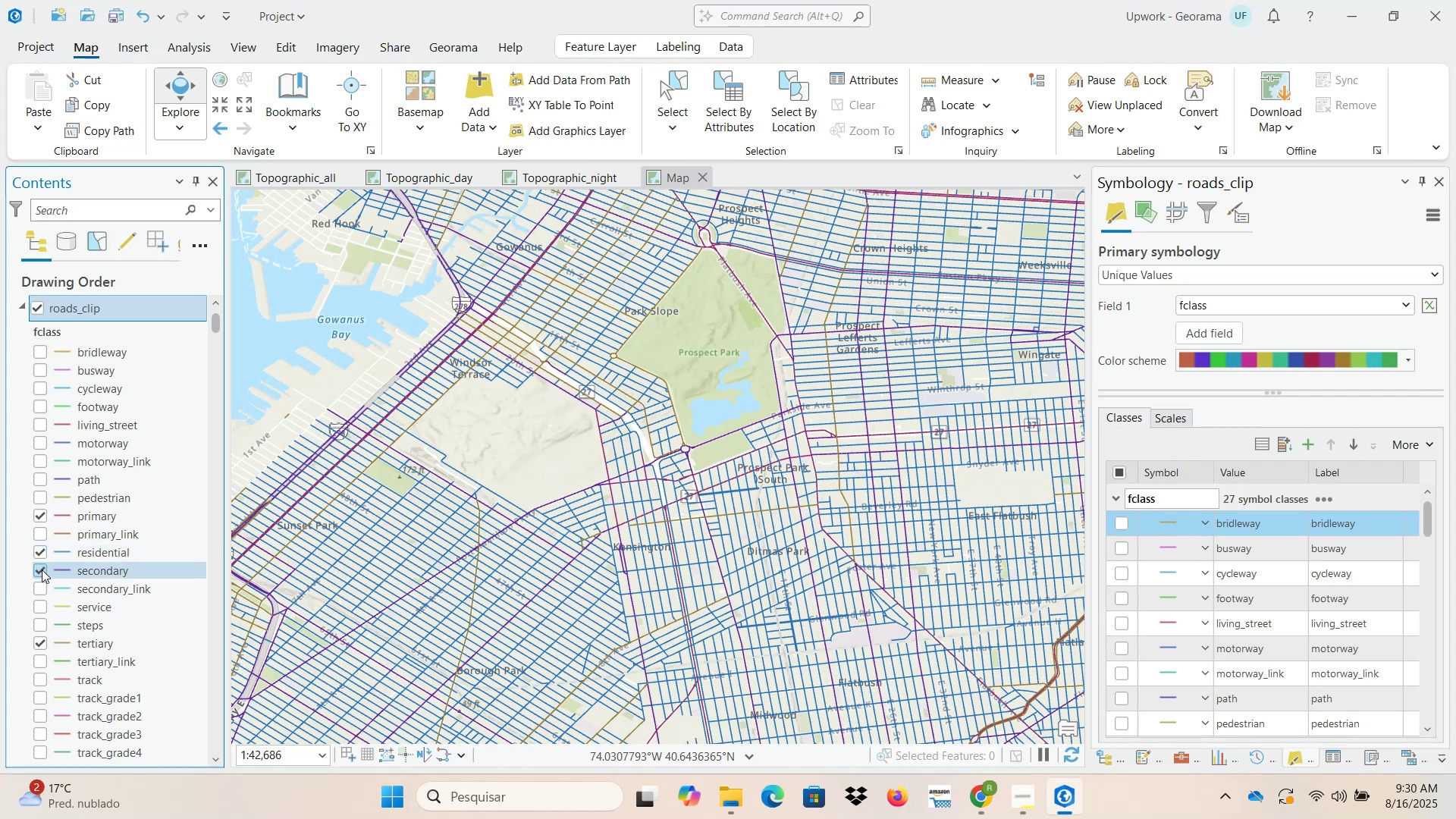 
left_click([42, 571])
 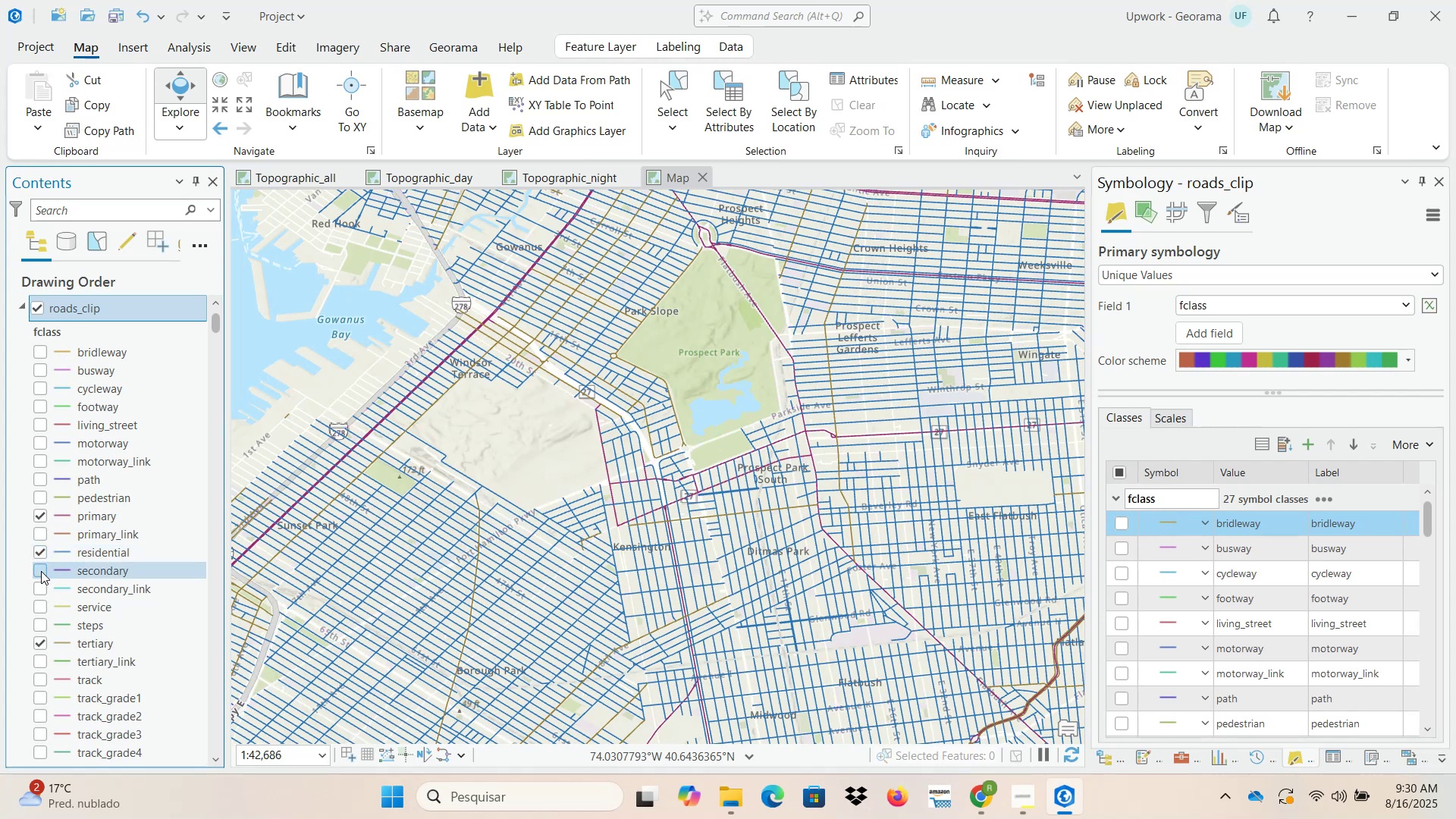 
left_click([41, 571])
 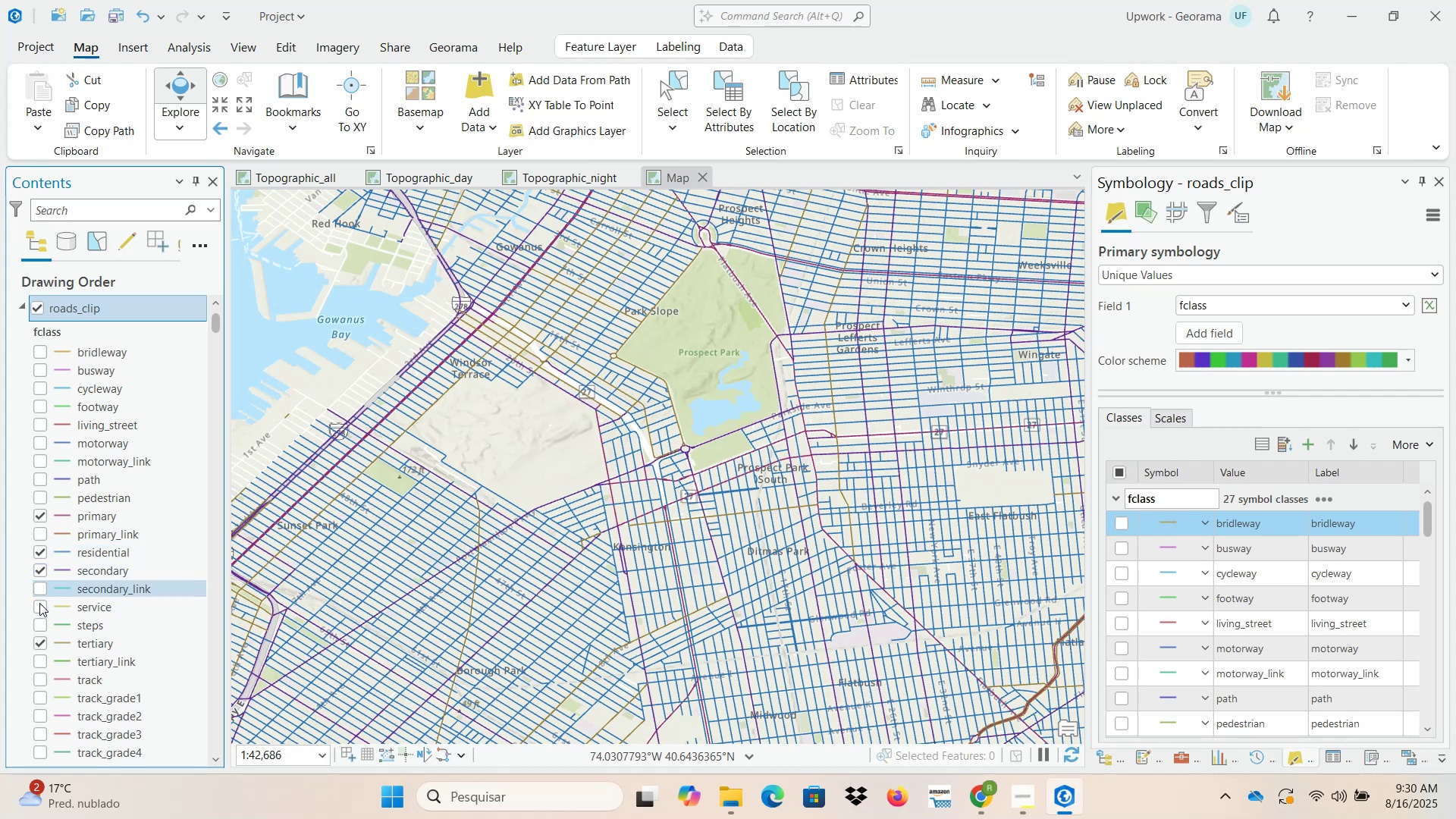 
left_click([43, 642])
 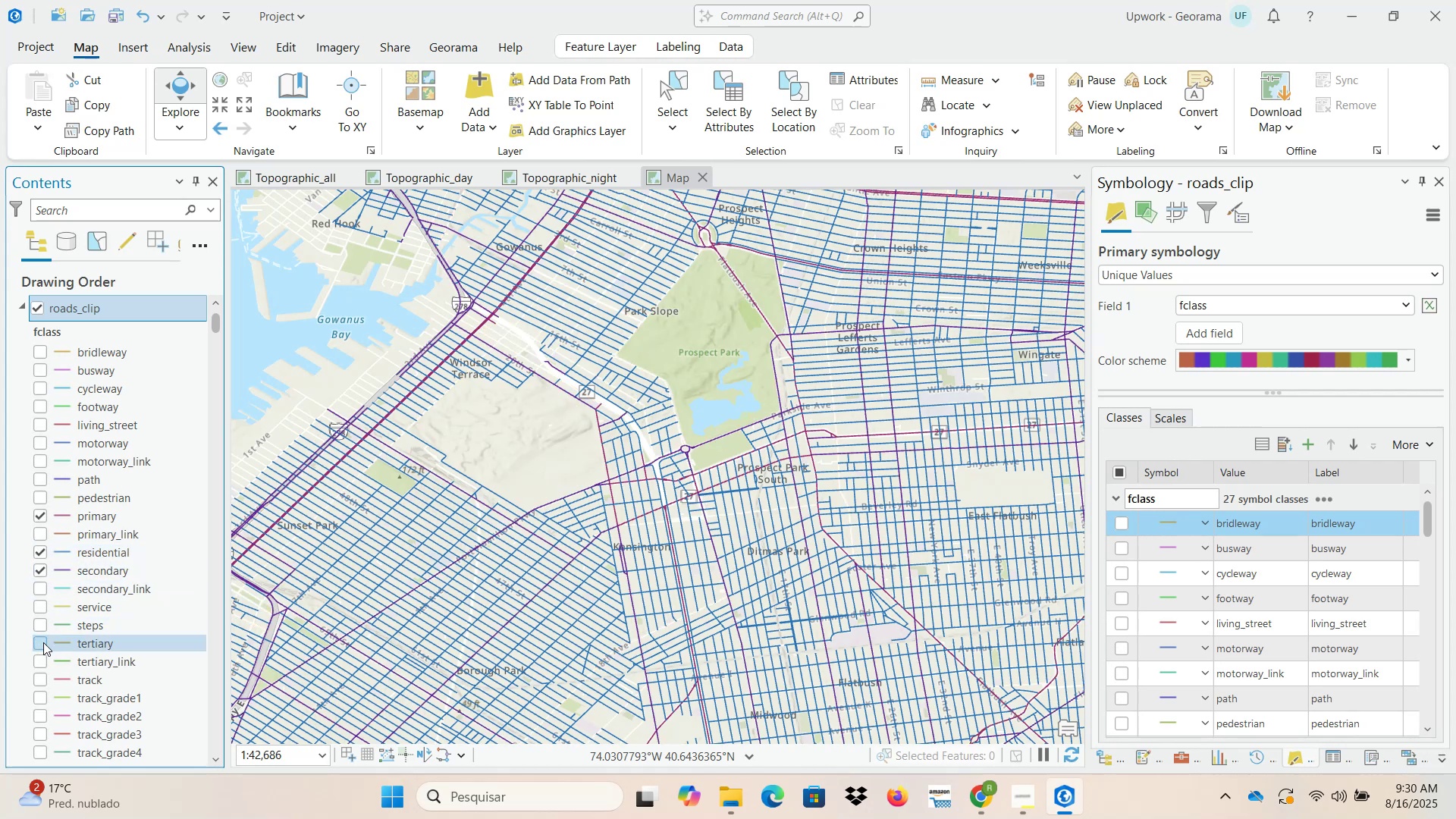 
left_click([43, 642])
 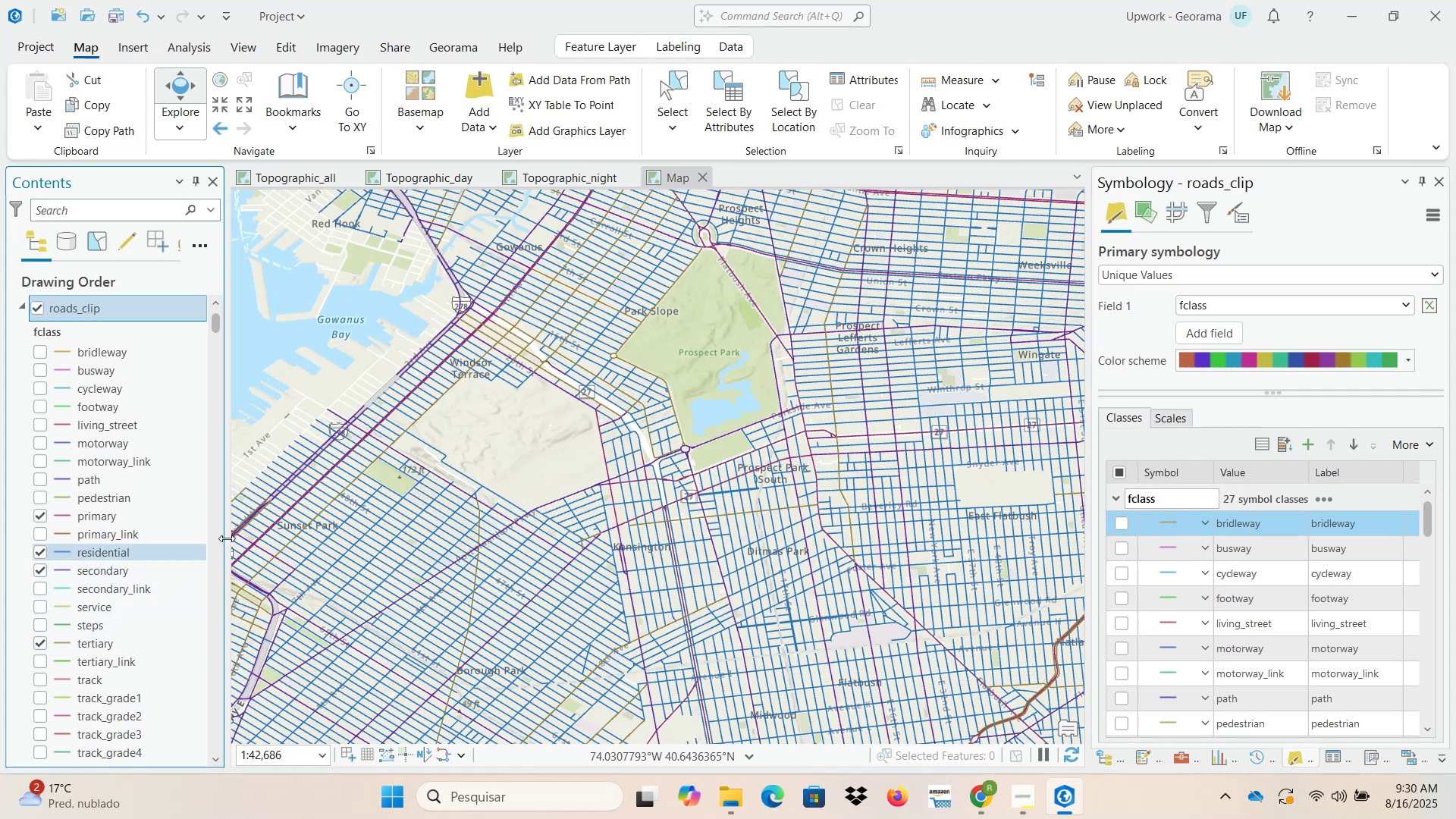 
scroll: coordinate [604, 533], scroll_direction: down, amount: 6.0
 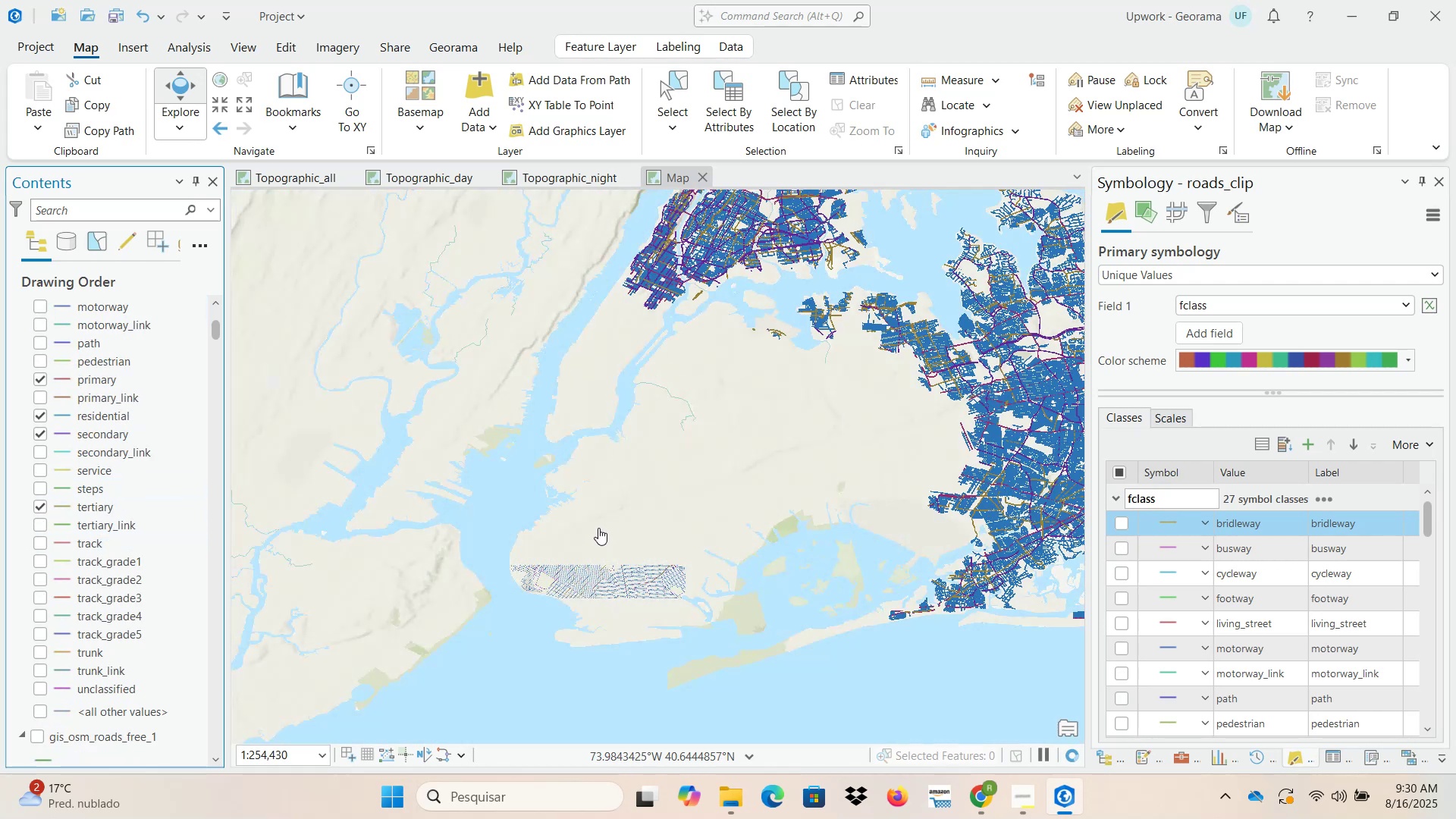 
left_click_drag(start_coordinate=[661, 504], to_coordinate=[538, 502])
 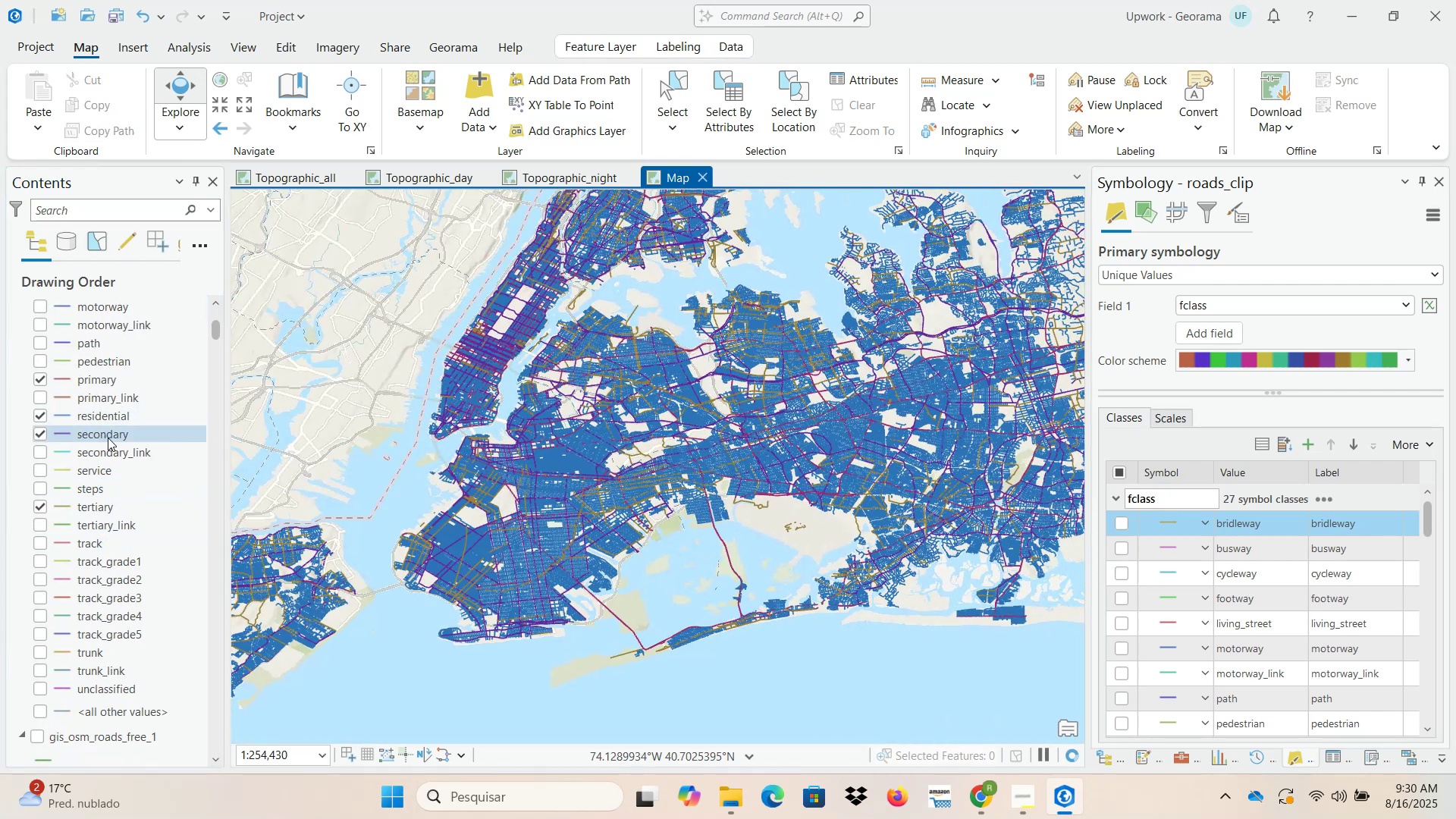 
scroll: coordinate [123, 443], scroll_direction: up, amount: 6.0
 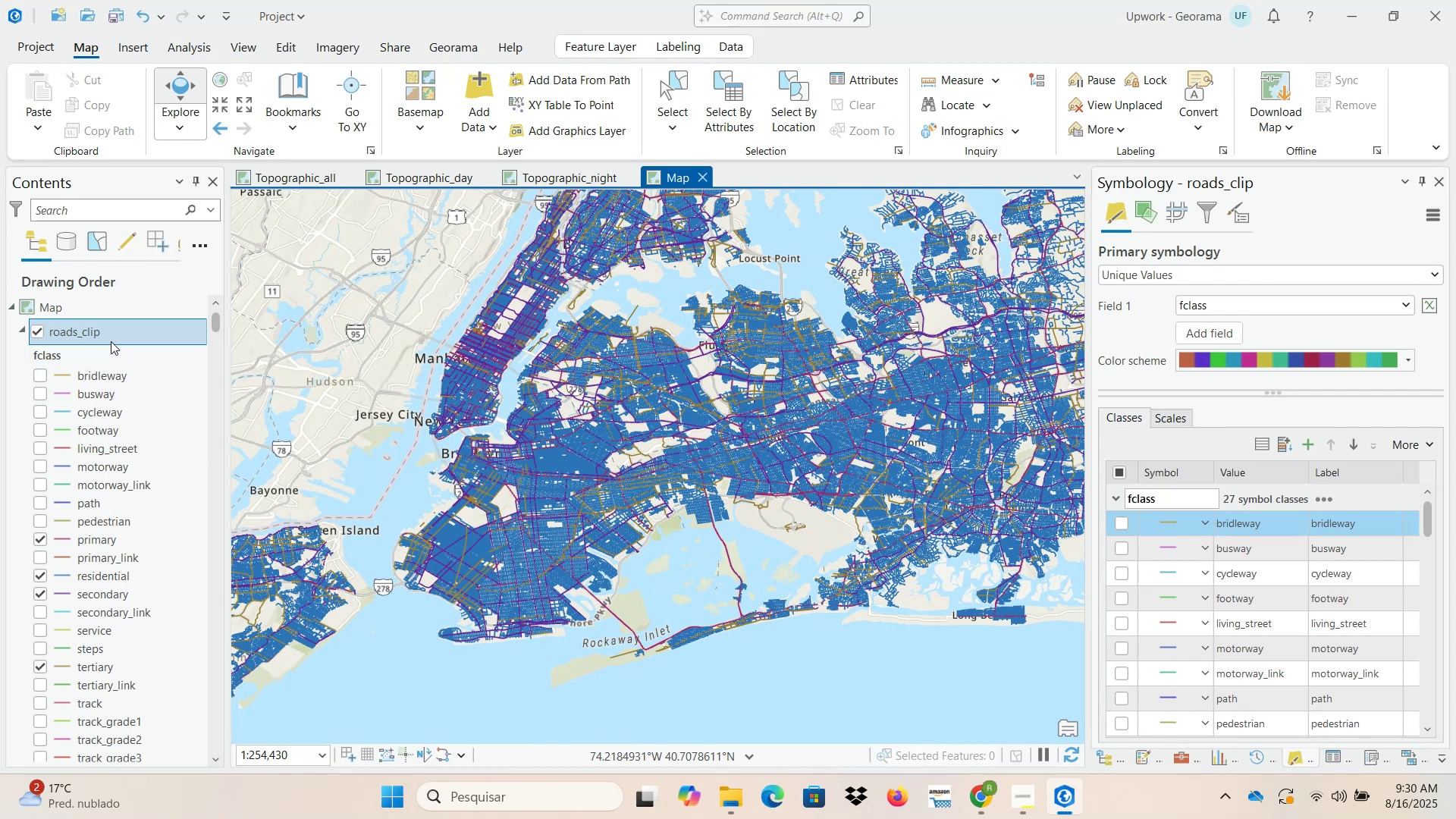 
wait(6.24)
 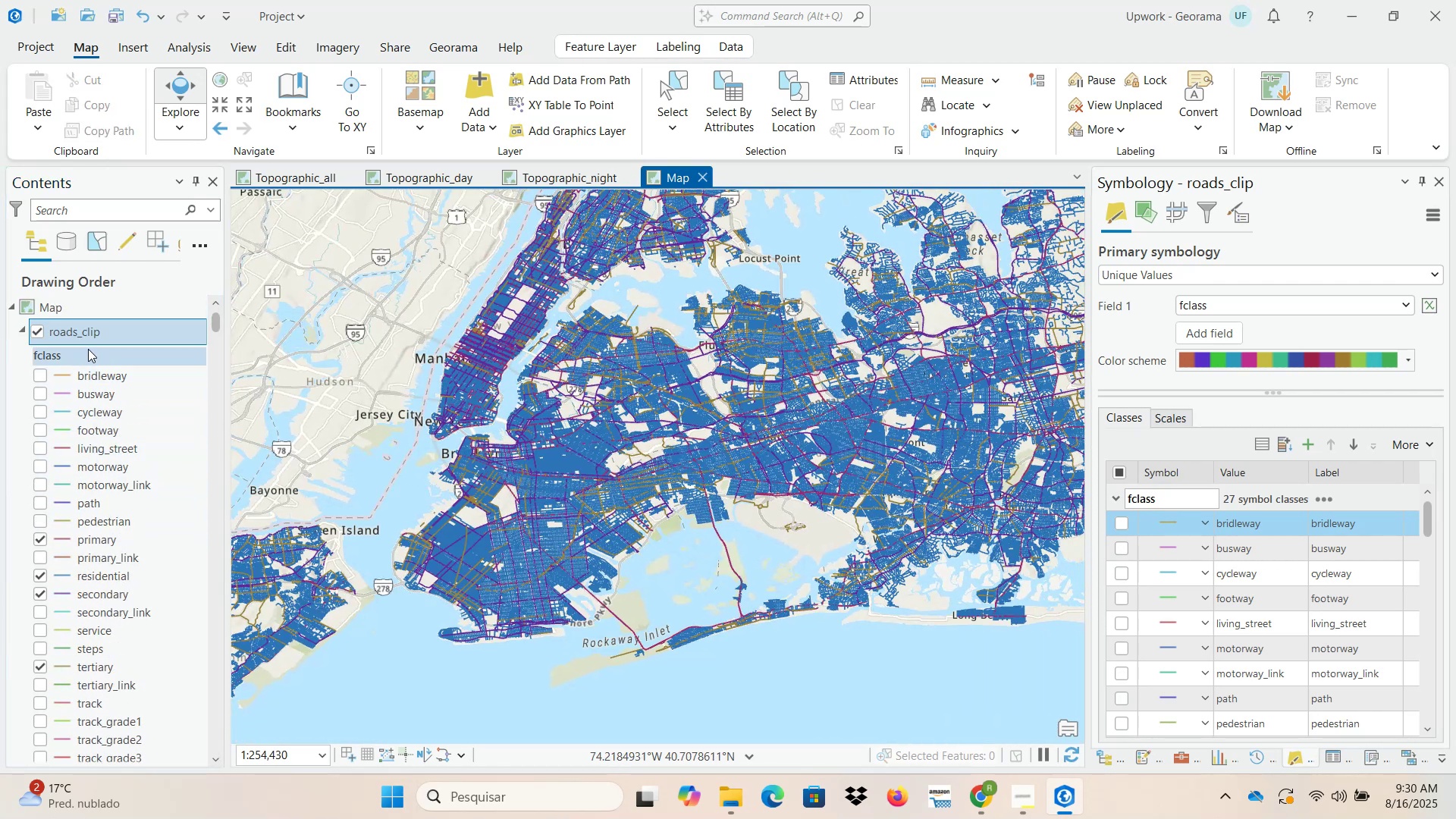 
right_click([124, 331])
 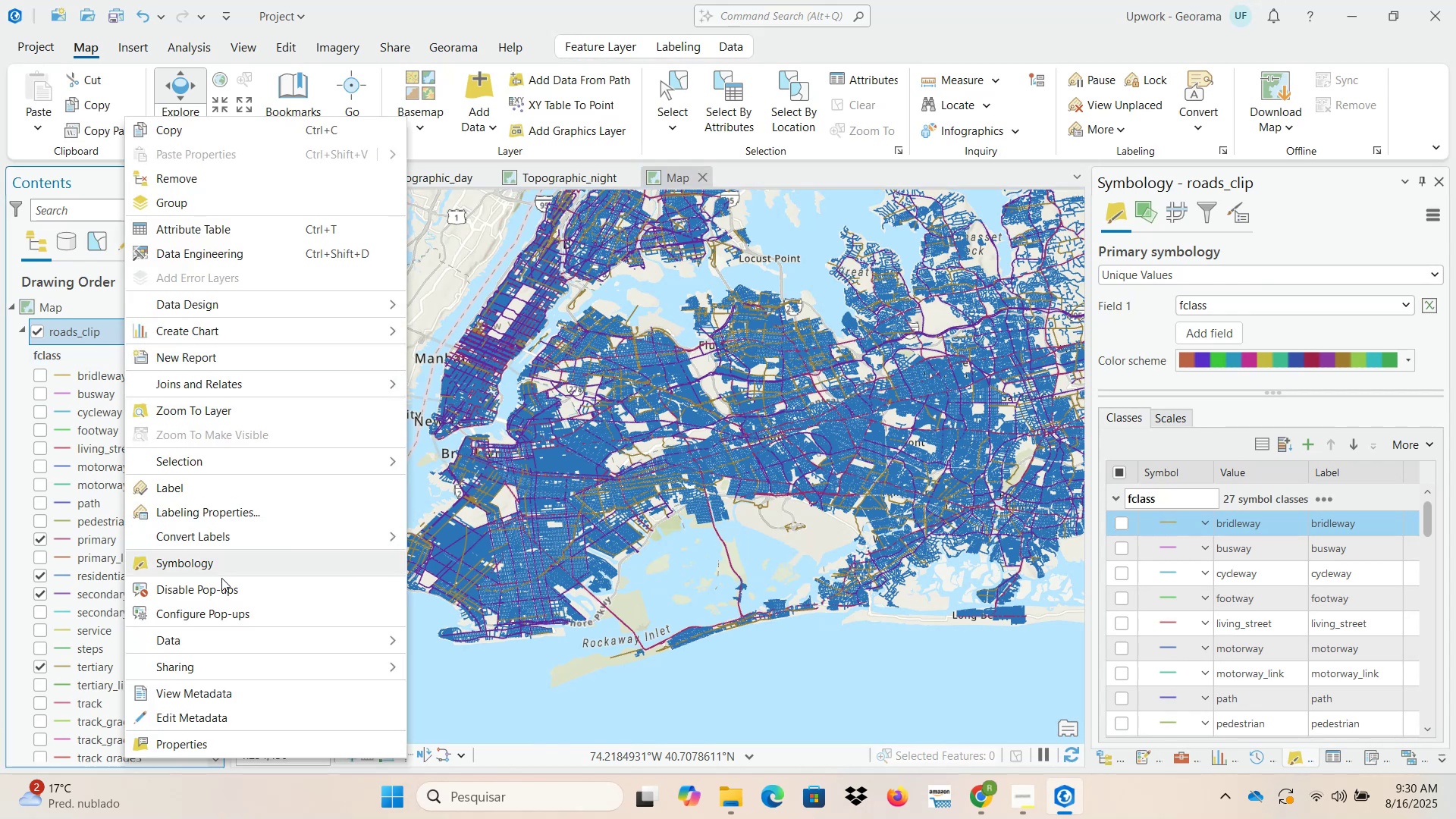 
left_click([229, 749])
 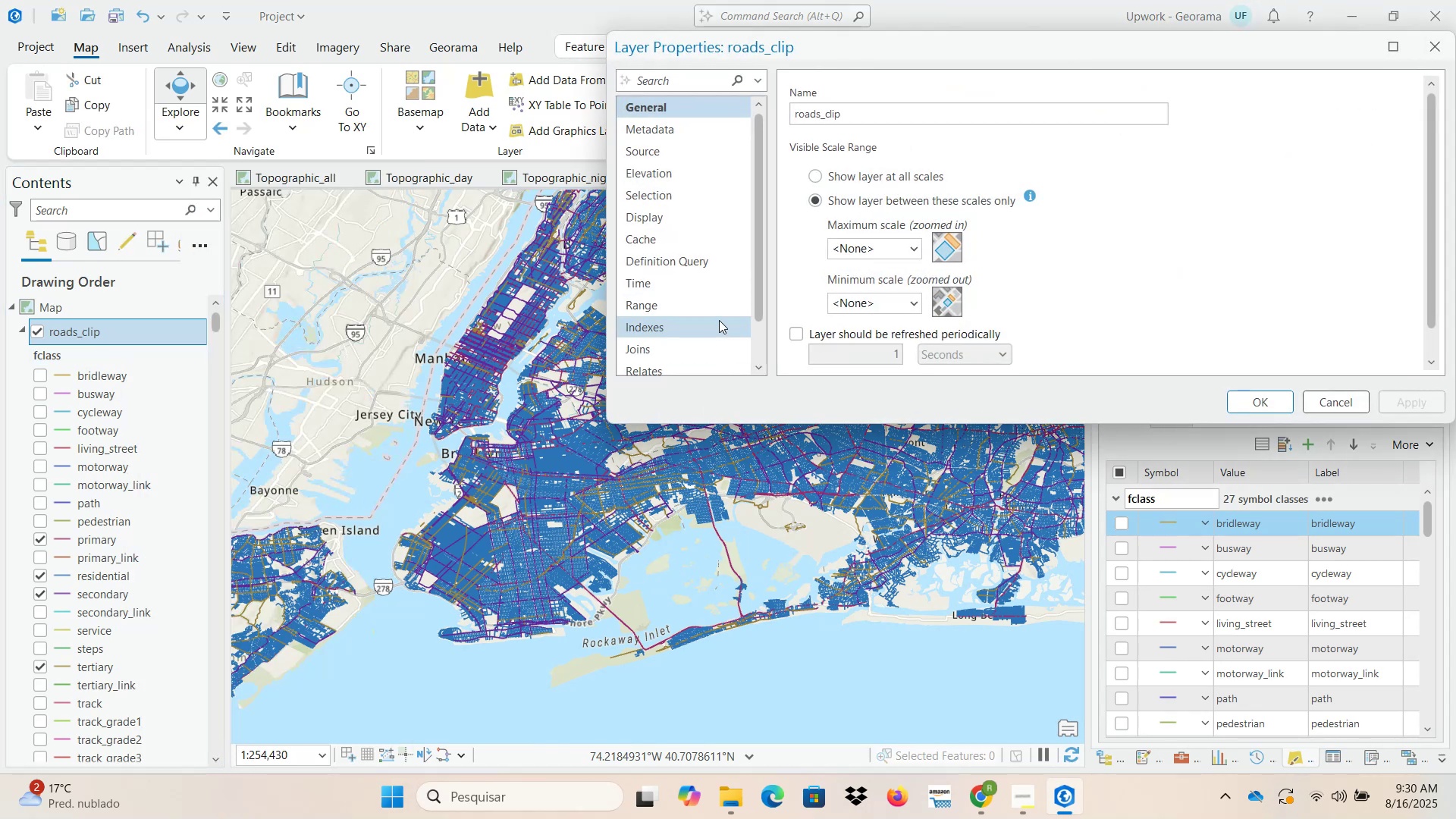 
left_click([708, 266])
 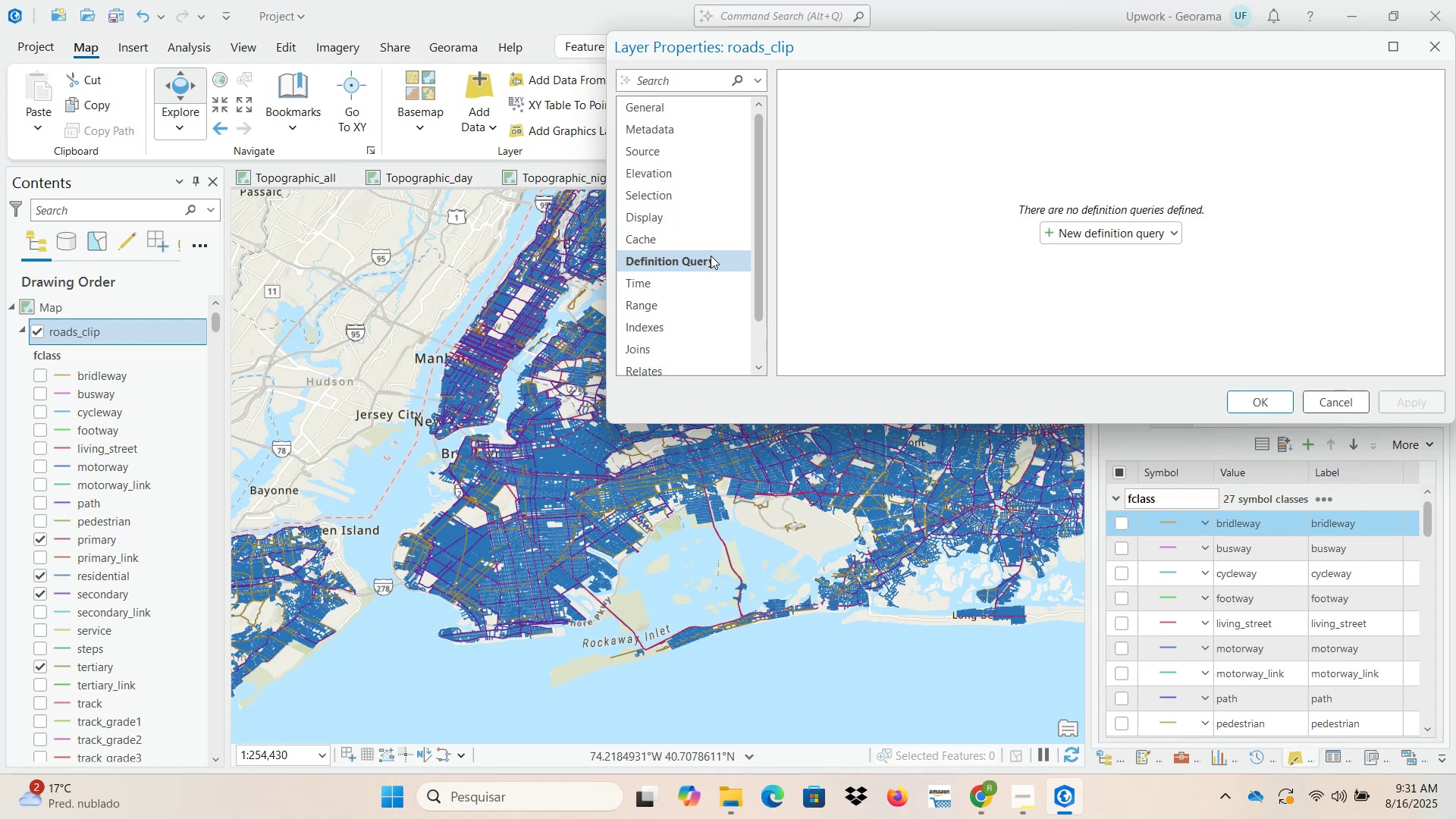 
wait(21.4)
 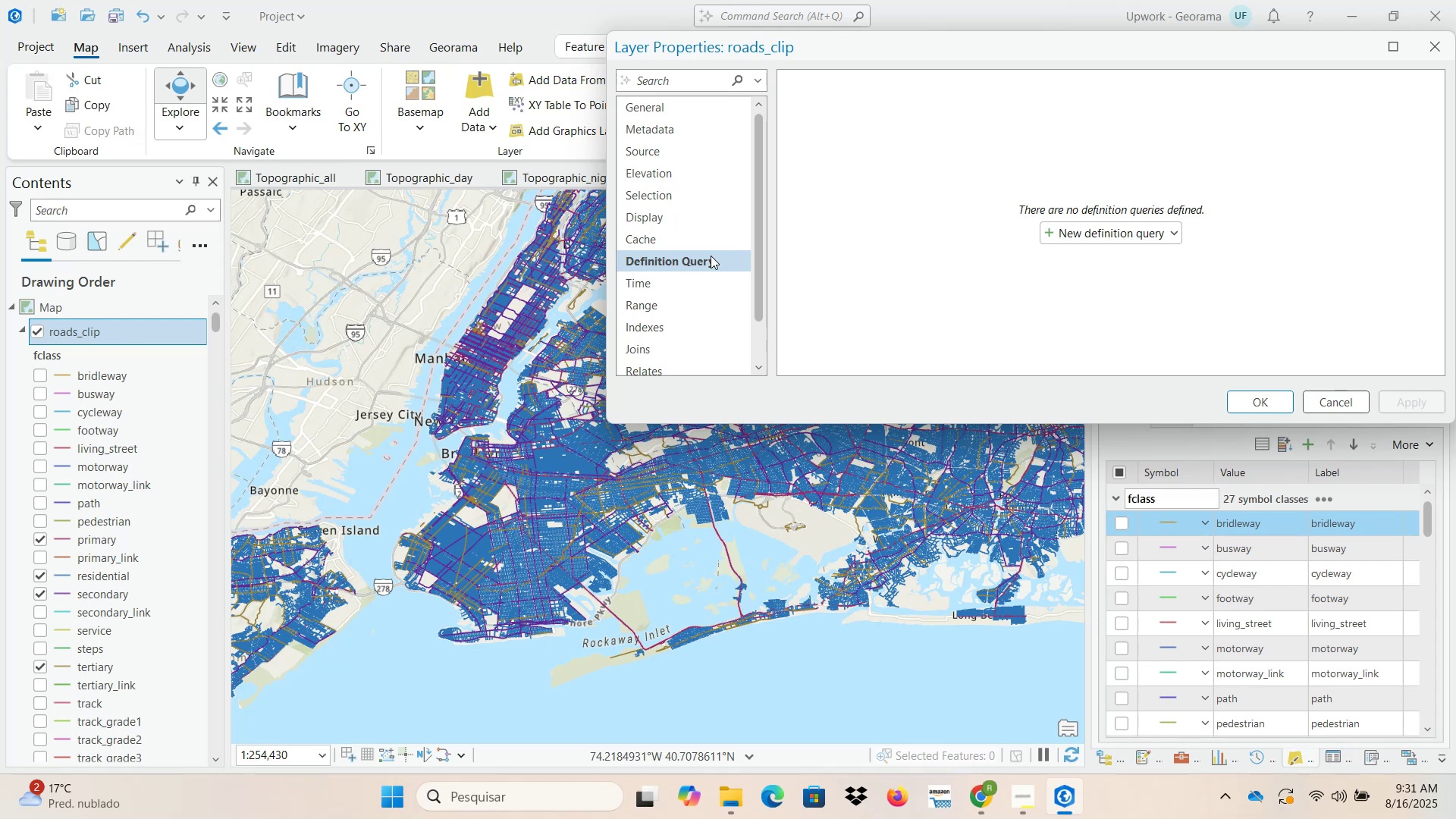 
left_click([710, 256])
 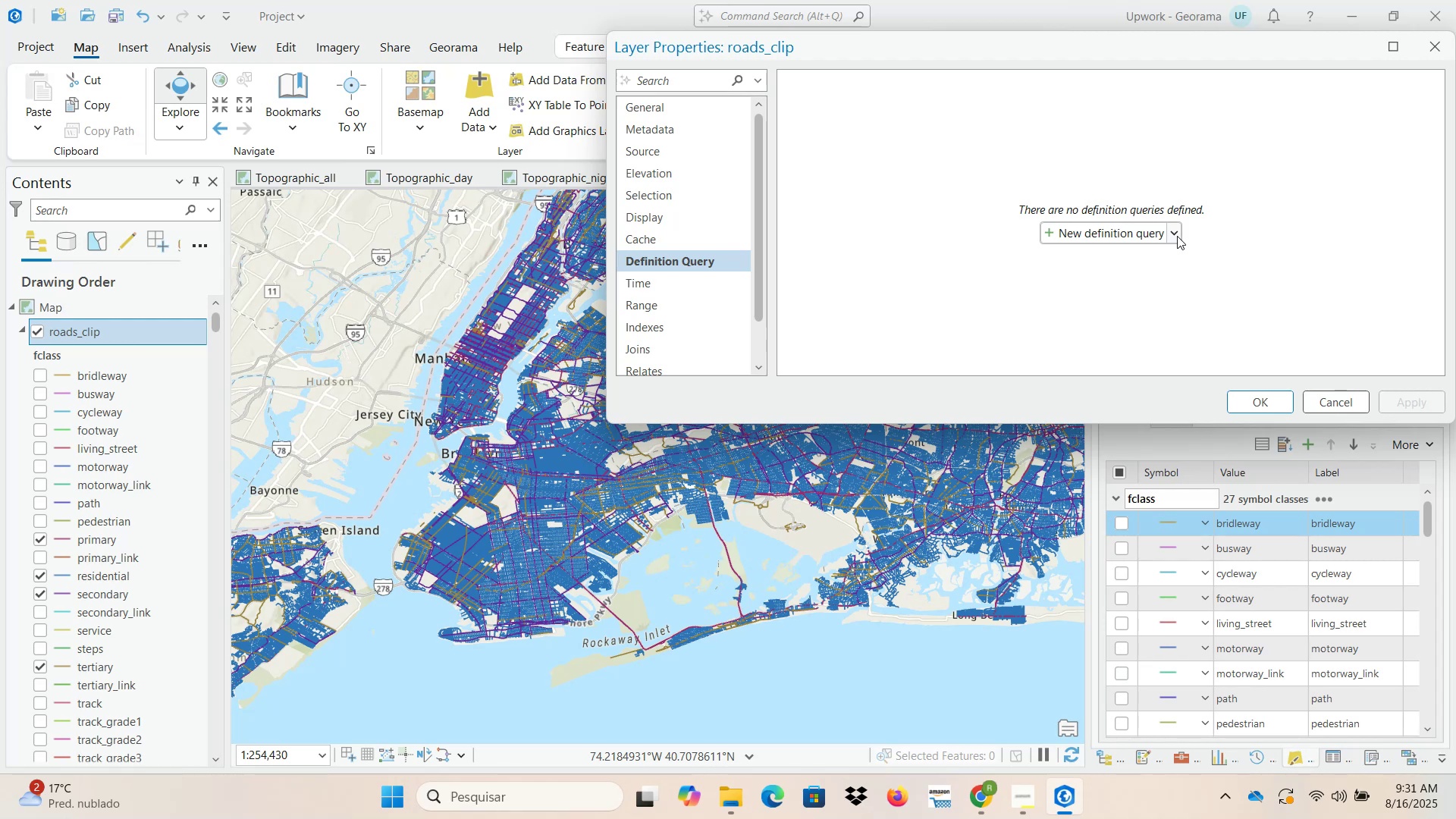 
left_click([1147, 236])
 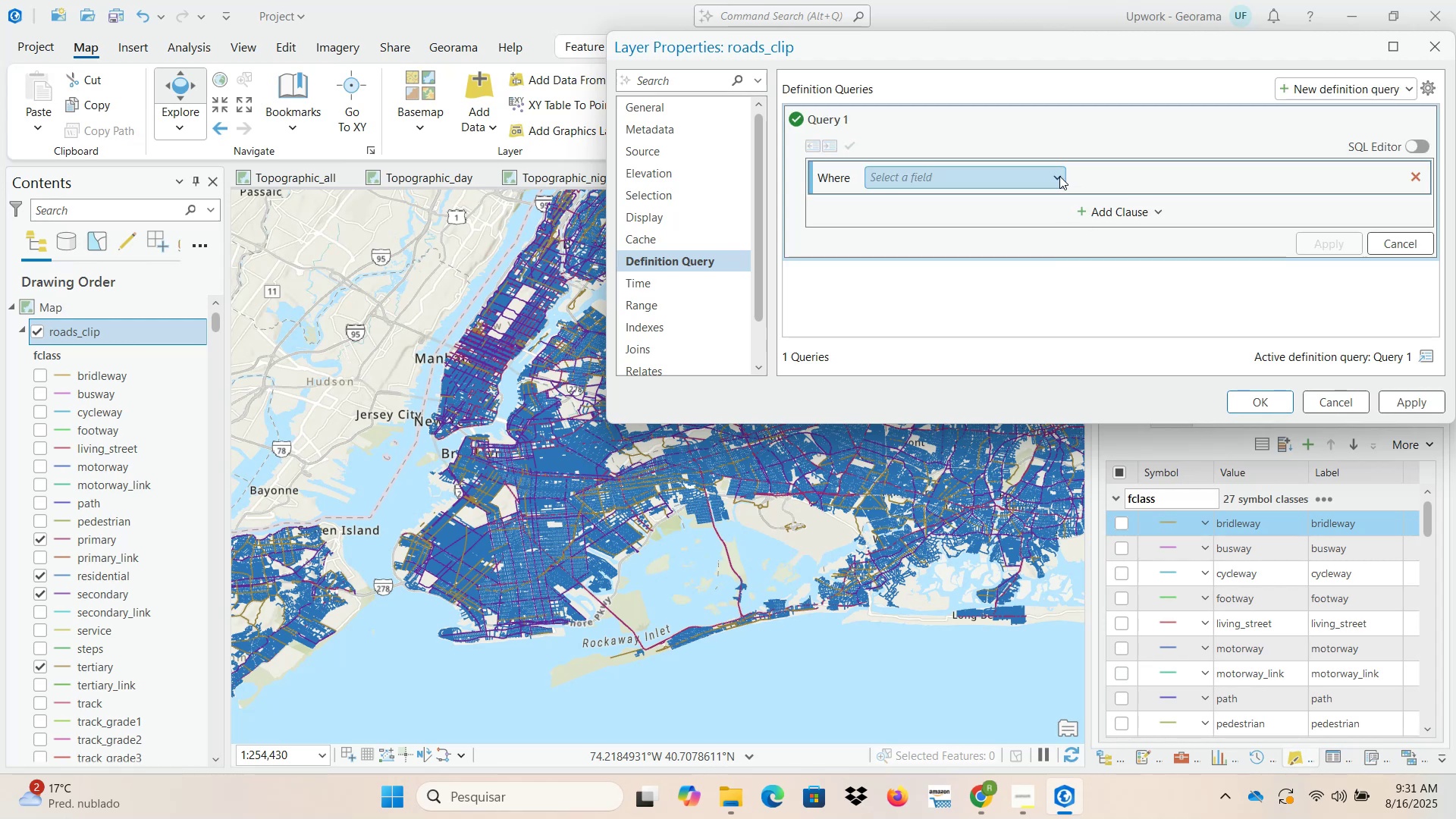 
left_click([1059, 176])
 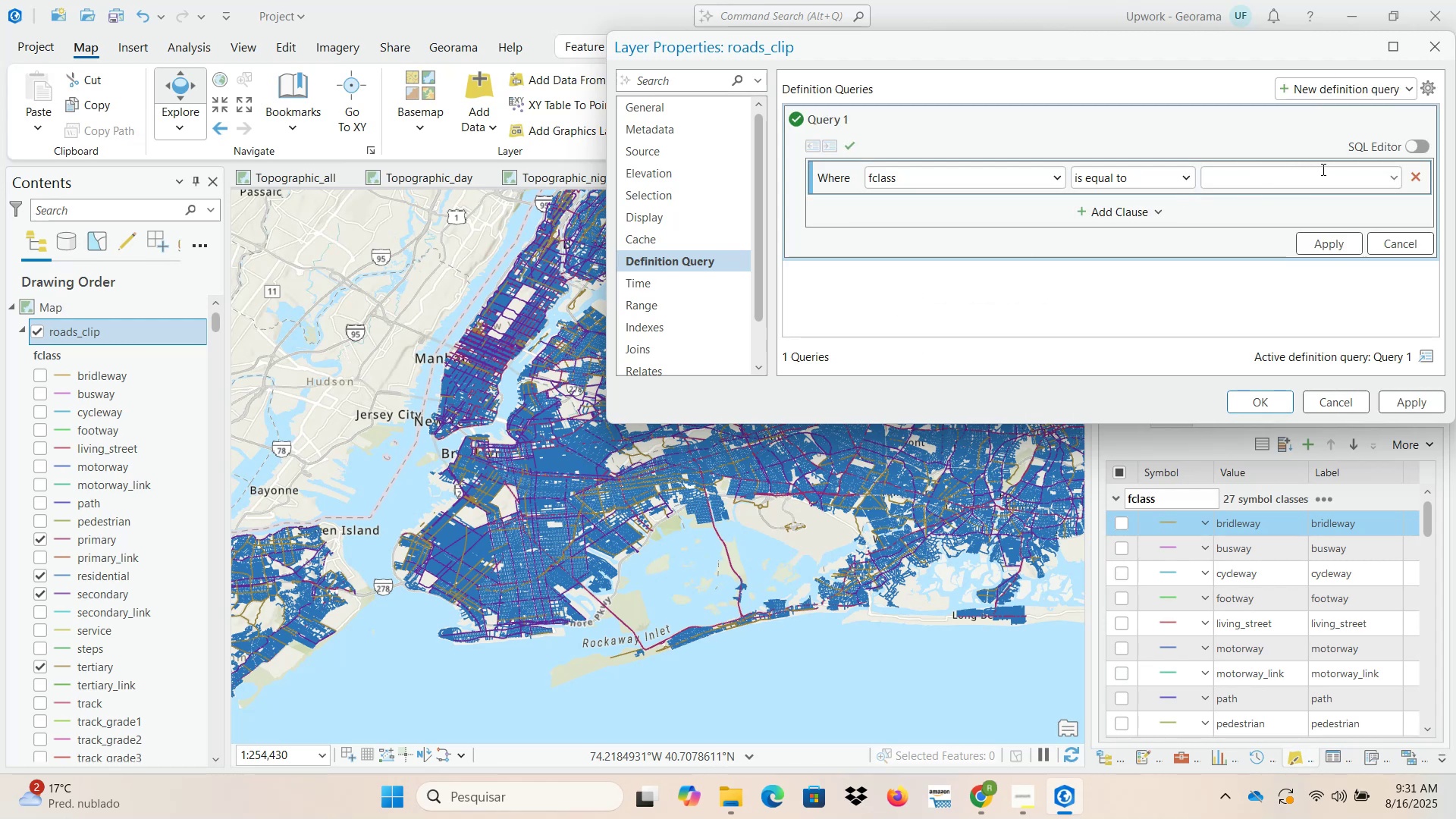 
left_click([1393, 178])
 